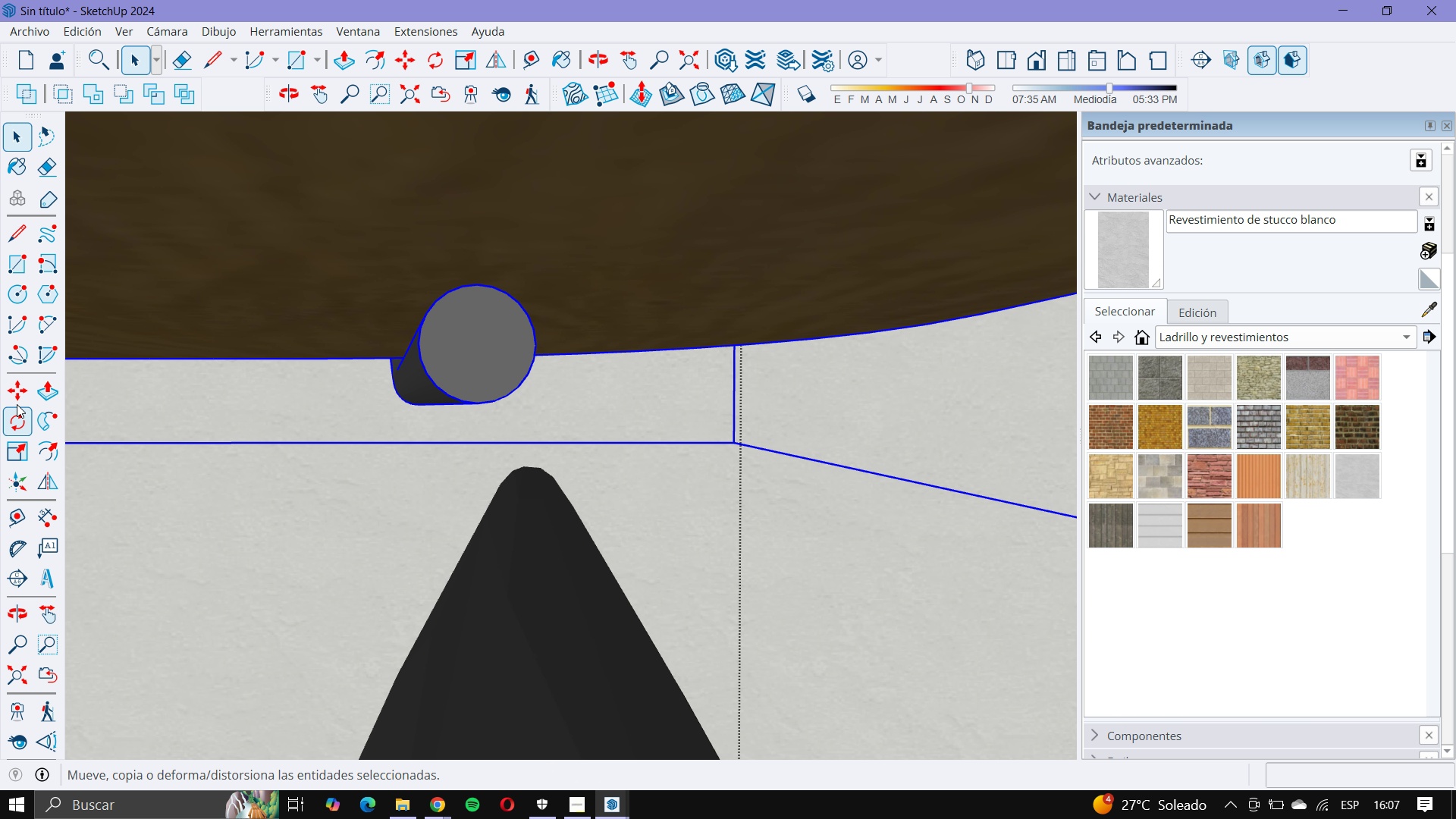 
left_click([13, 397])
 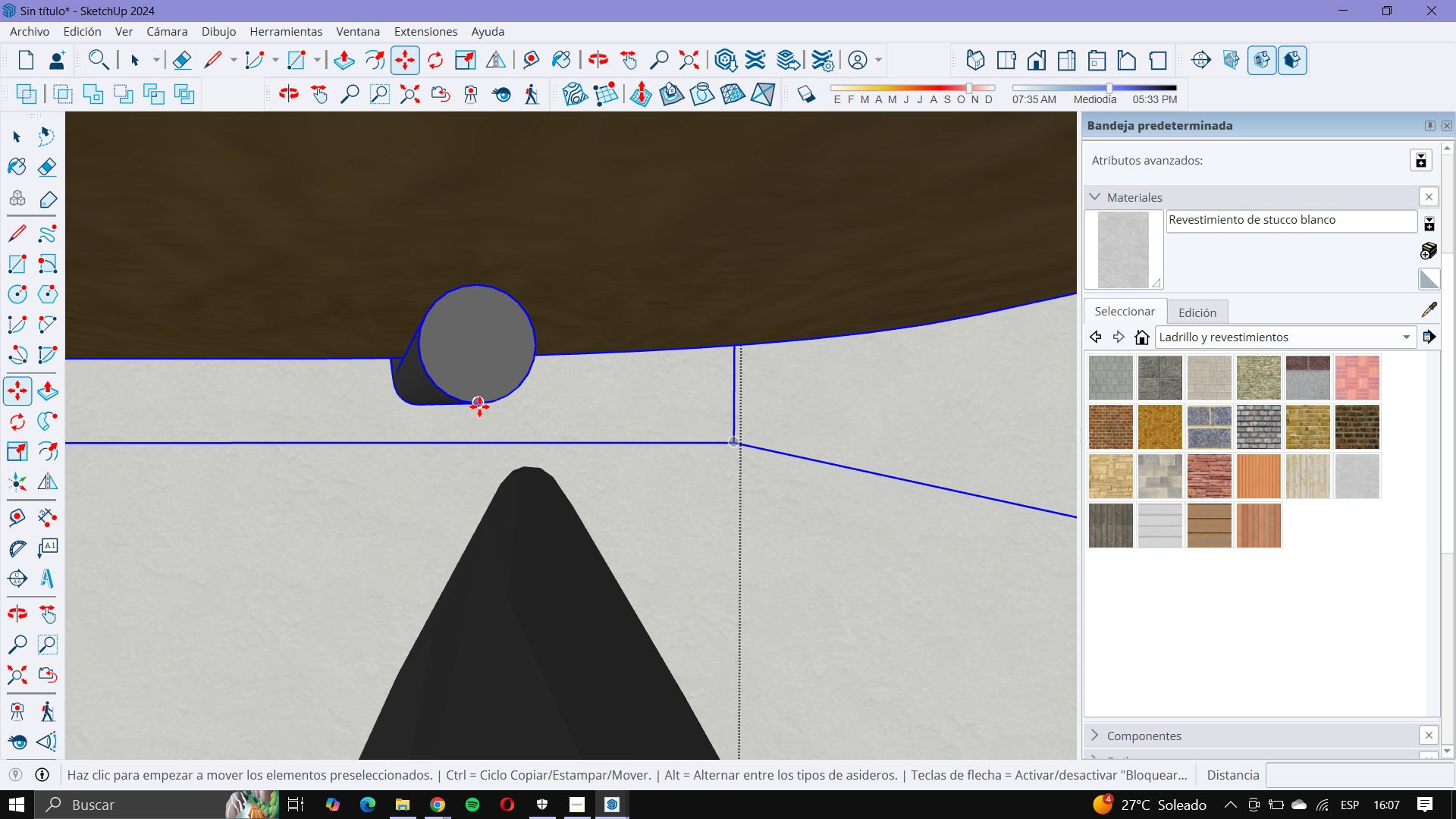 
left_click([479, 406])
 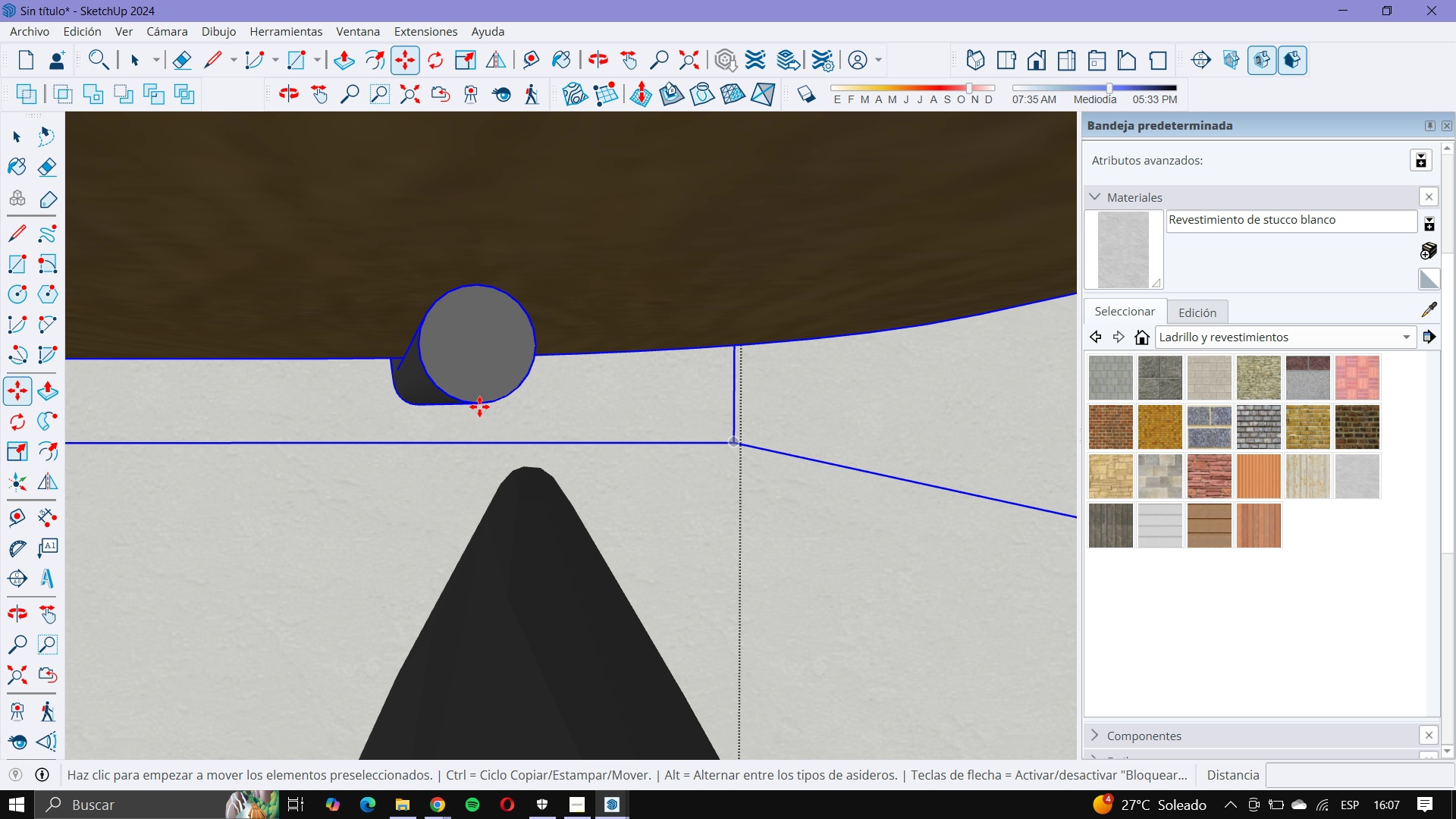 
key(ArrowUp)
 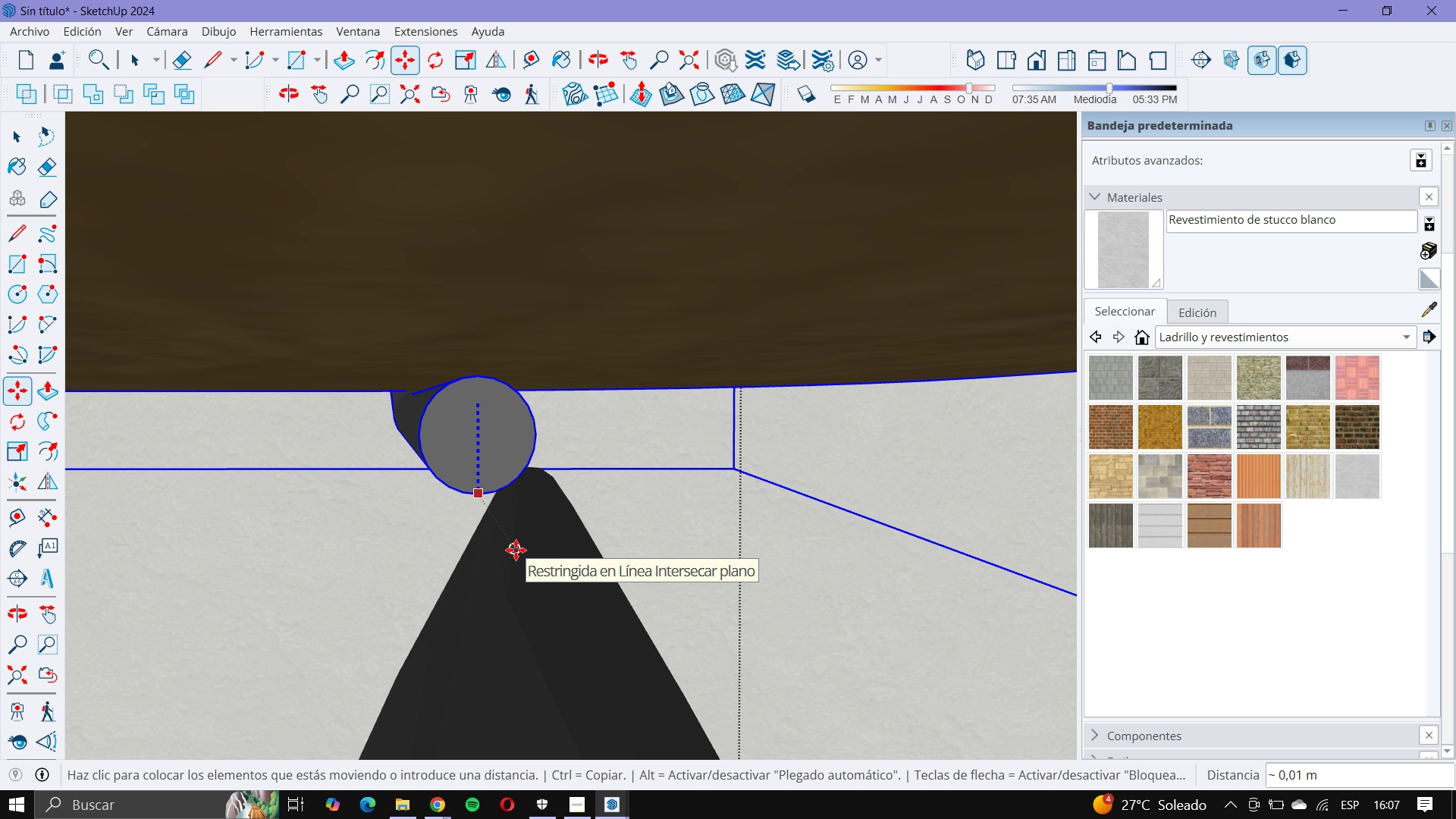 
left_click([516, 550])
 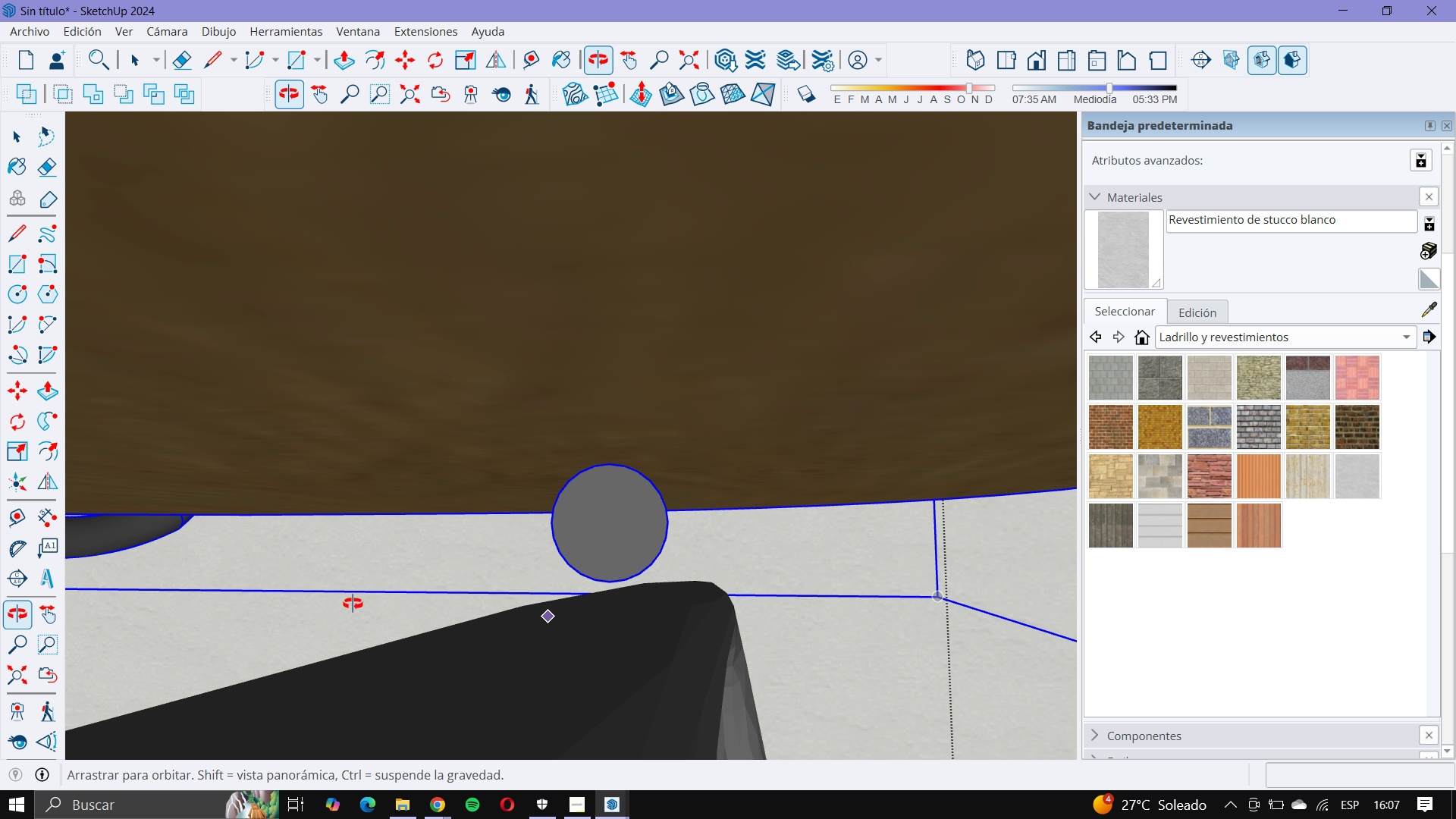 
scroll: coordinate [578, 475], scroll_direction: down, amount: 35.0
 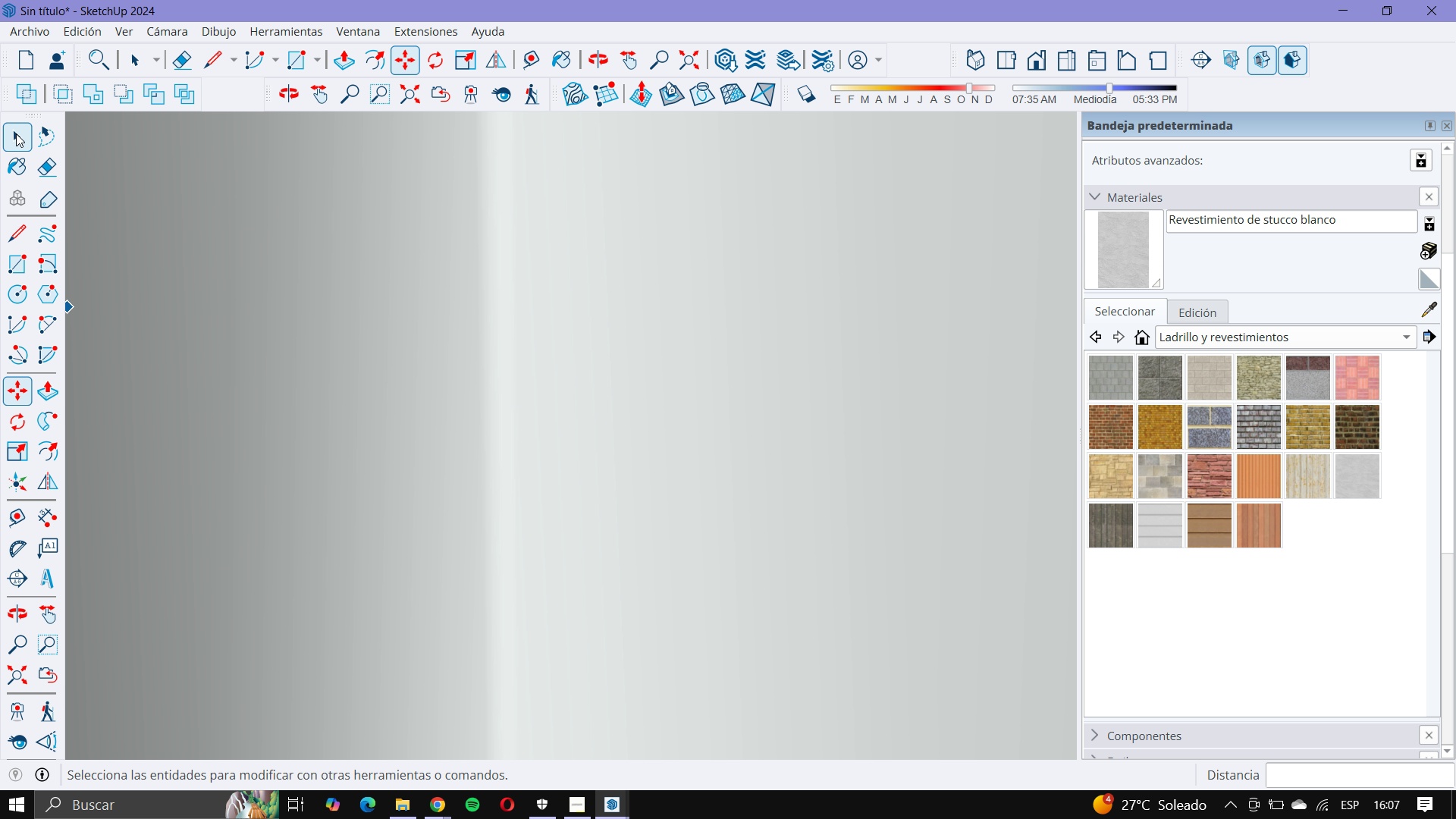 
left_click([20, 136])
 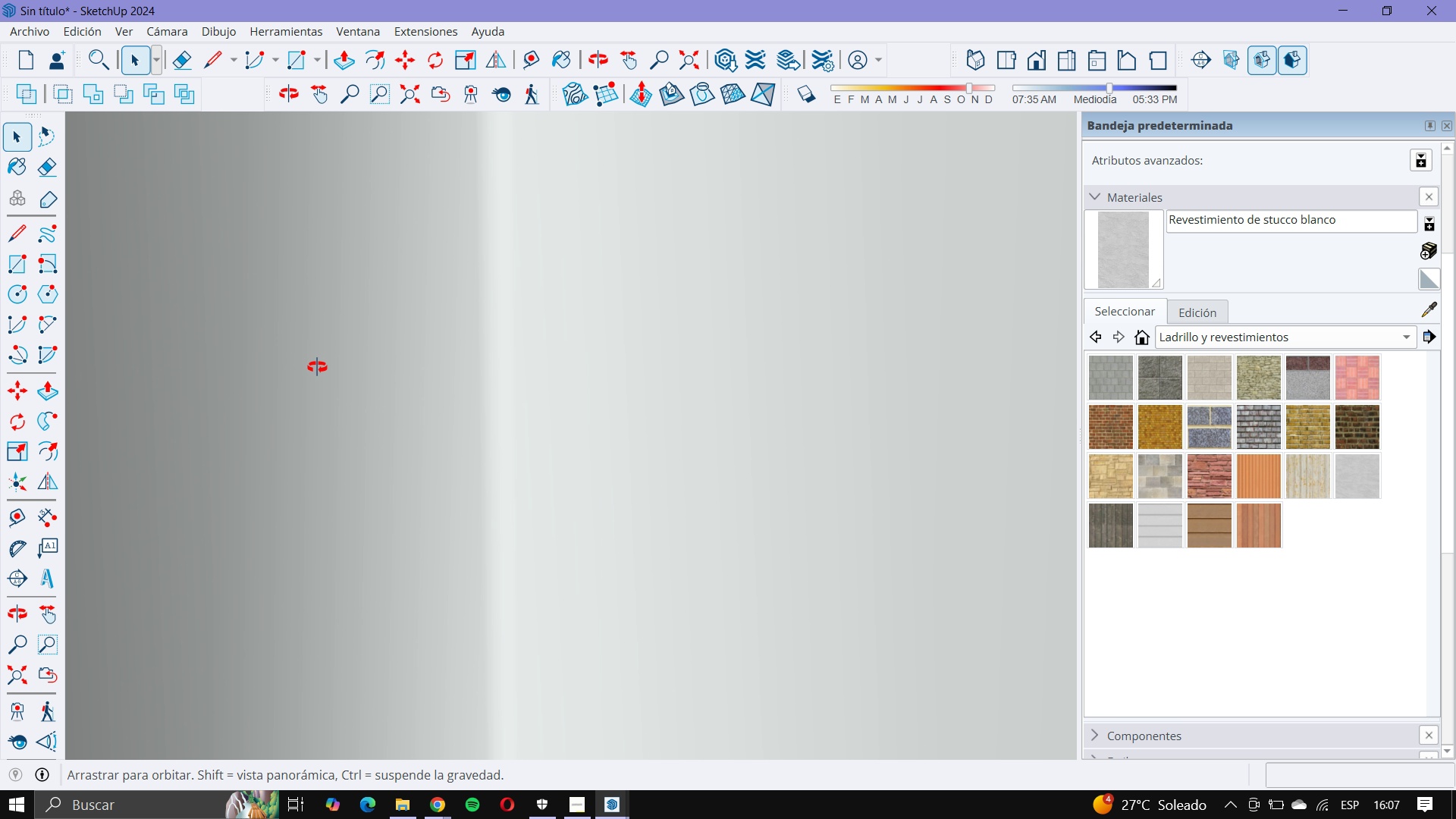 
scroll: coordinate [558, 488], scroll_direction: down, amount: 39.0
 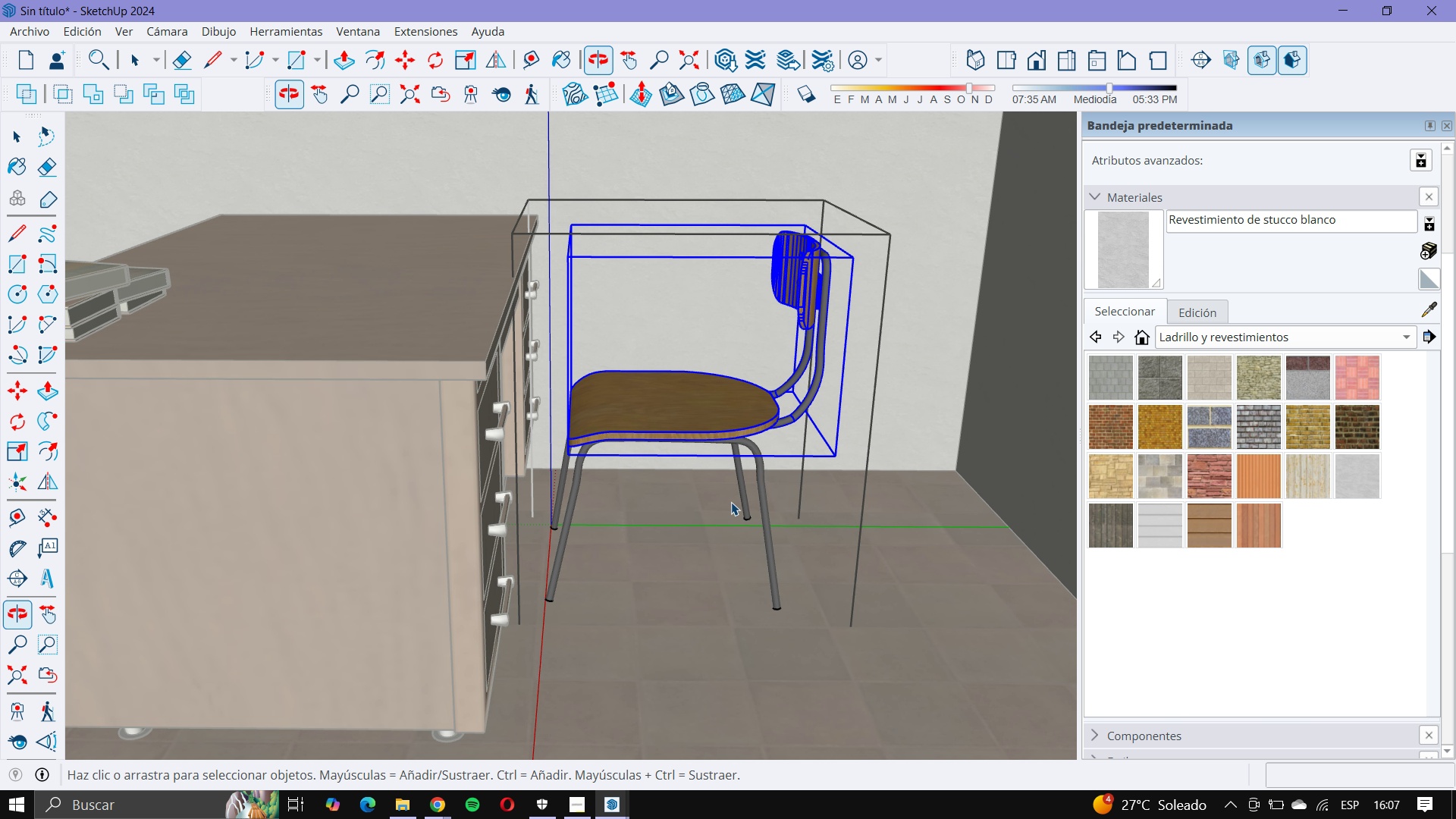 
key(Meta+MetaLeft)
 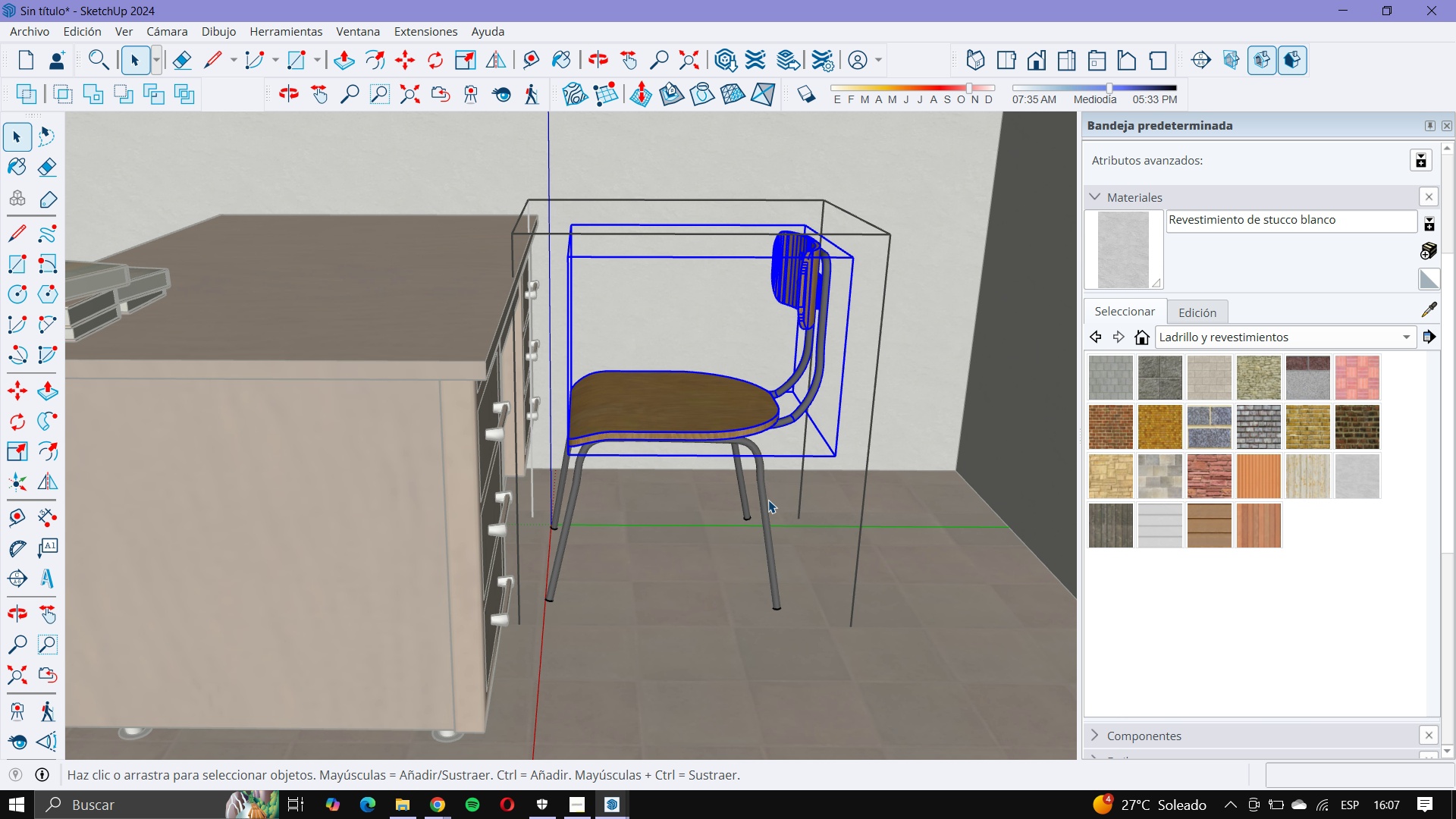 
left_click([768, 500])
 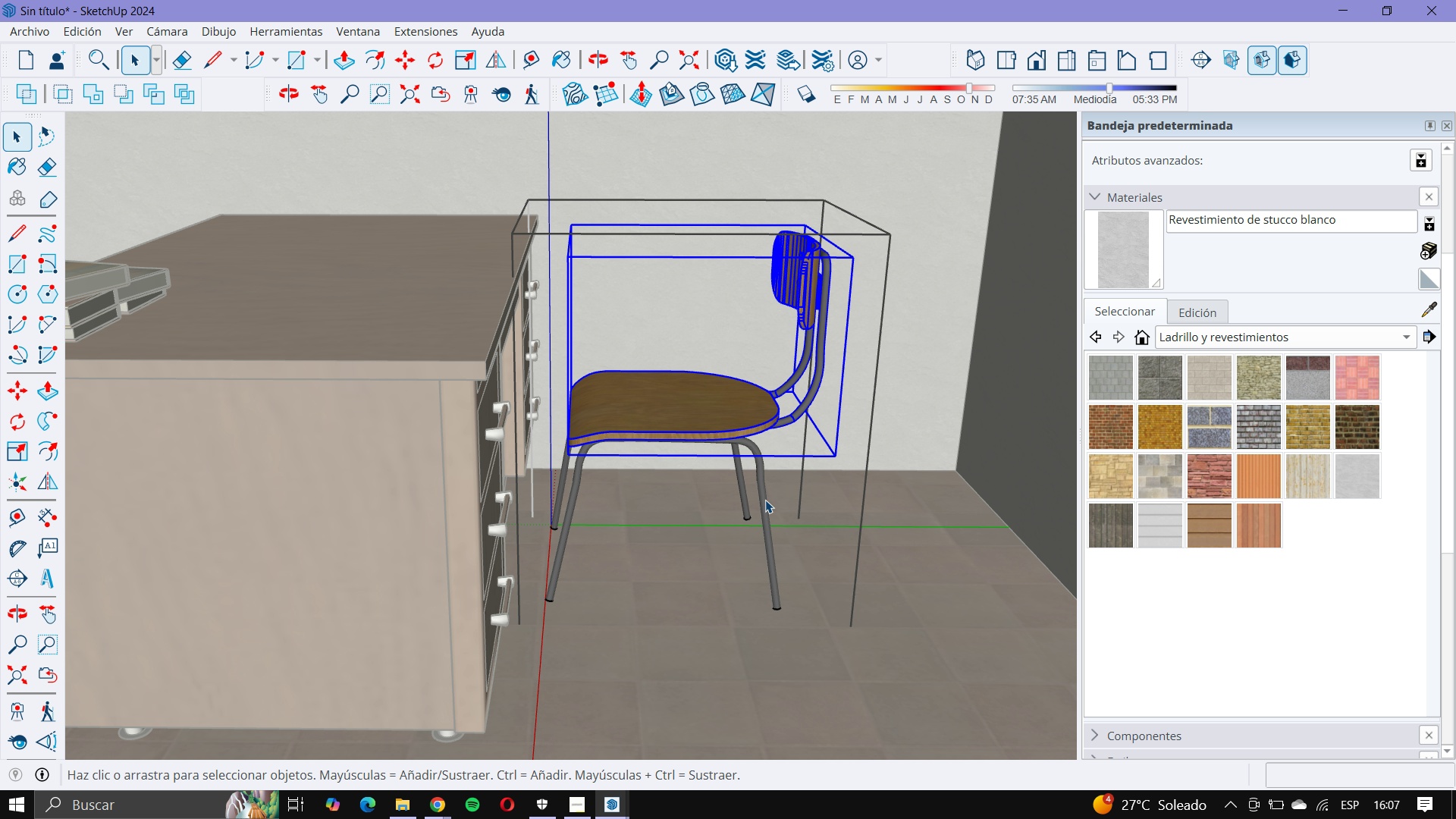 
hold_key(key=ControlLeft, duration=0.66)
left_click([761, 497])
 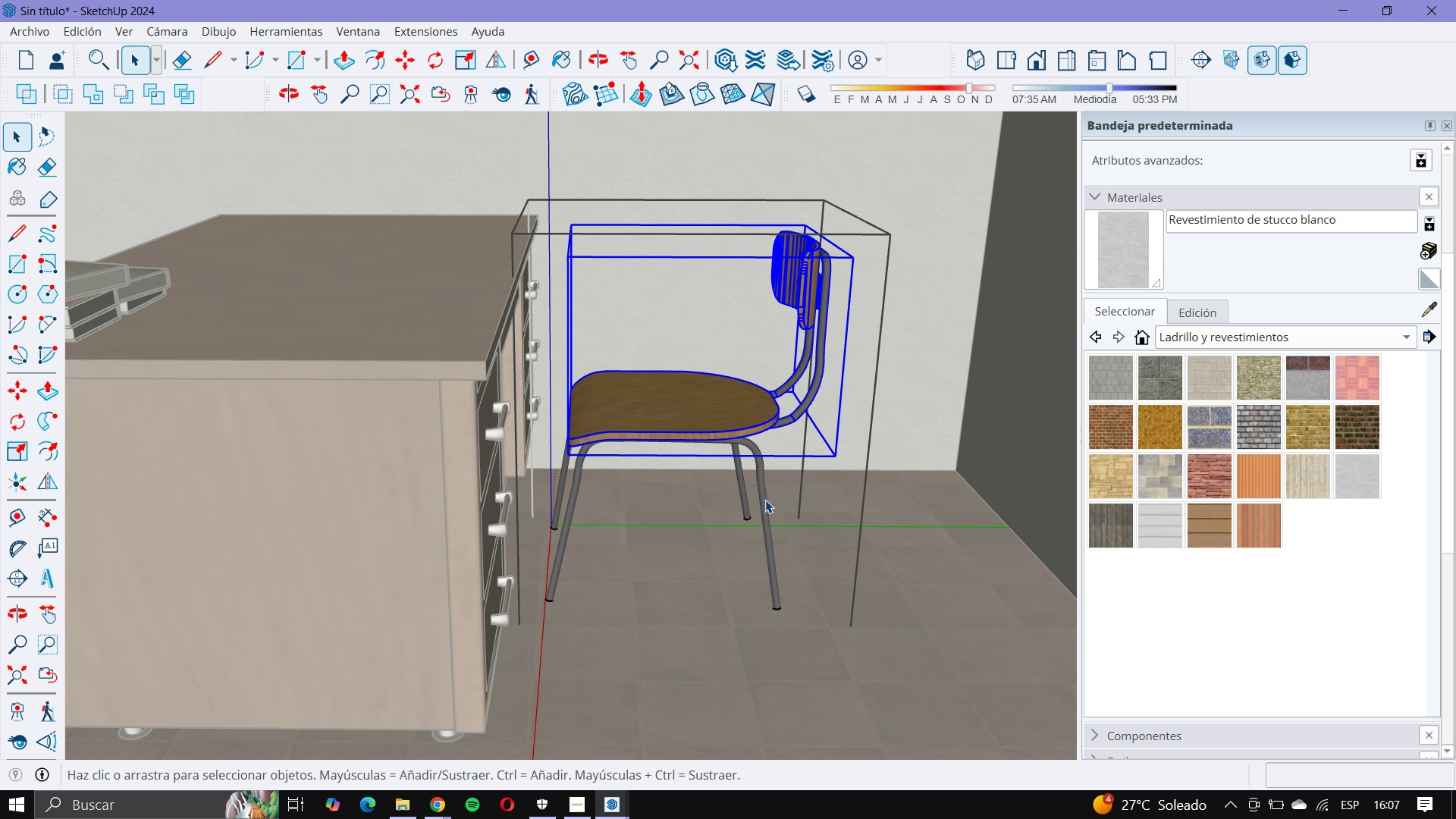 
left_click([789, 410])
 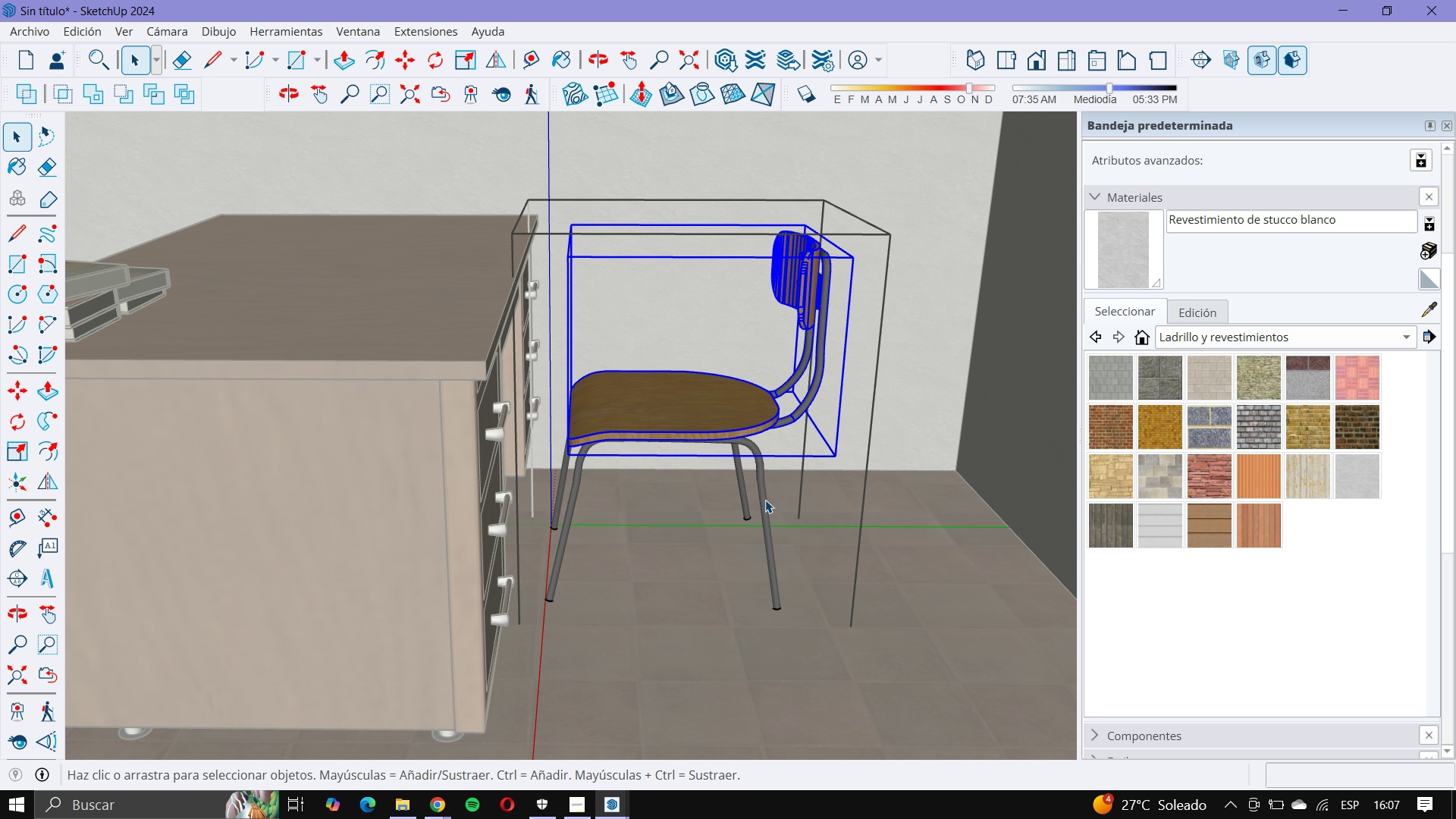 
mouse_move([767, 547])
 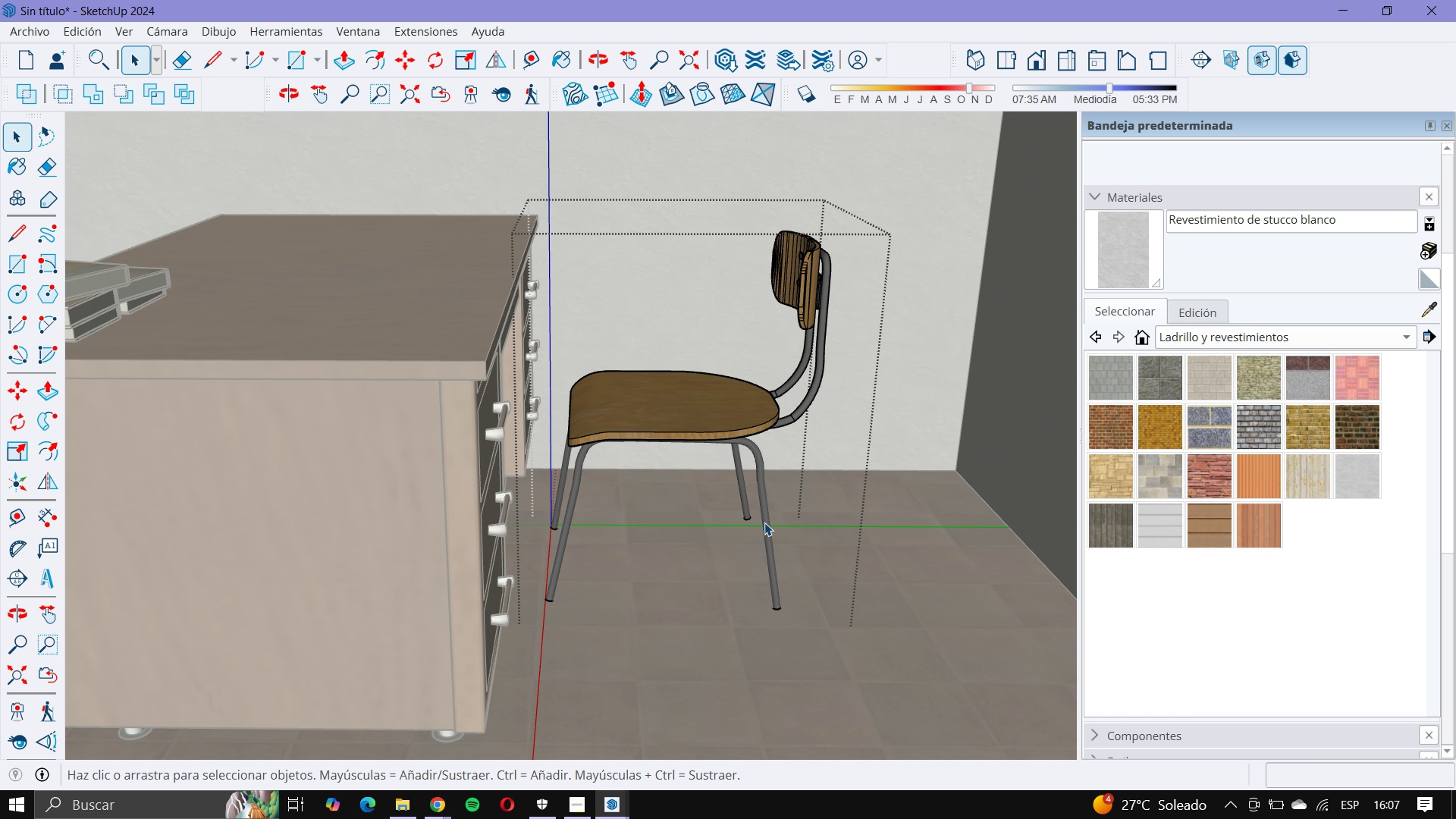 
left_click([764, 522])
 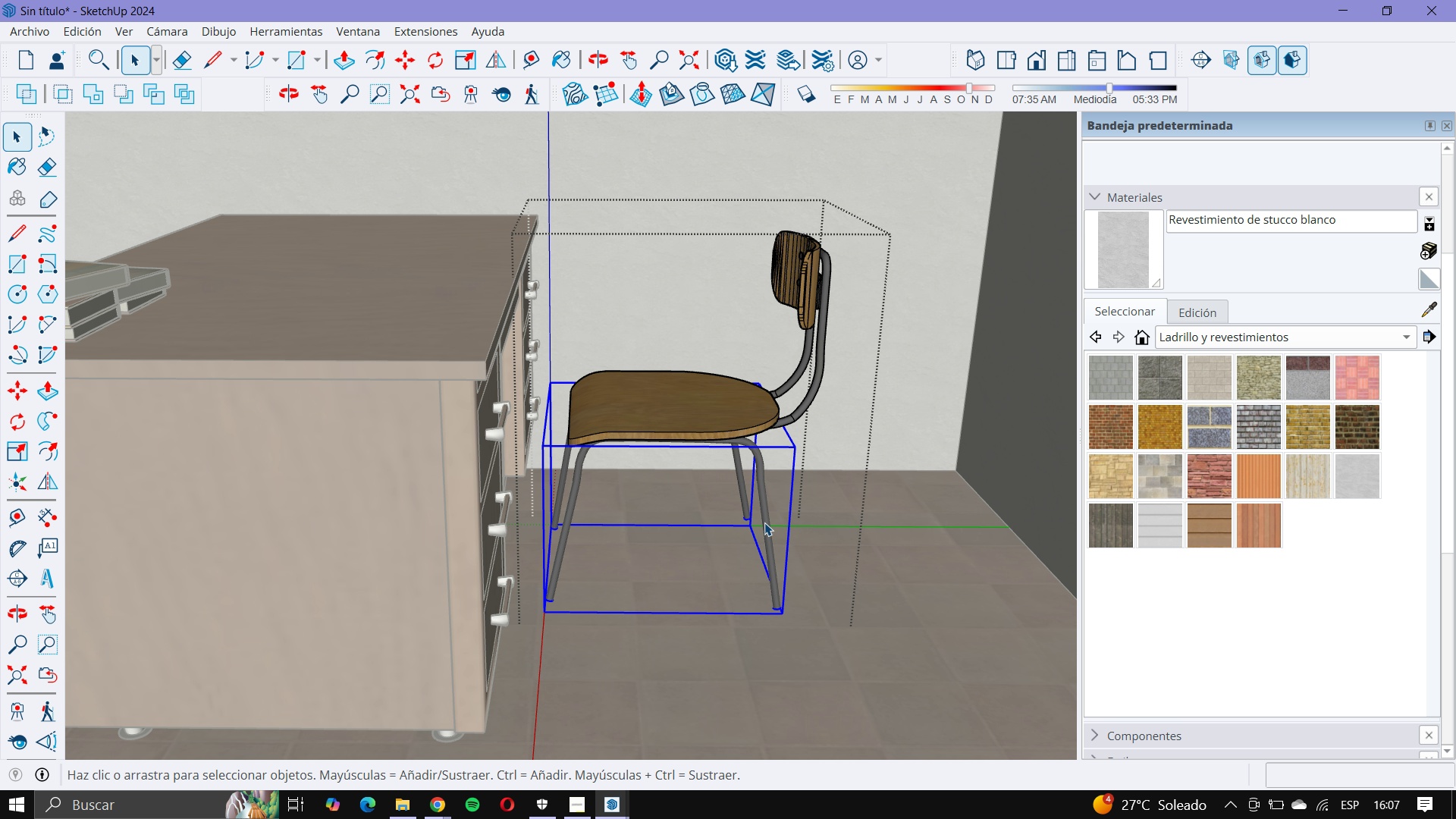 
hold_key(key=ControlLeft, duration=0.77)
left_click([712, 413])
 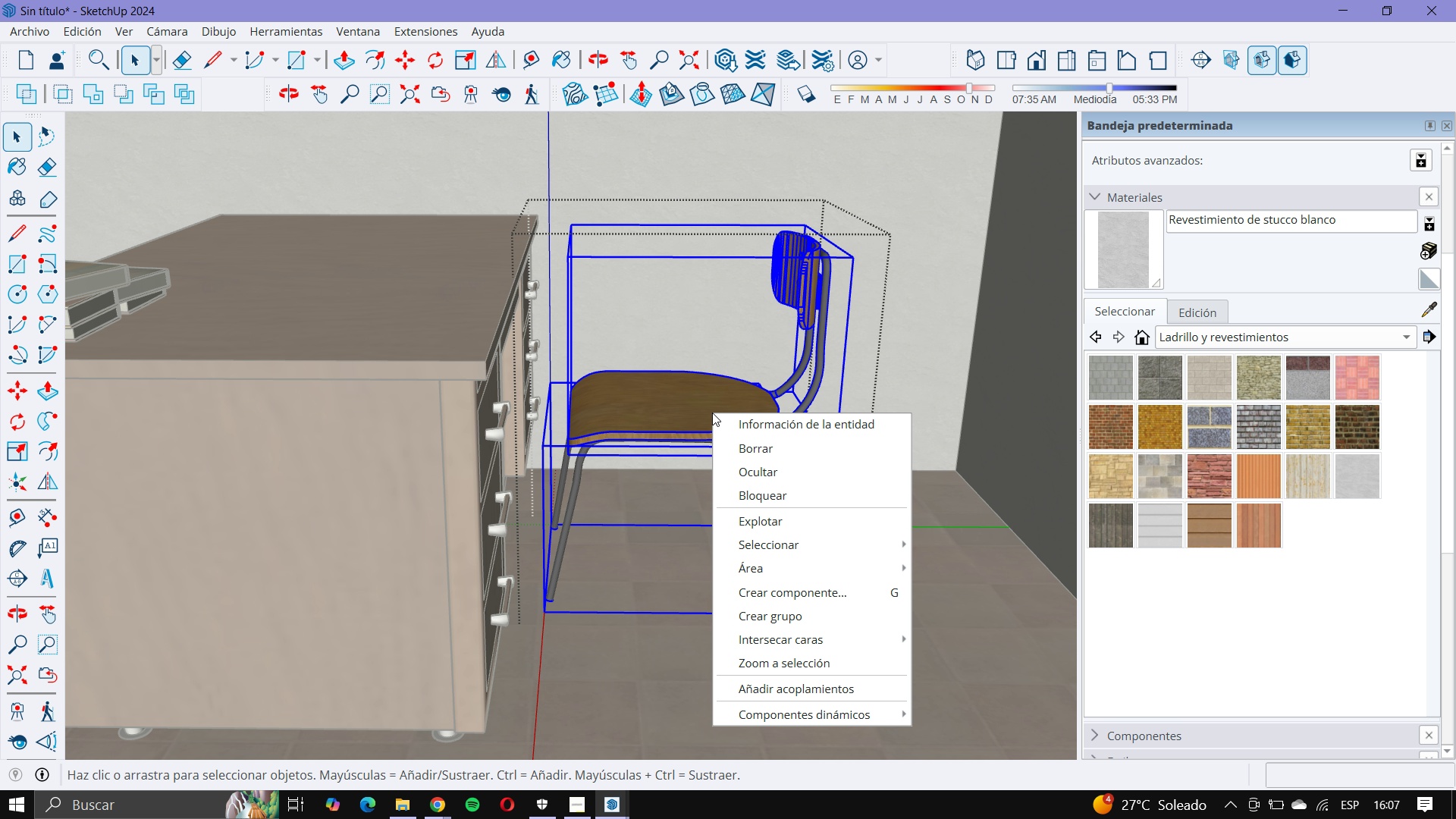 
right_click([712, 413])
 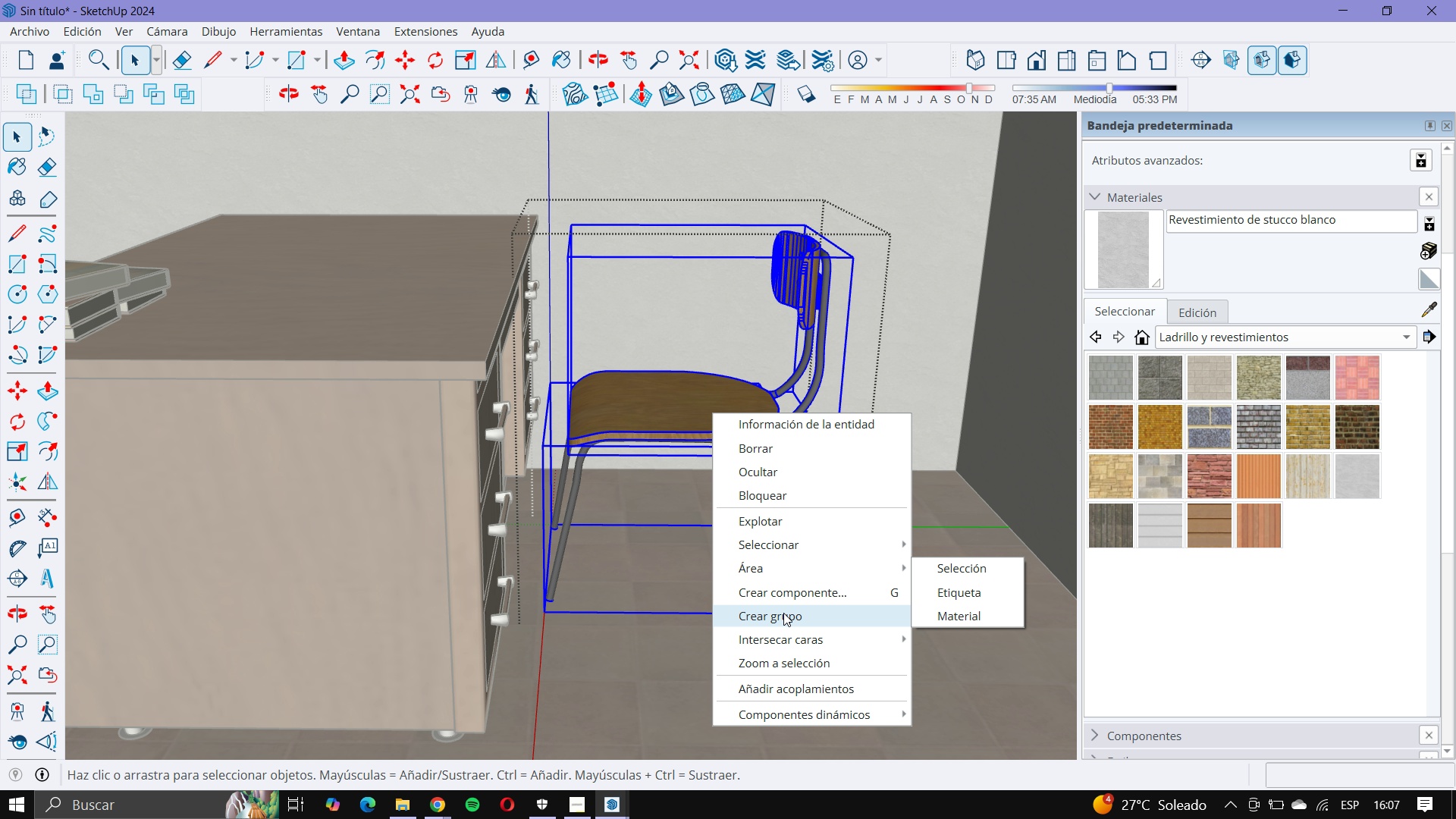 
left_click([783, 613])
 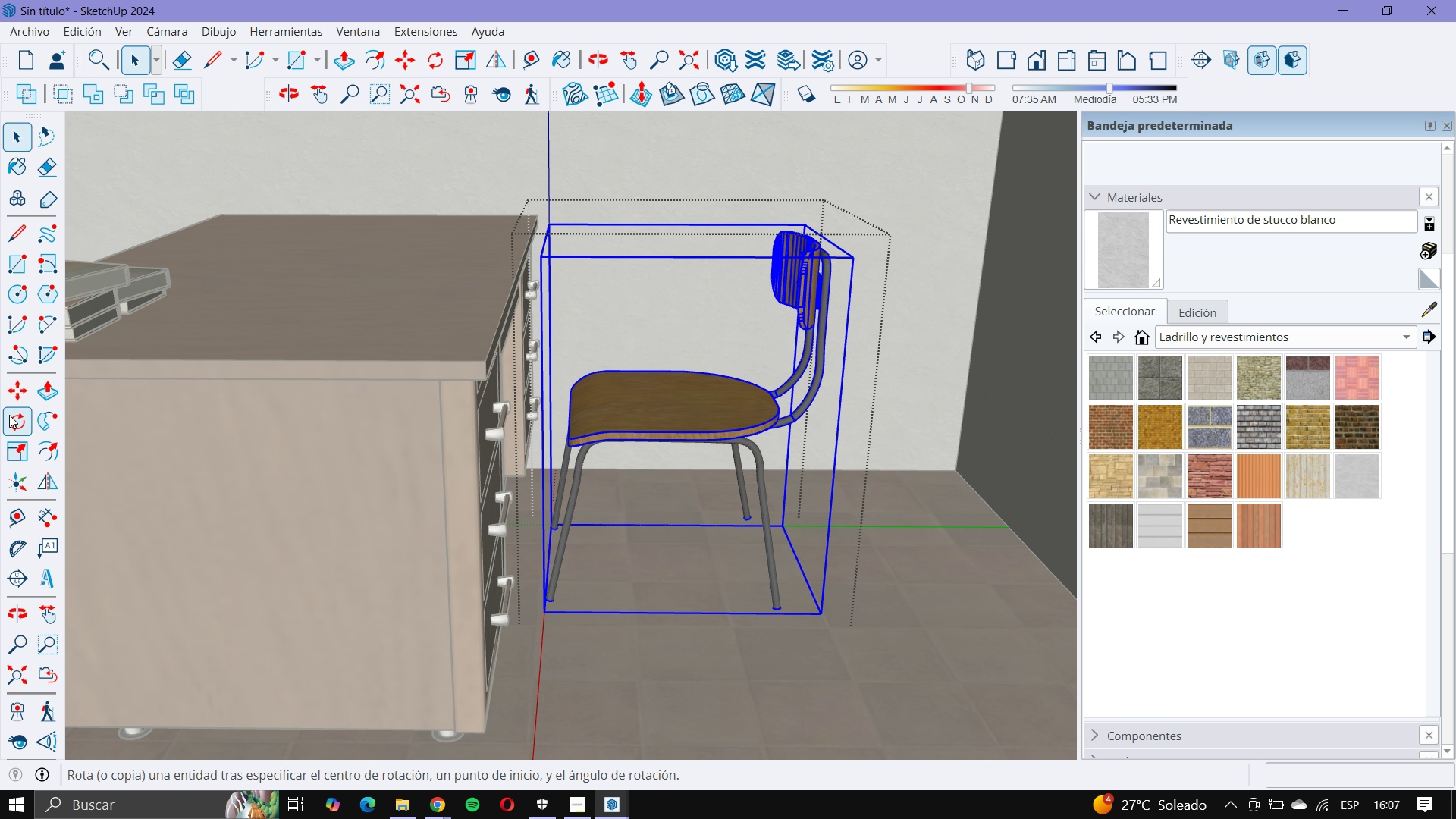 
left_click([11, 411])
 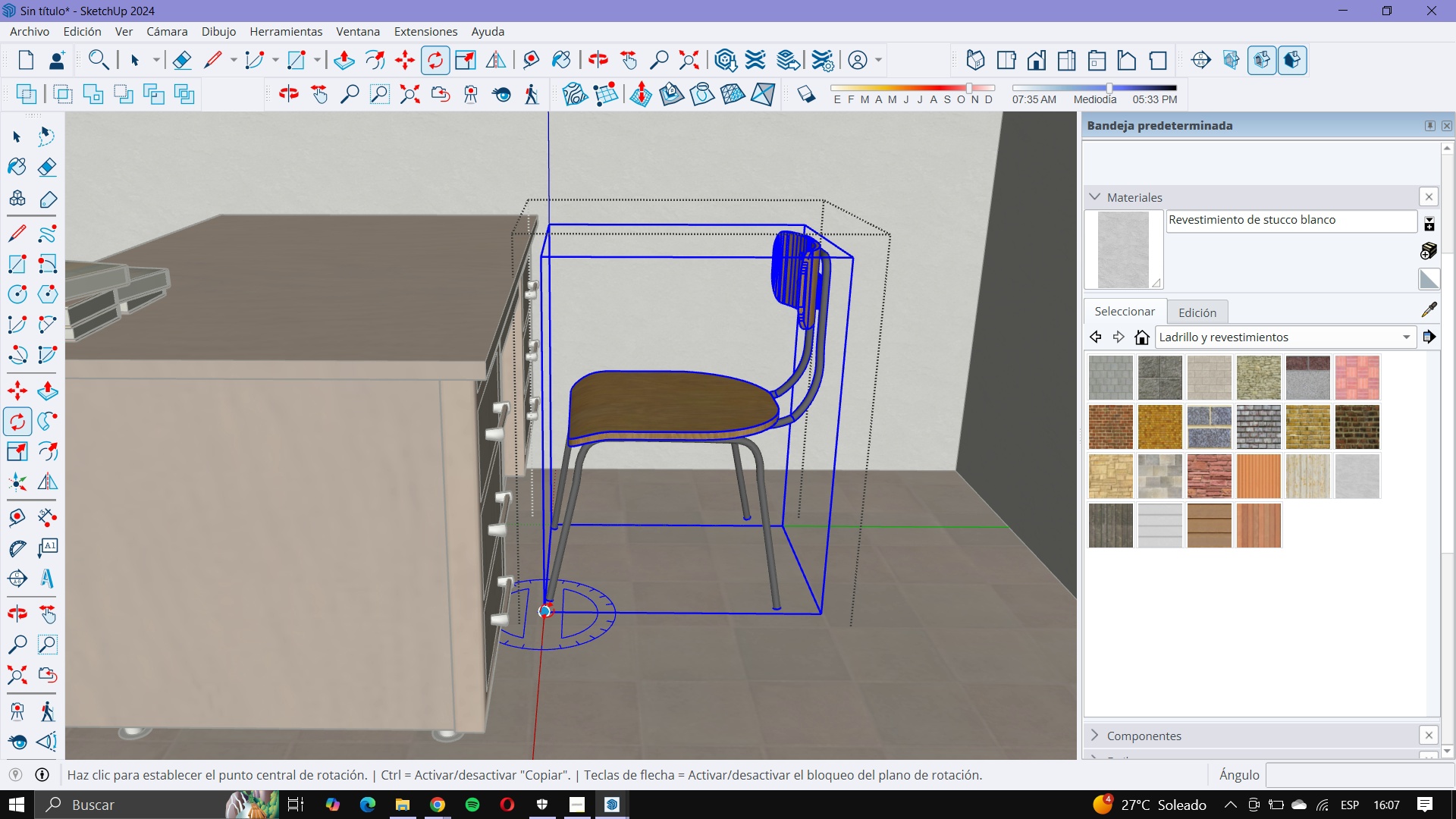 
left_click([547, 610])
 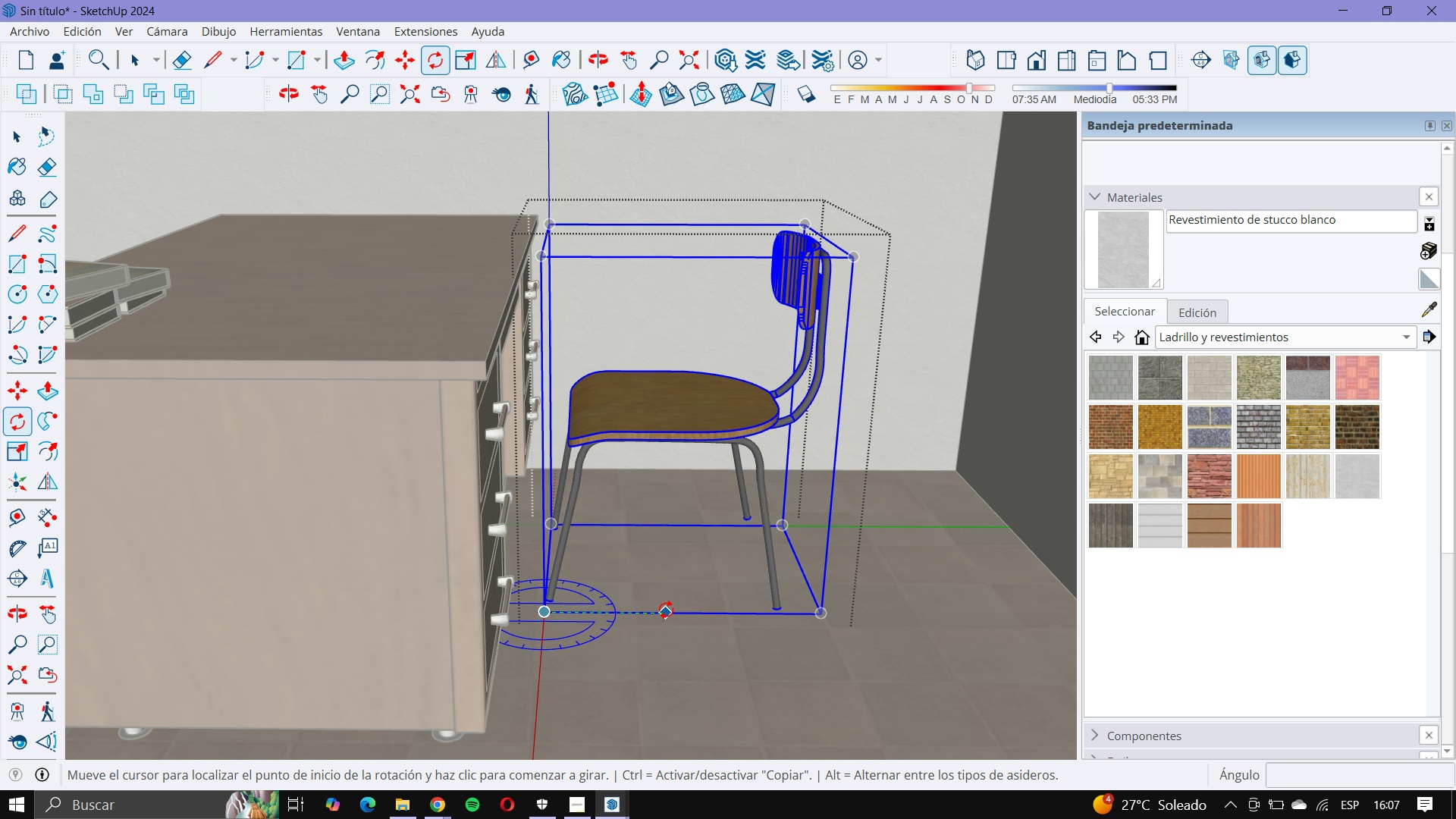 
left_click([666, 610])
 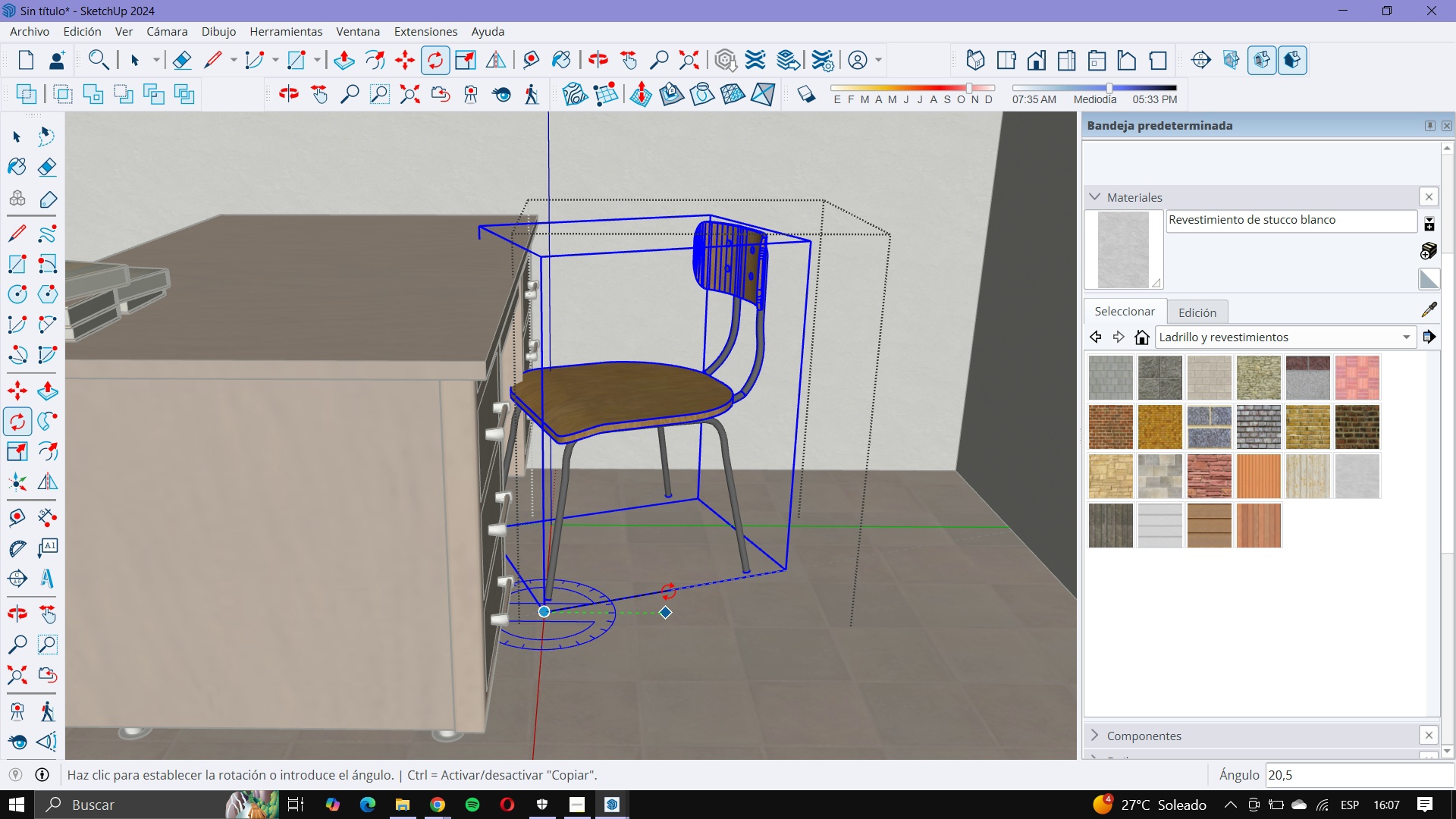 
left_click([668, 592])
 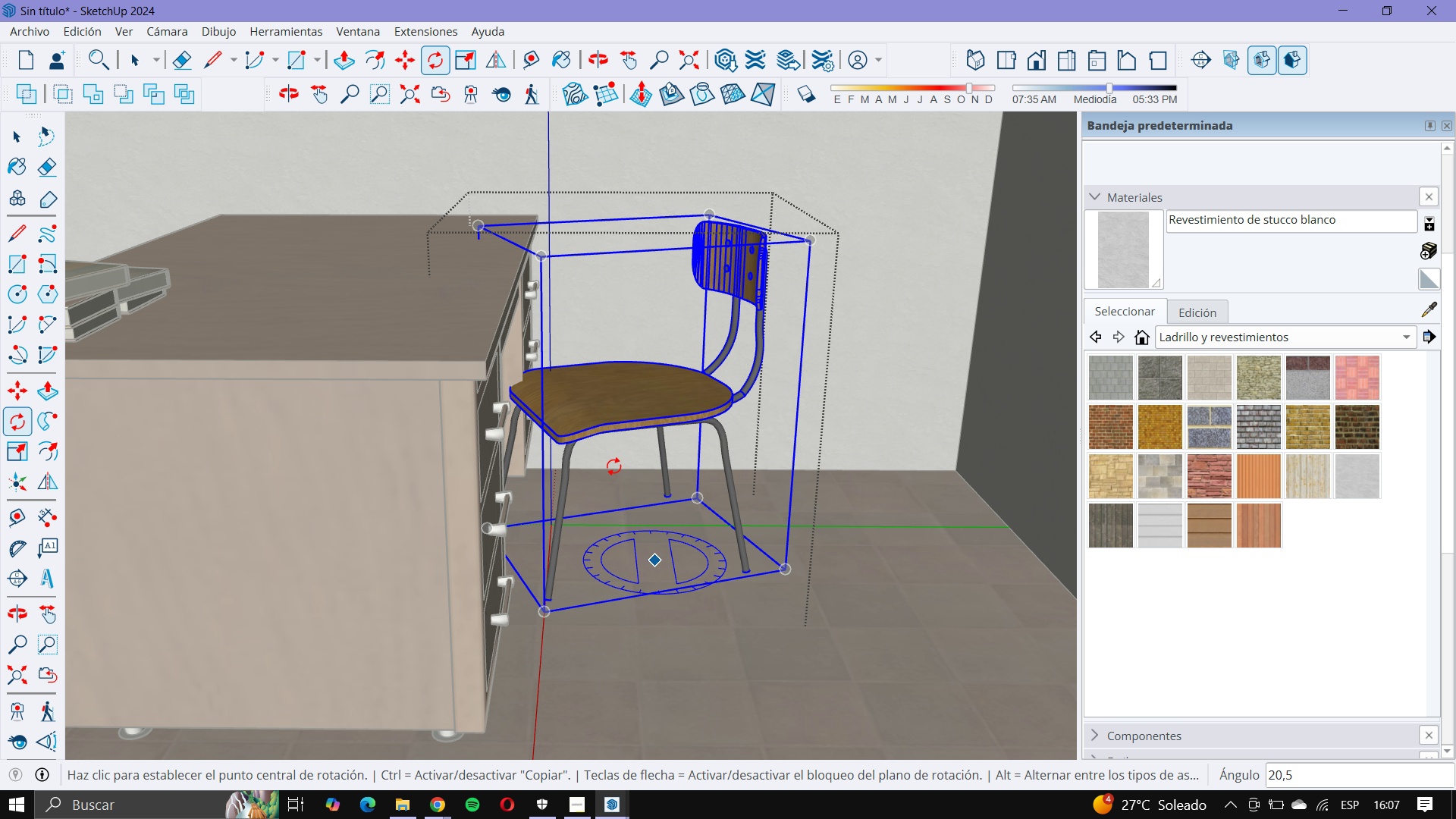 
scroll: coordinate [593, 376], scroll_direction: up, amount: 8.0
 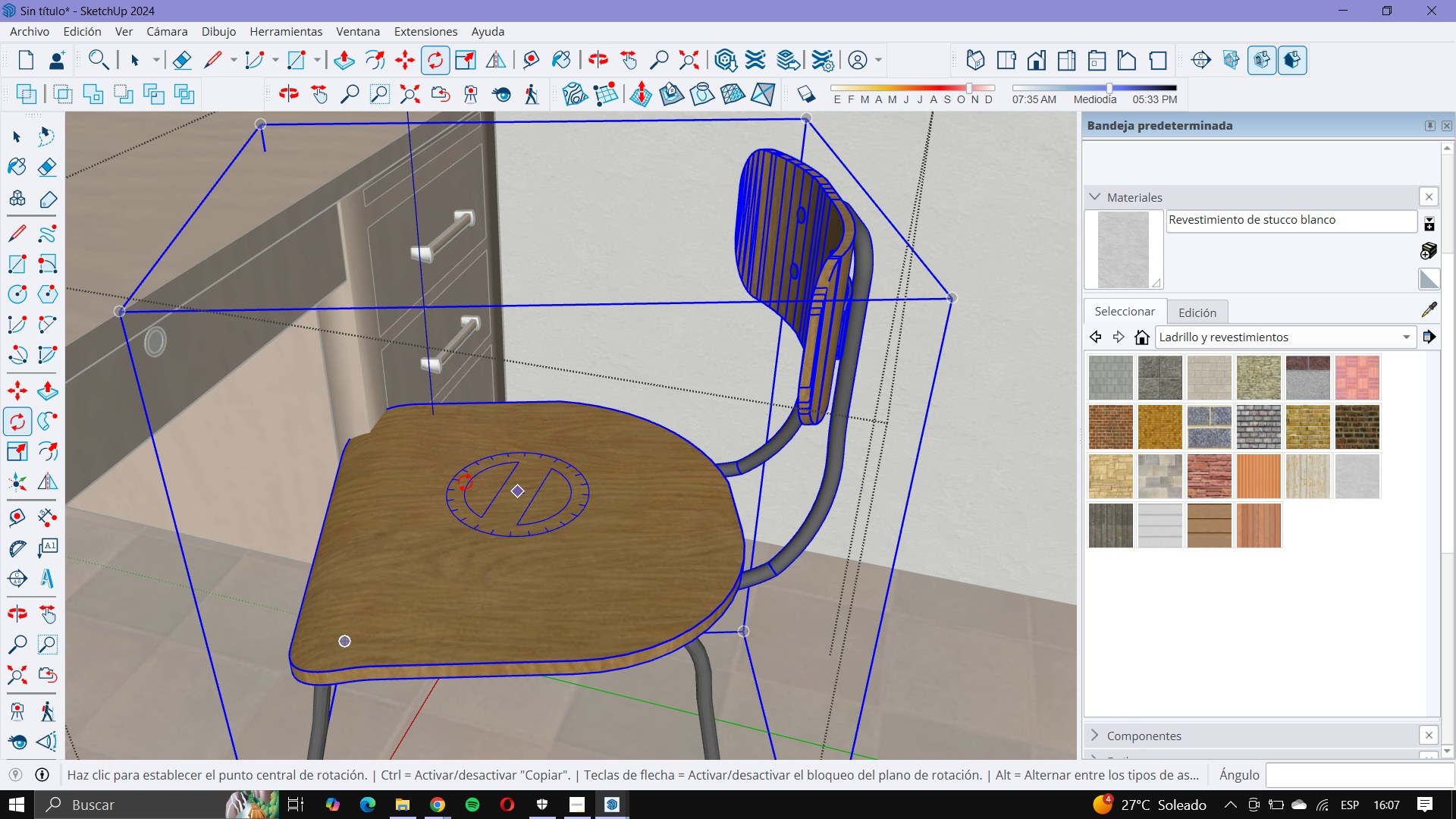 
left_click([459, 480])
 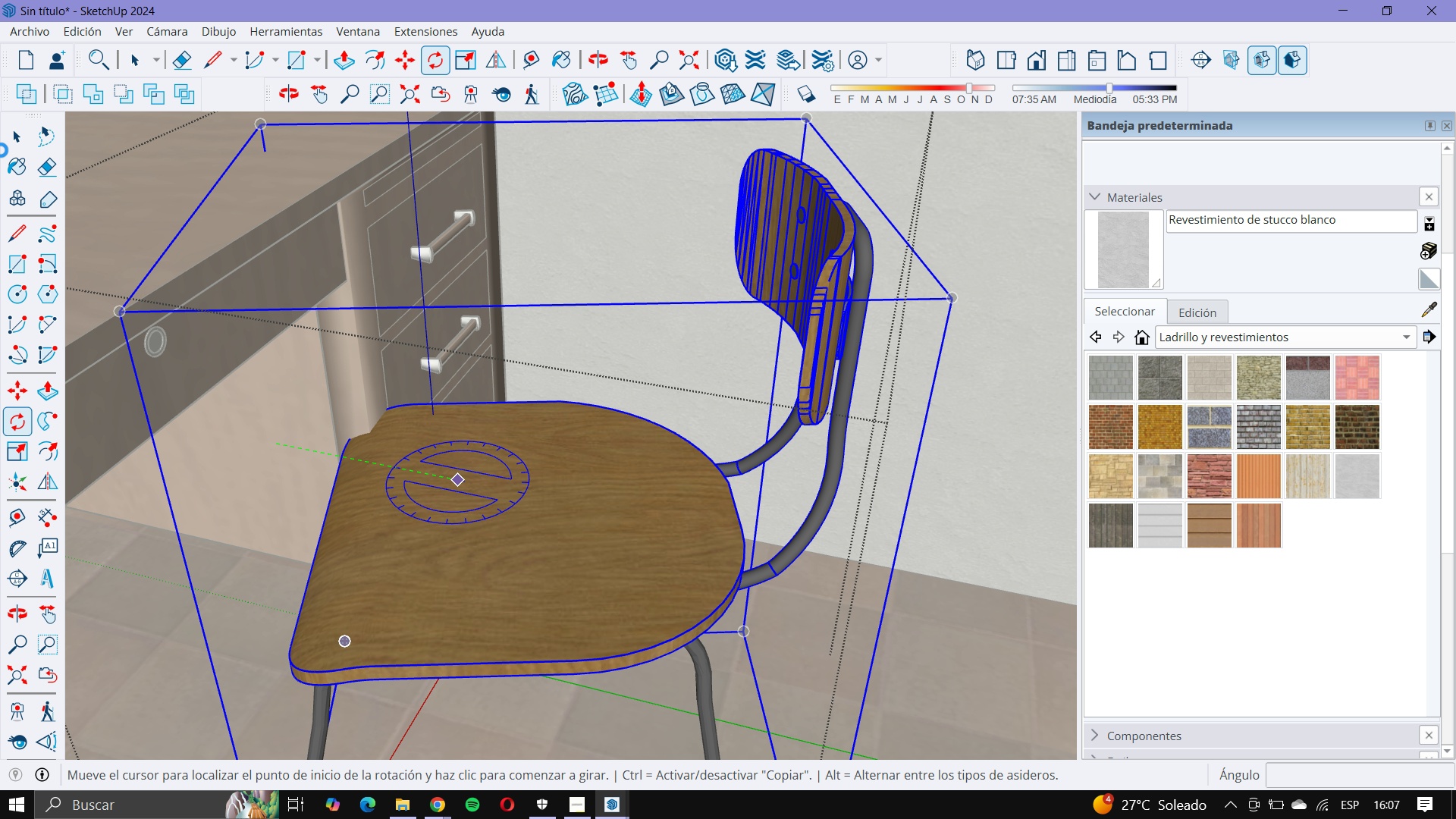 
key(Escape)
 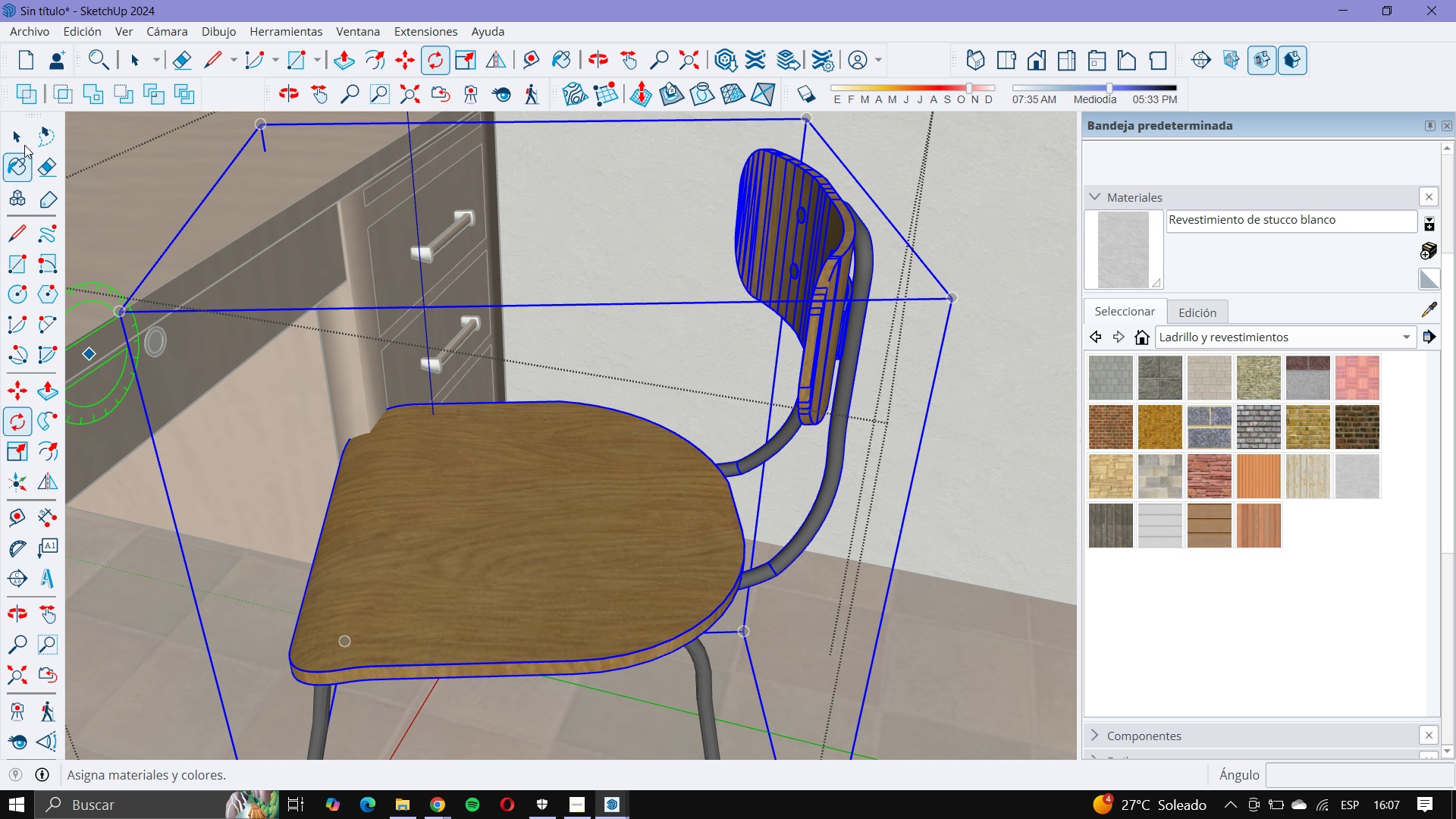 
left_click([30, 132])
 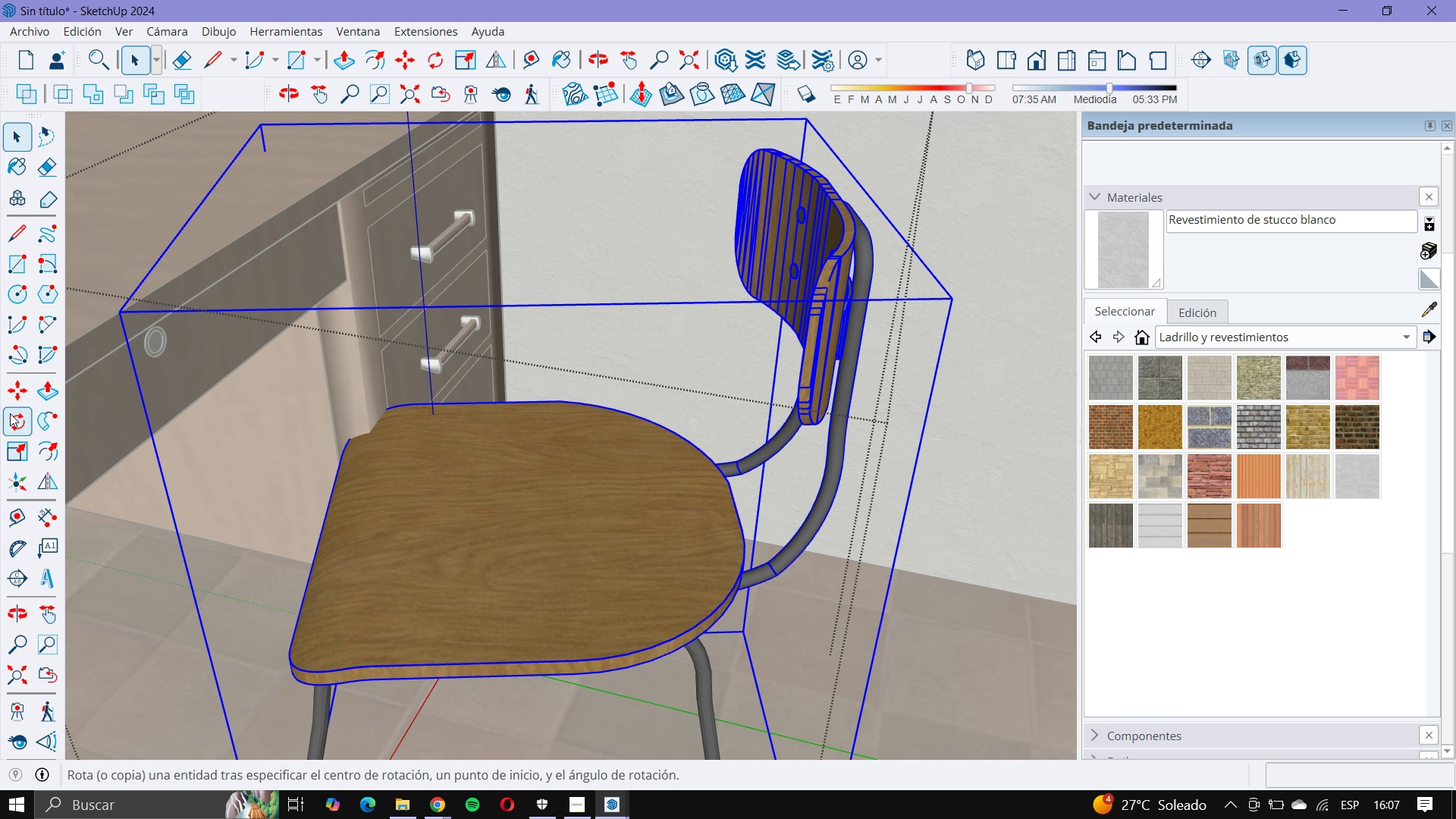 
left_click([20, 396])
 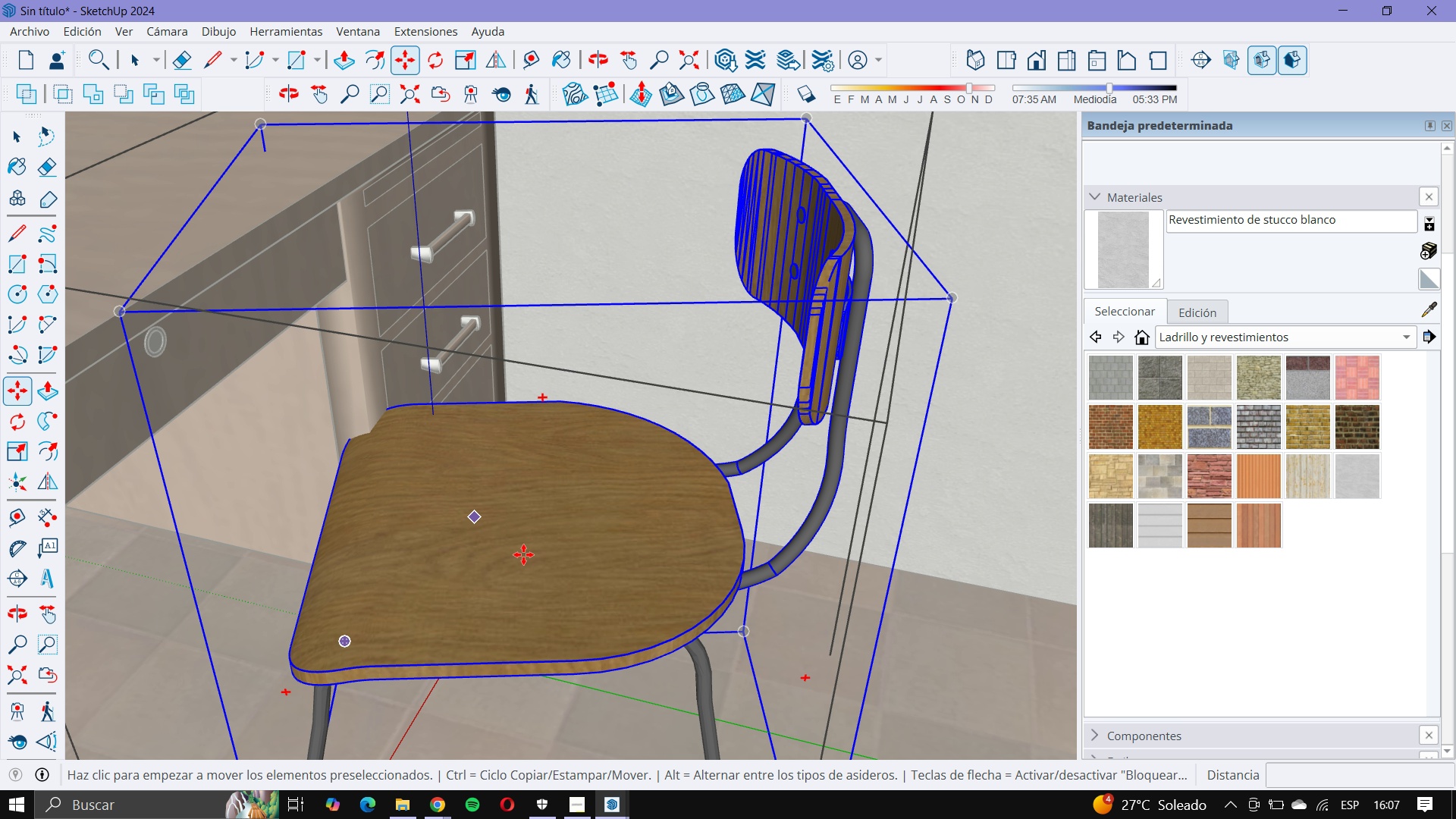 
left_click([523, 554])
 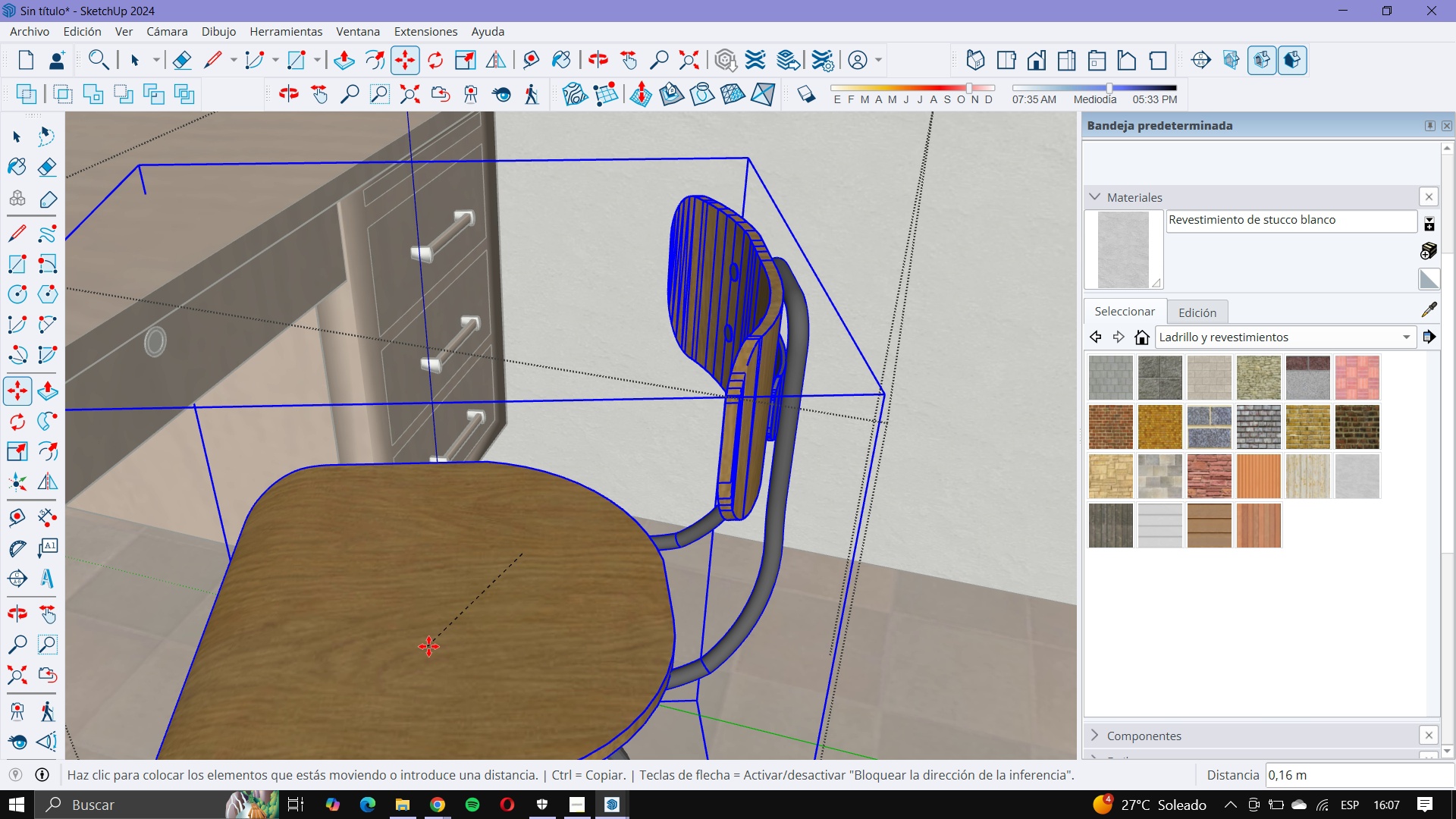 
scroll: coordinate [400, 445], scroll_direction: down, amount: 18.0
 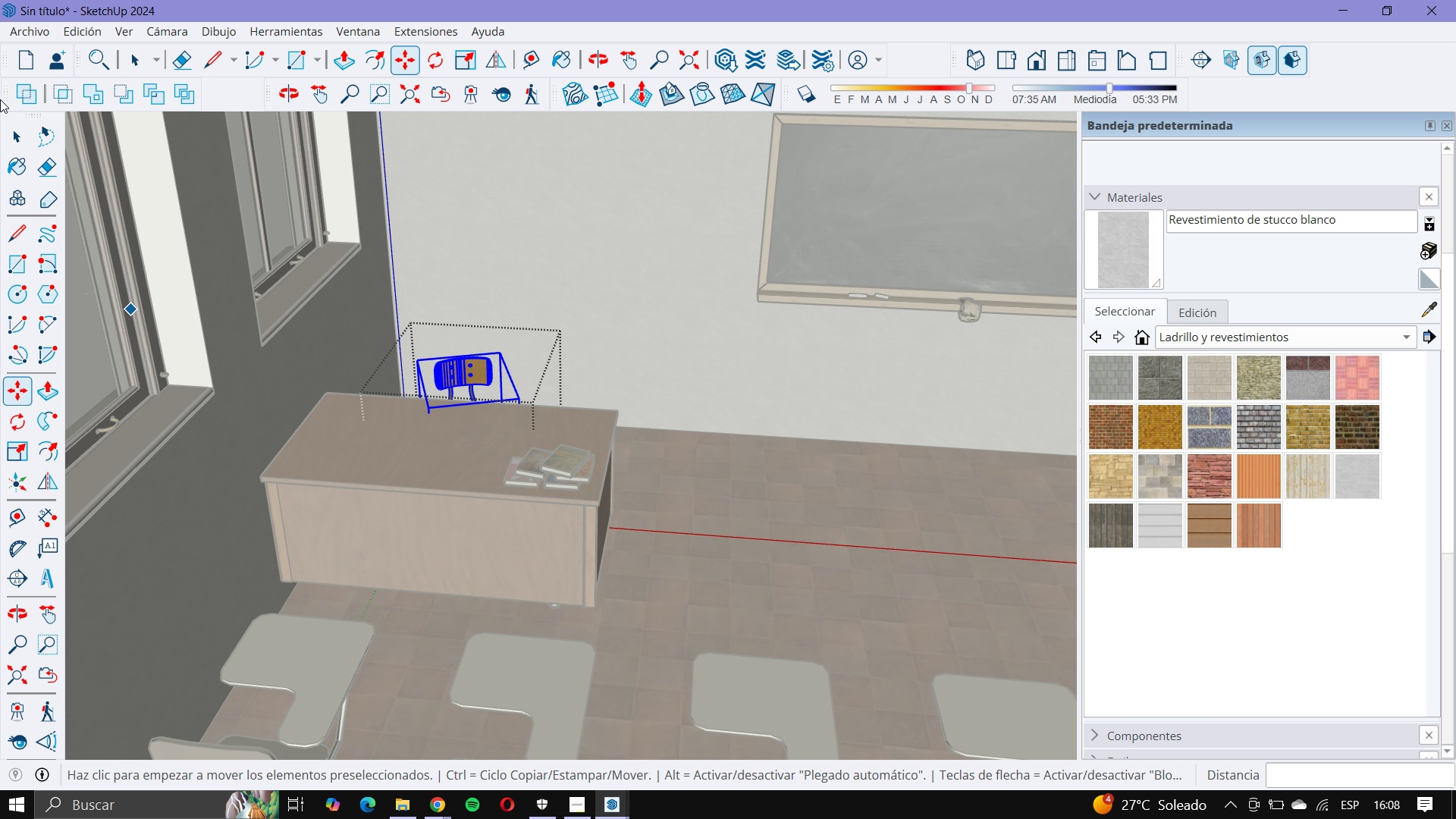 
left_click([10, 134])
 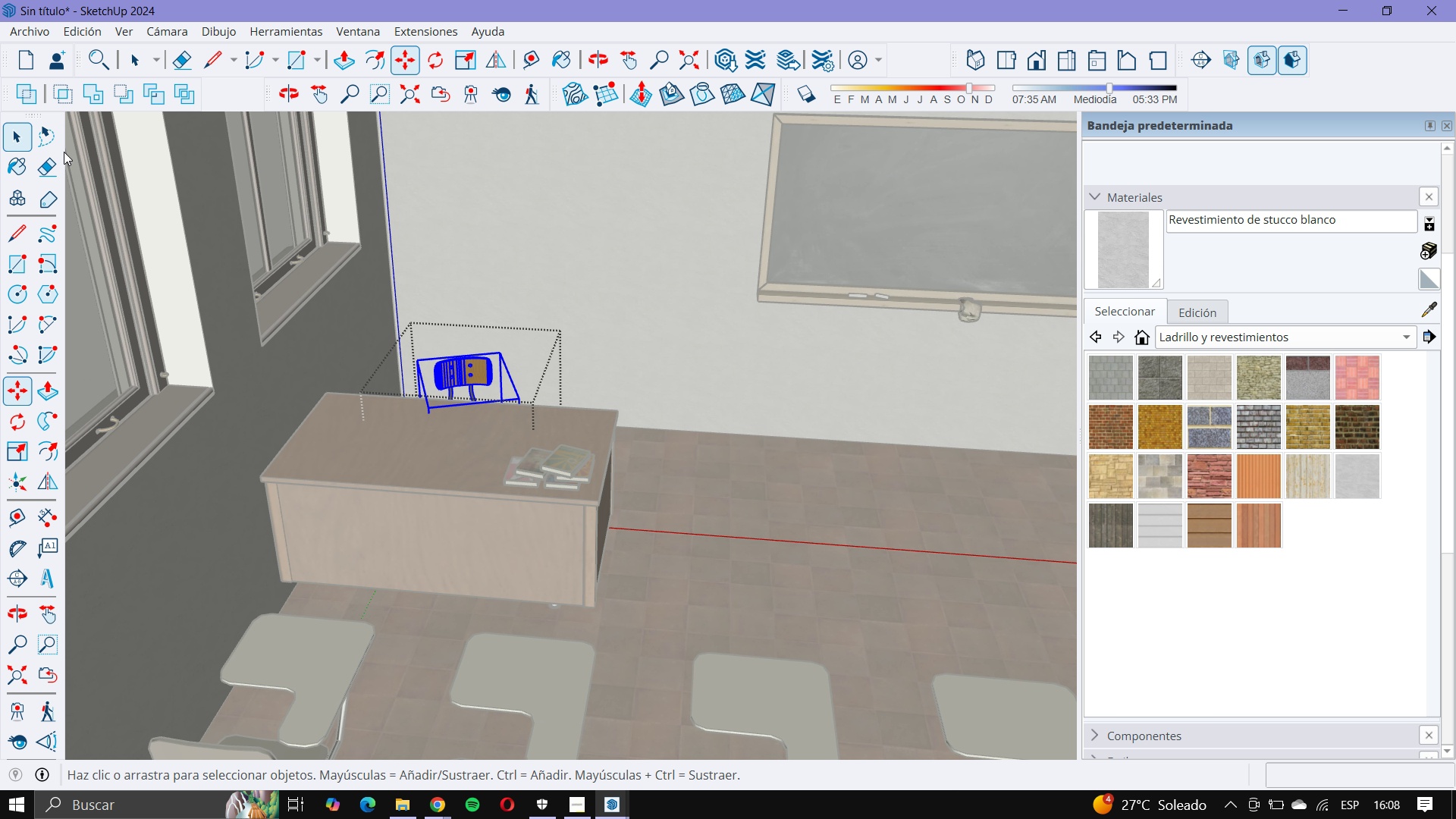 
key(Escape)
 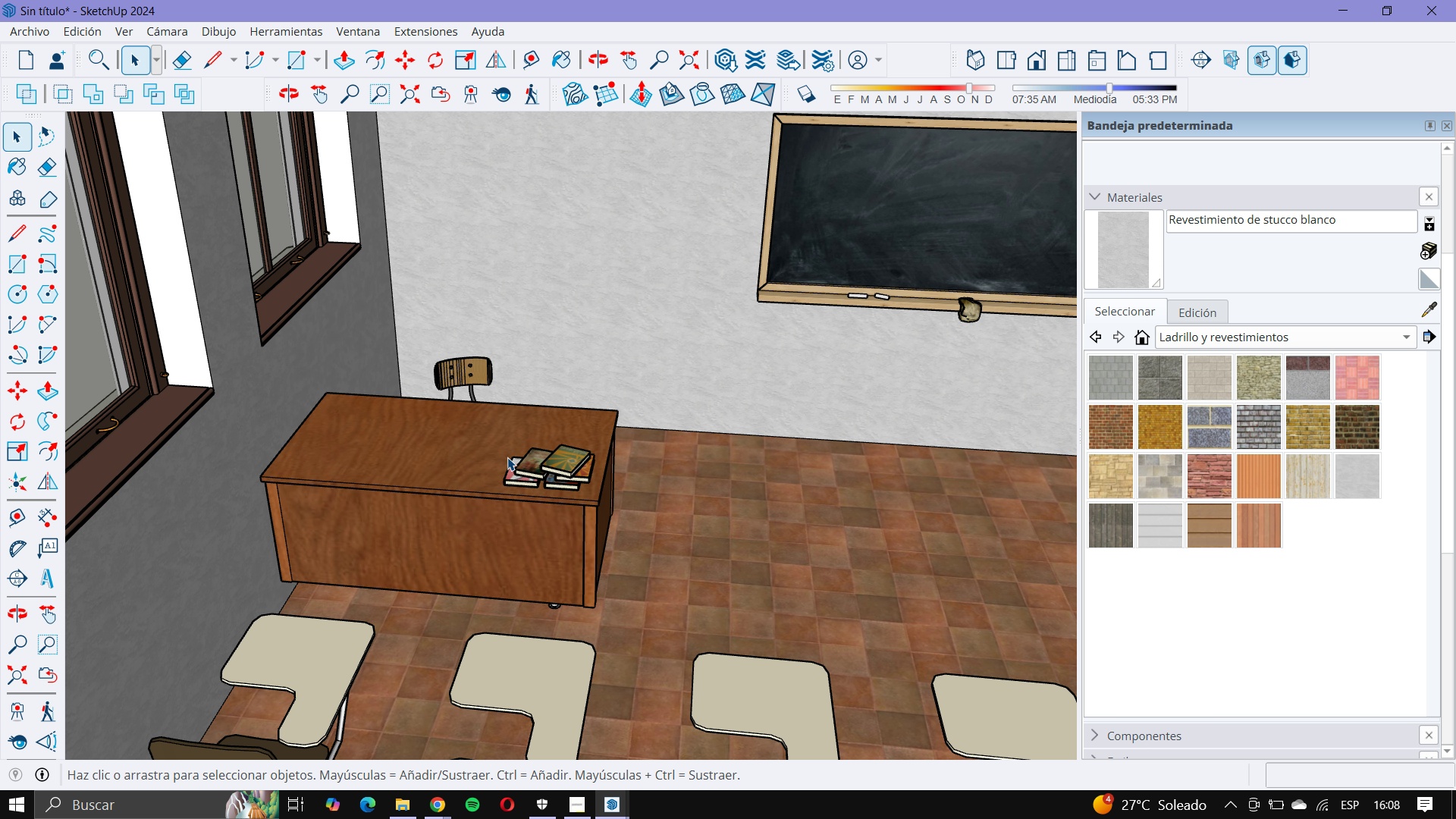 
scroll: coordinate [425, 450], scroll_direction: down, amount: 8.0
 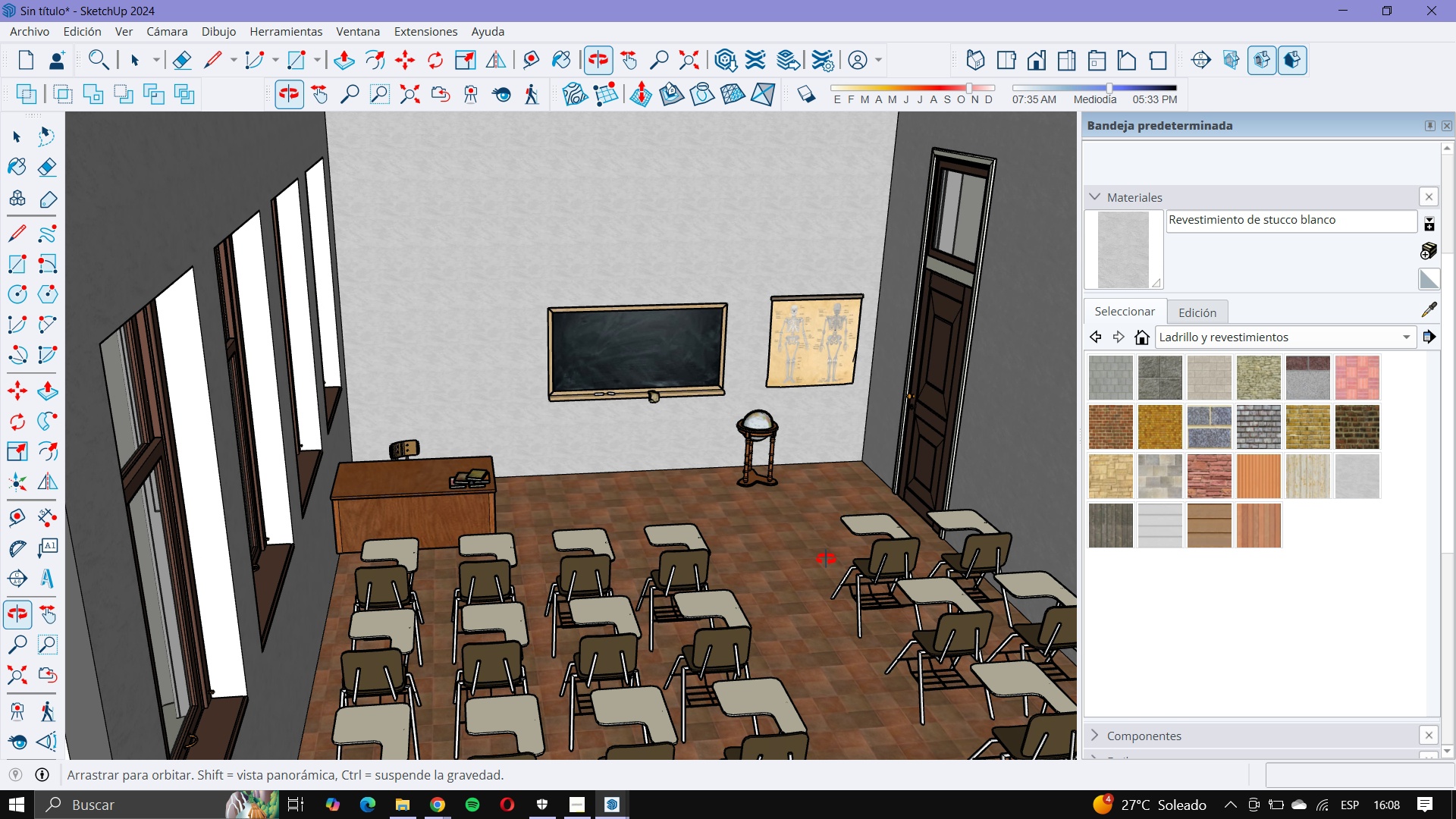 
scroll: coordinate [831, 371], scroll_direction: up, amount: 8.0
 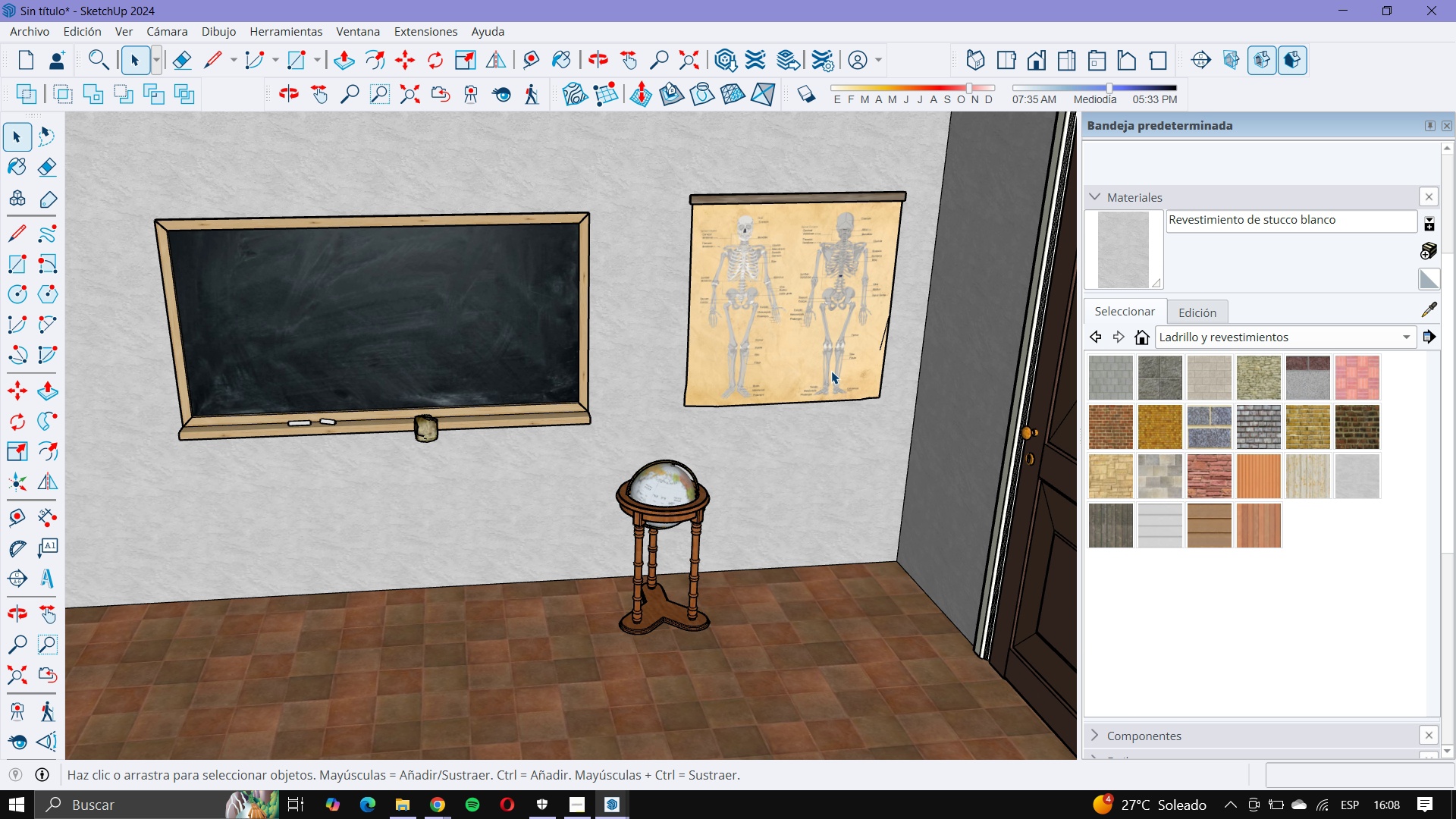 
scroll: coordinate [827, 399], scroll_direction: down, amount: 3.0
 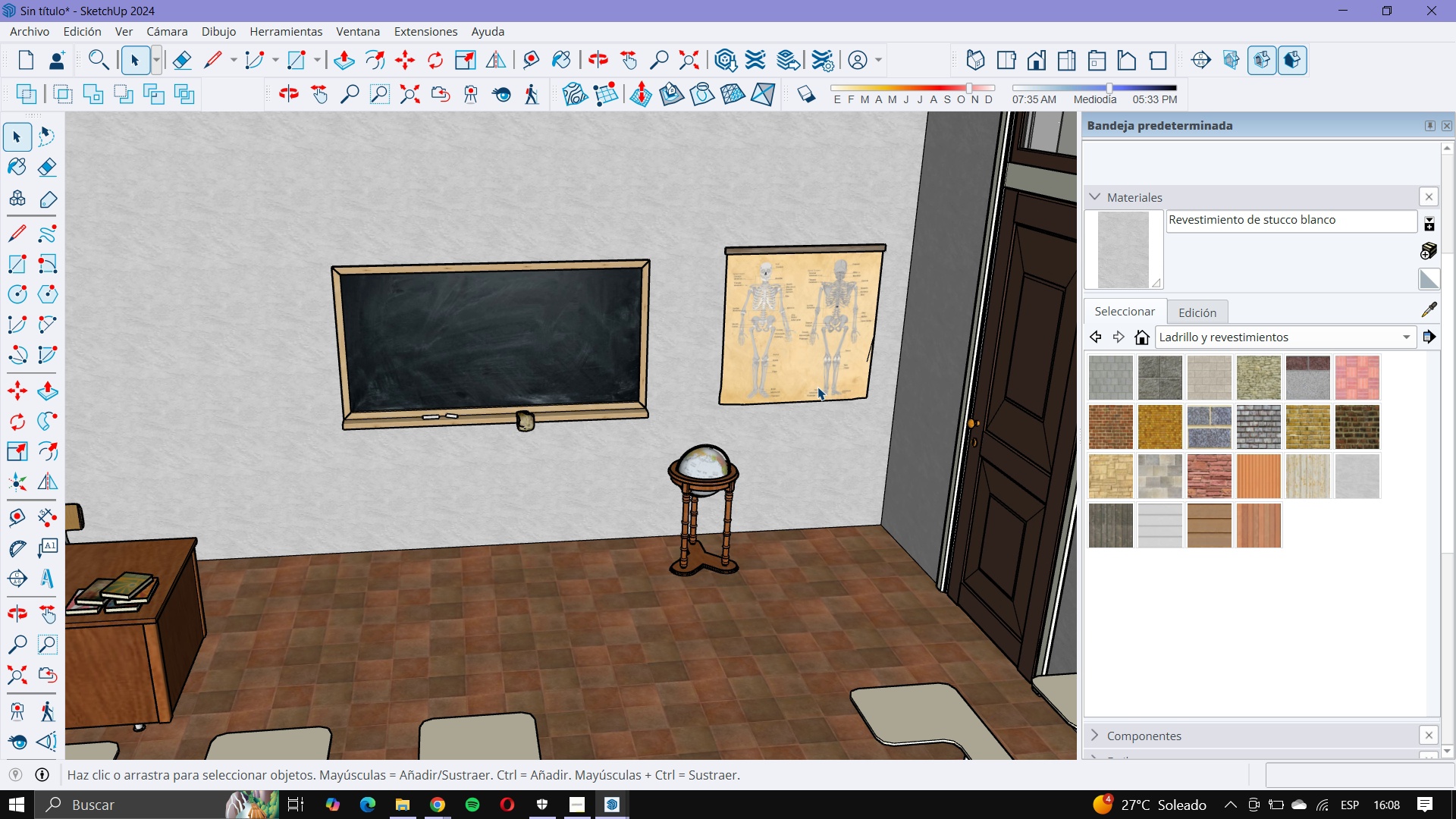 
left_click([817, 387])
 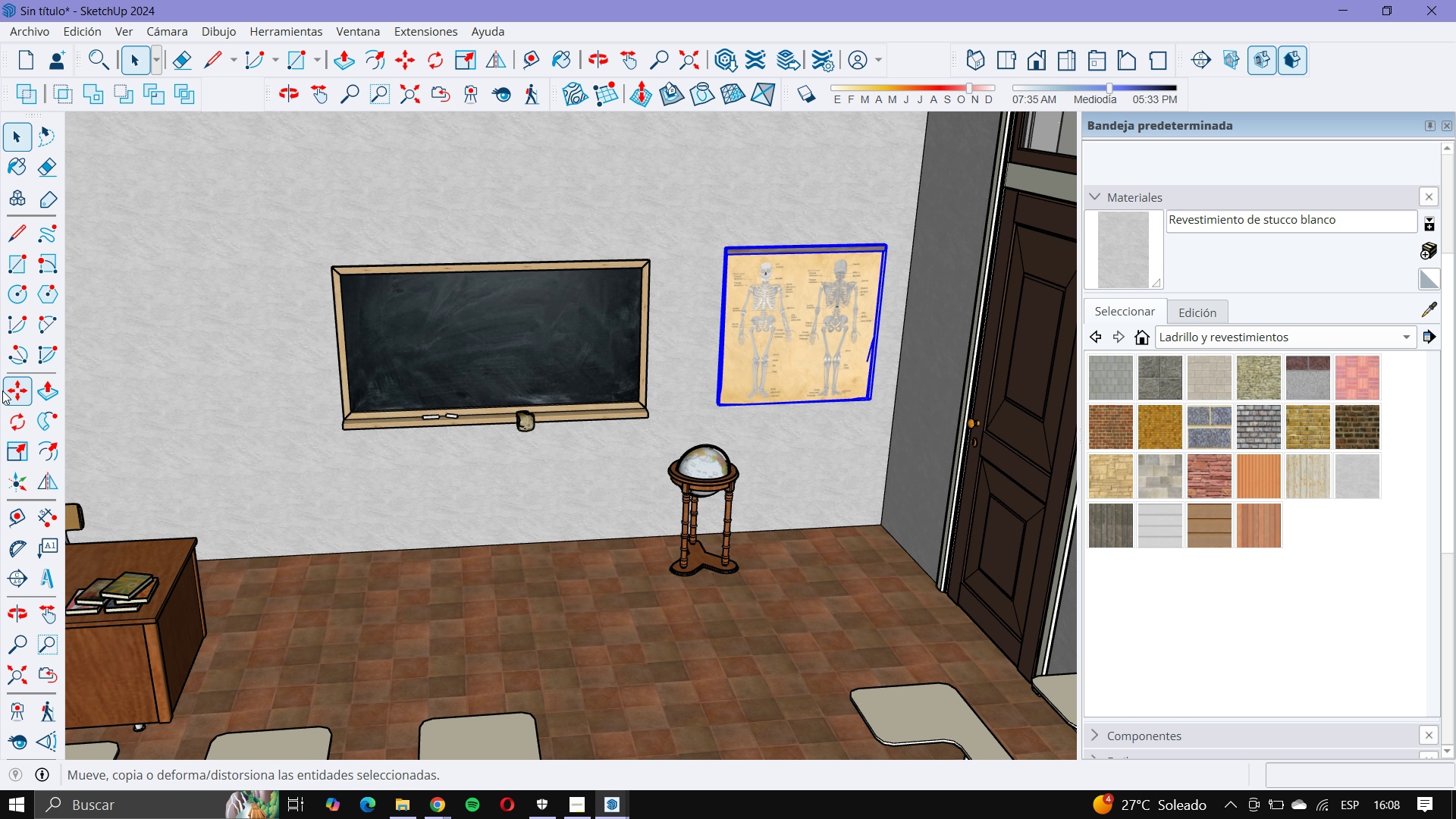 
scroll: coordinate [607, 528], scroll_direction: down, amount: 2.0
 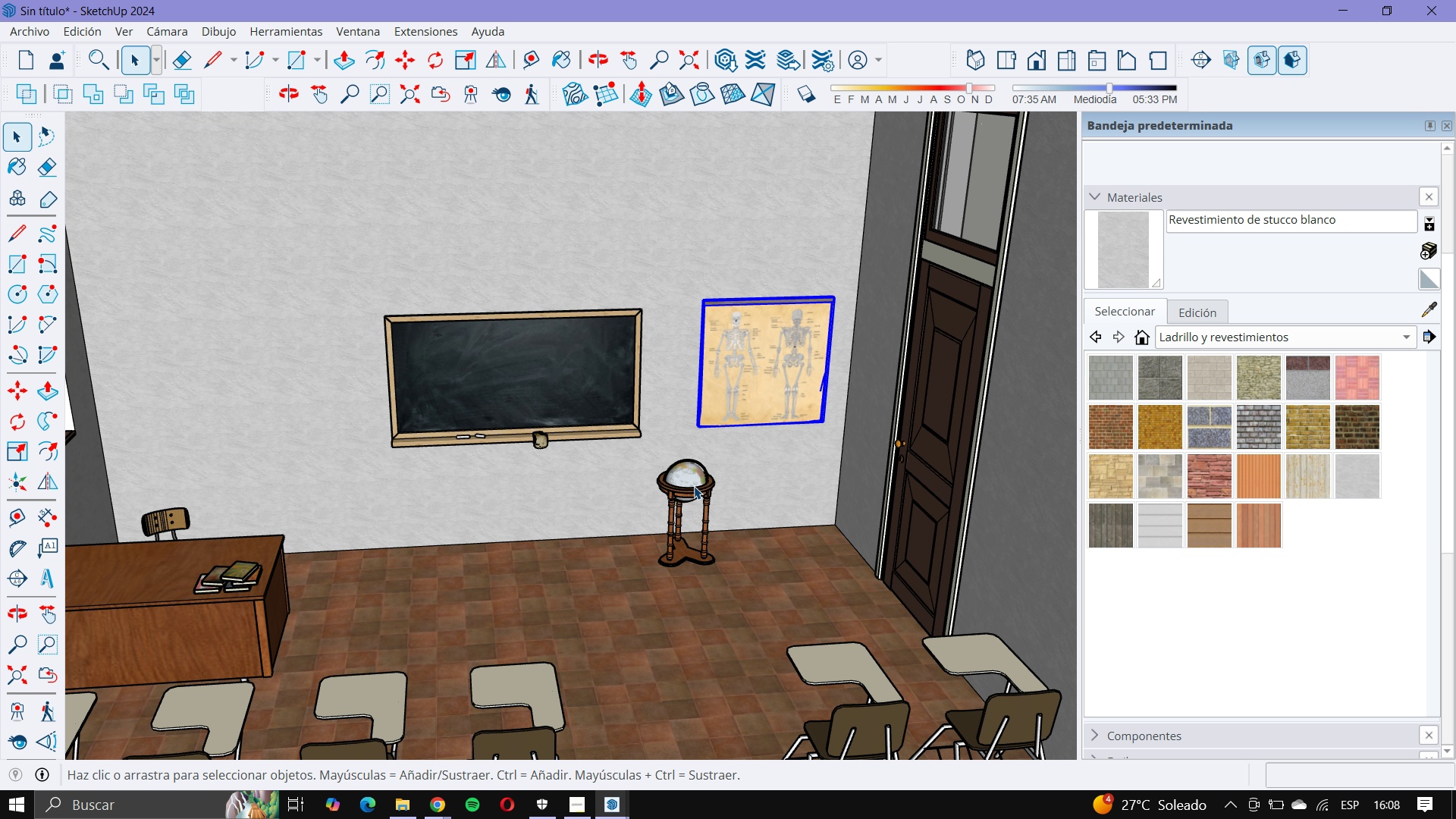 
left_click([694, 486])
 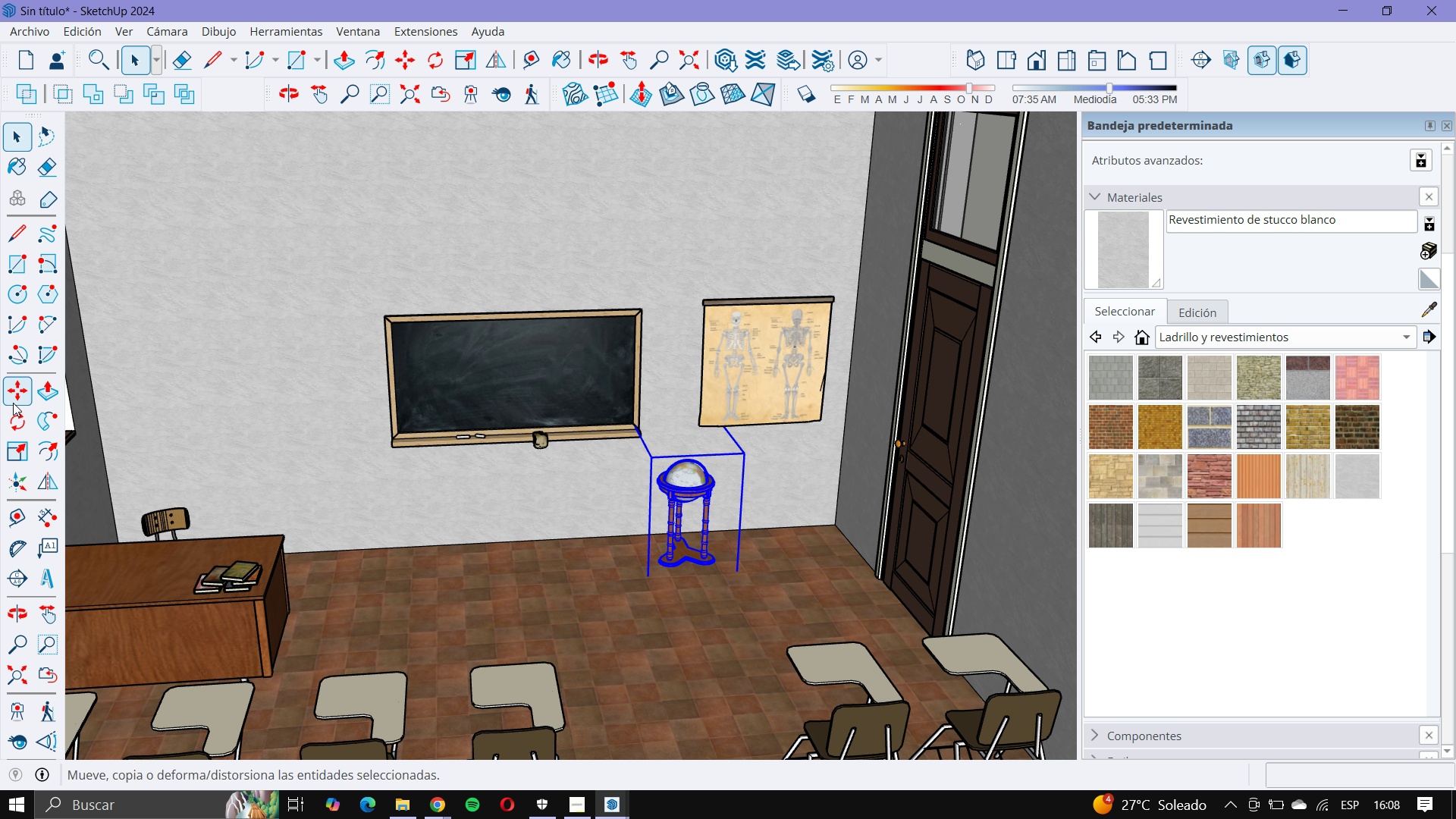 
left_click([11, 400])
 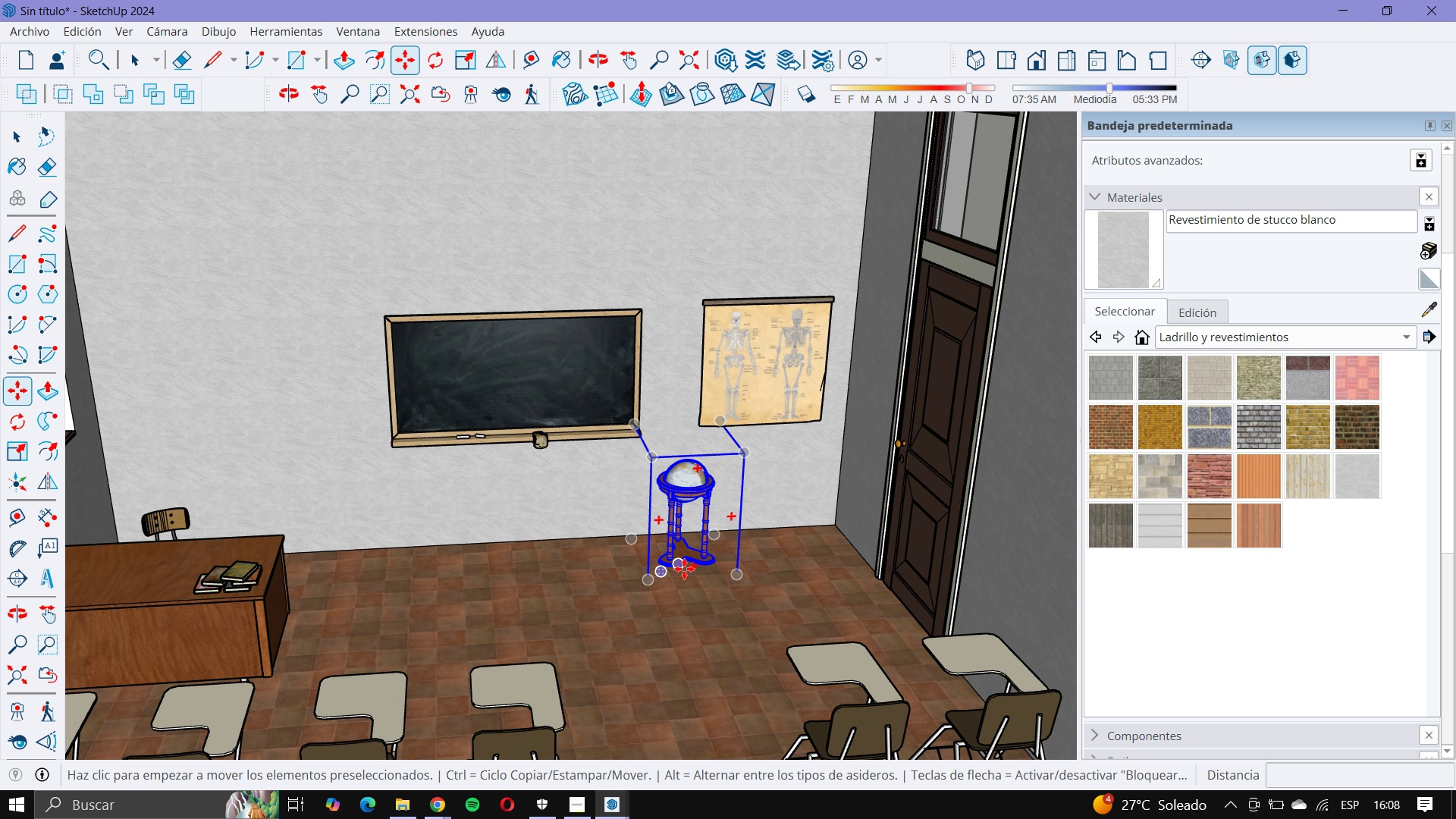 
left_click([684, 569])
 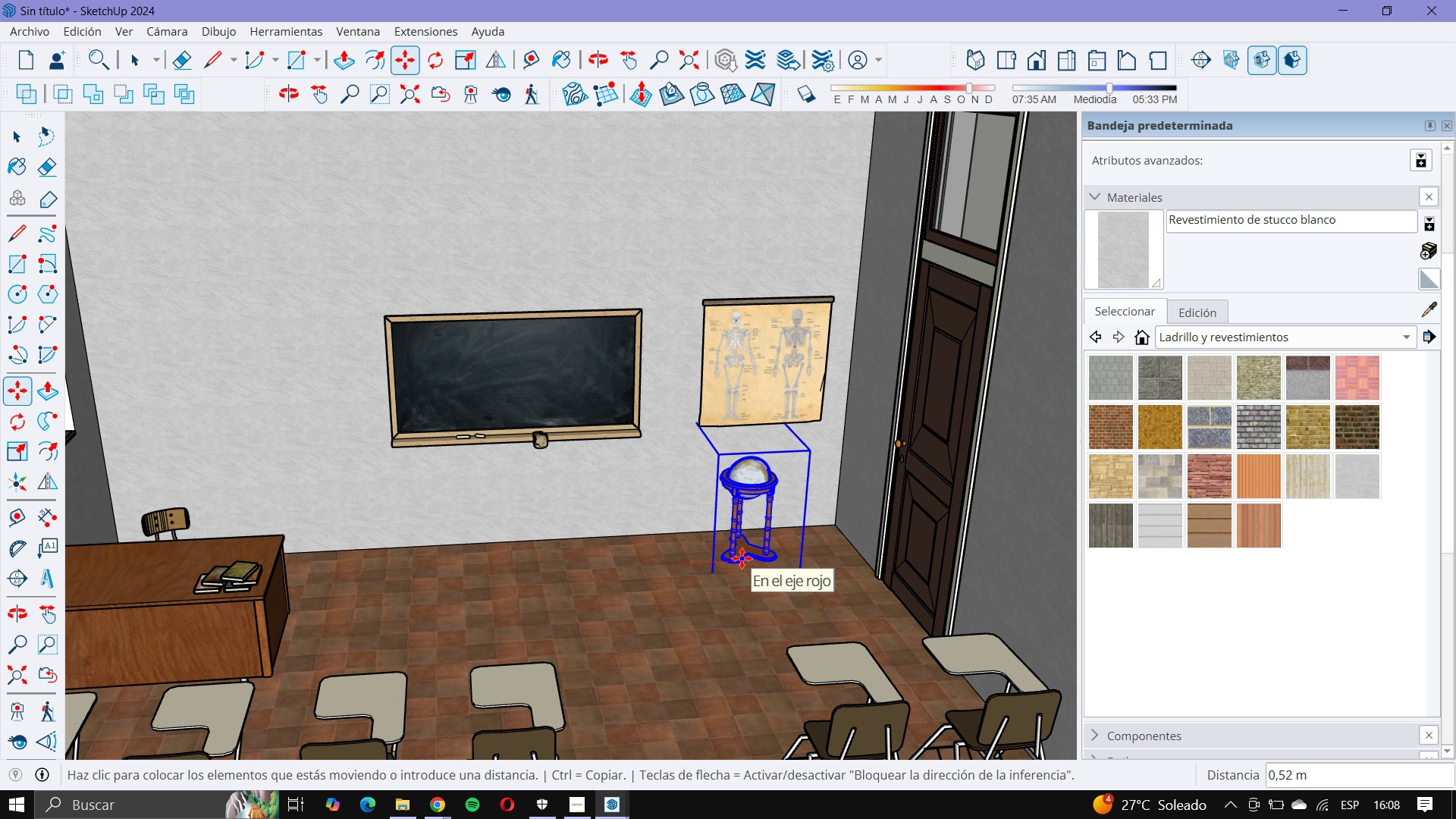 
scroll: coordinate [599, 540], scroll_direction: down, amount: 2.0
 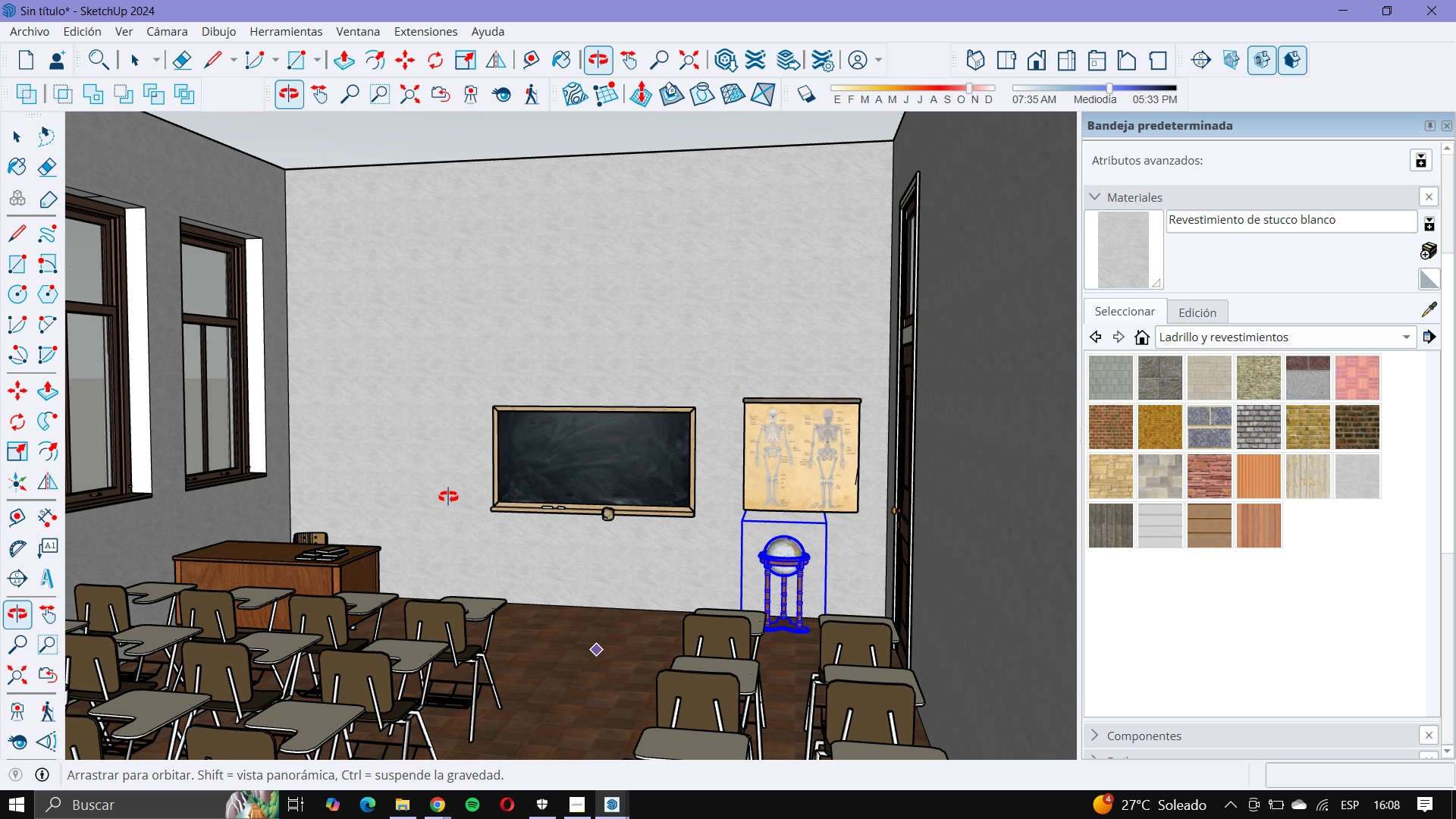 
scroll: coordinate [502, 472], scroll_direction: up, amount: 5.0
 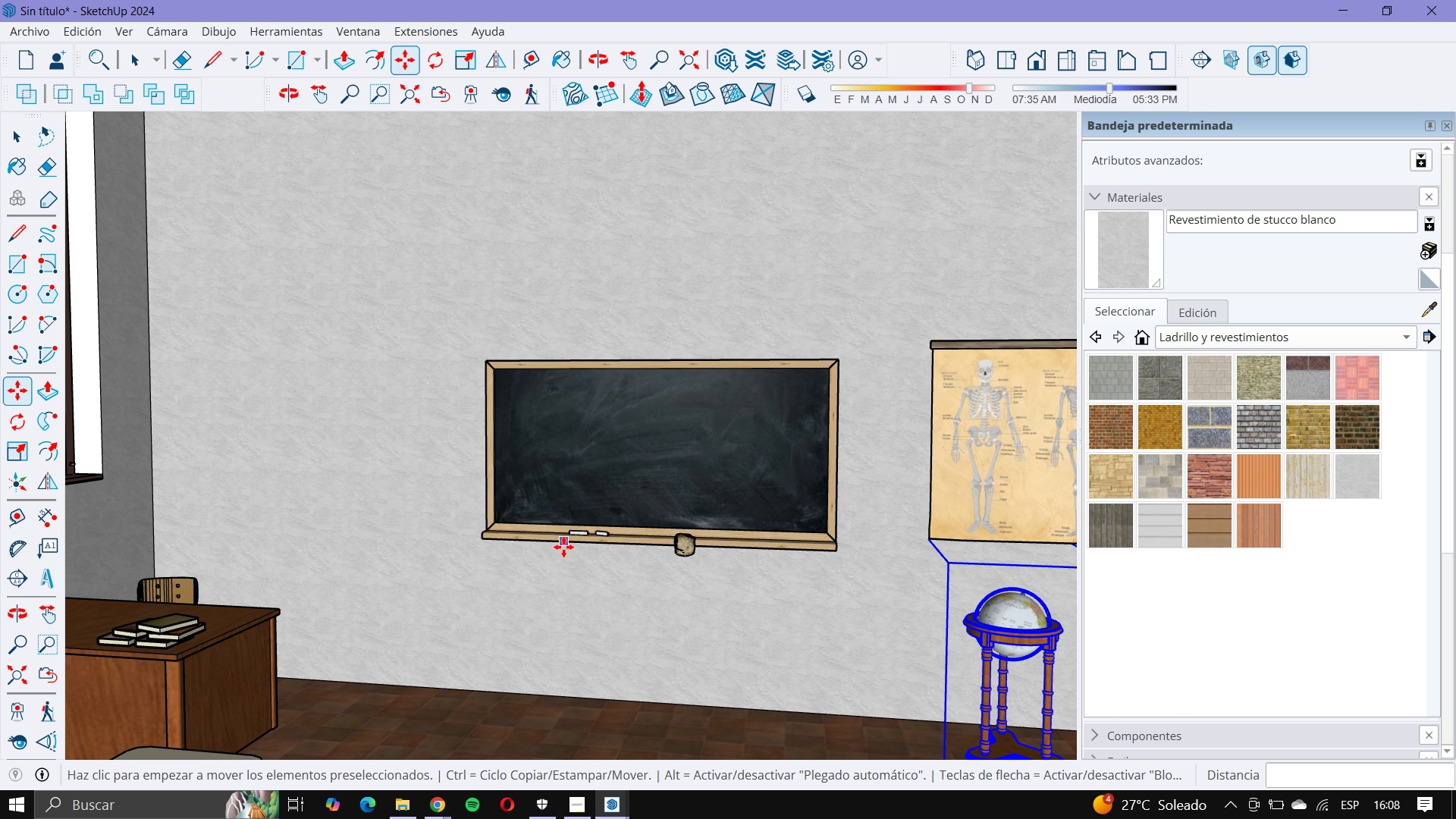 
scroll: coordinate [563, 547], scroll_direction: down, amount: 2.0
 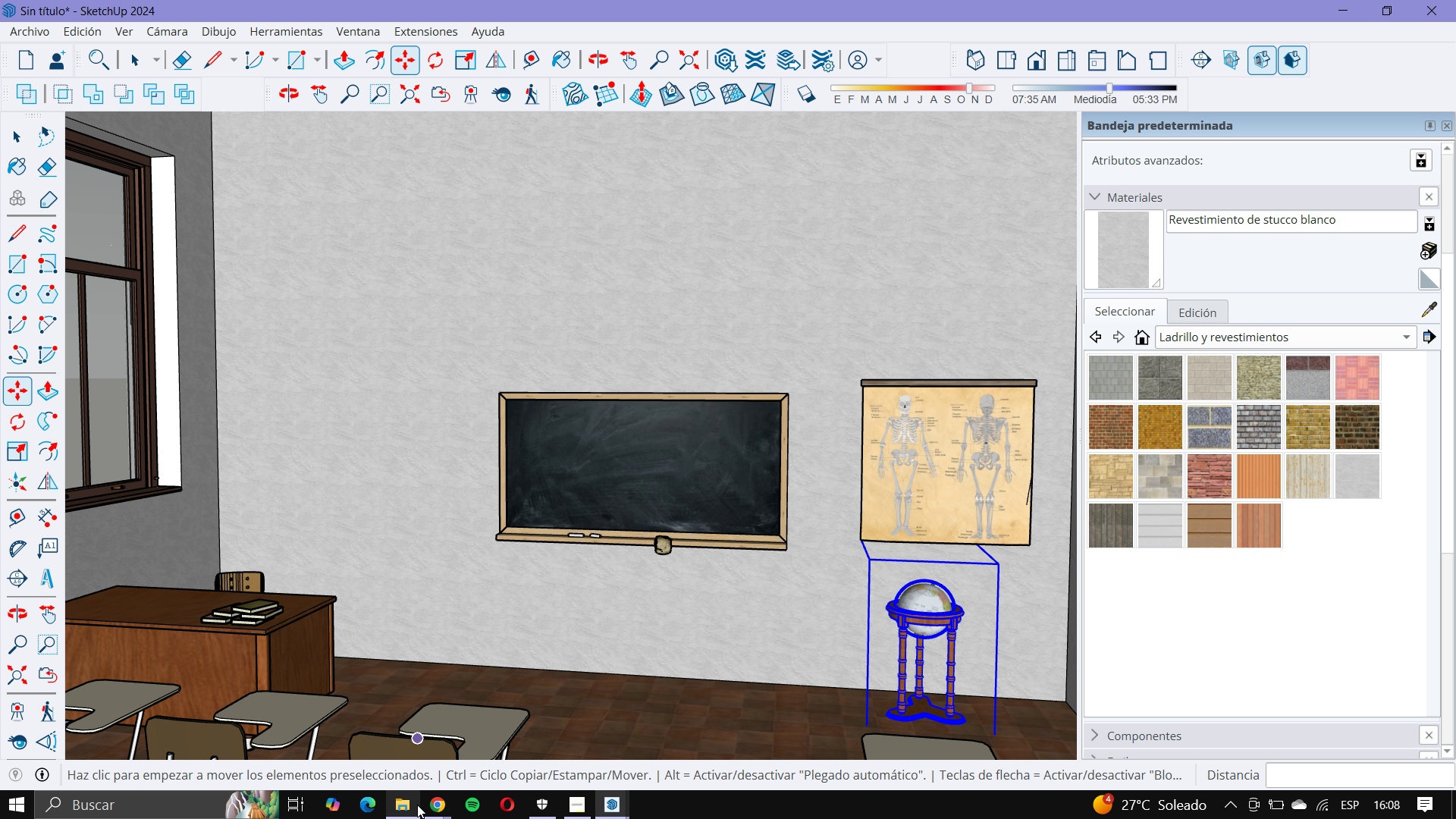 
mouse_move([447, 802])
 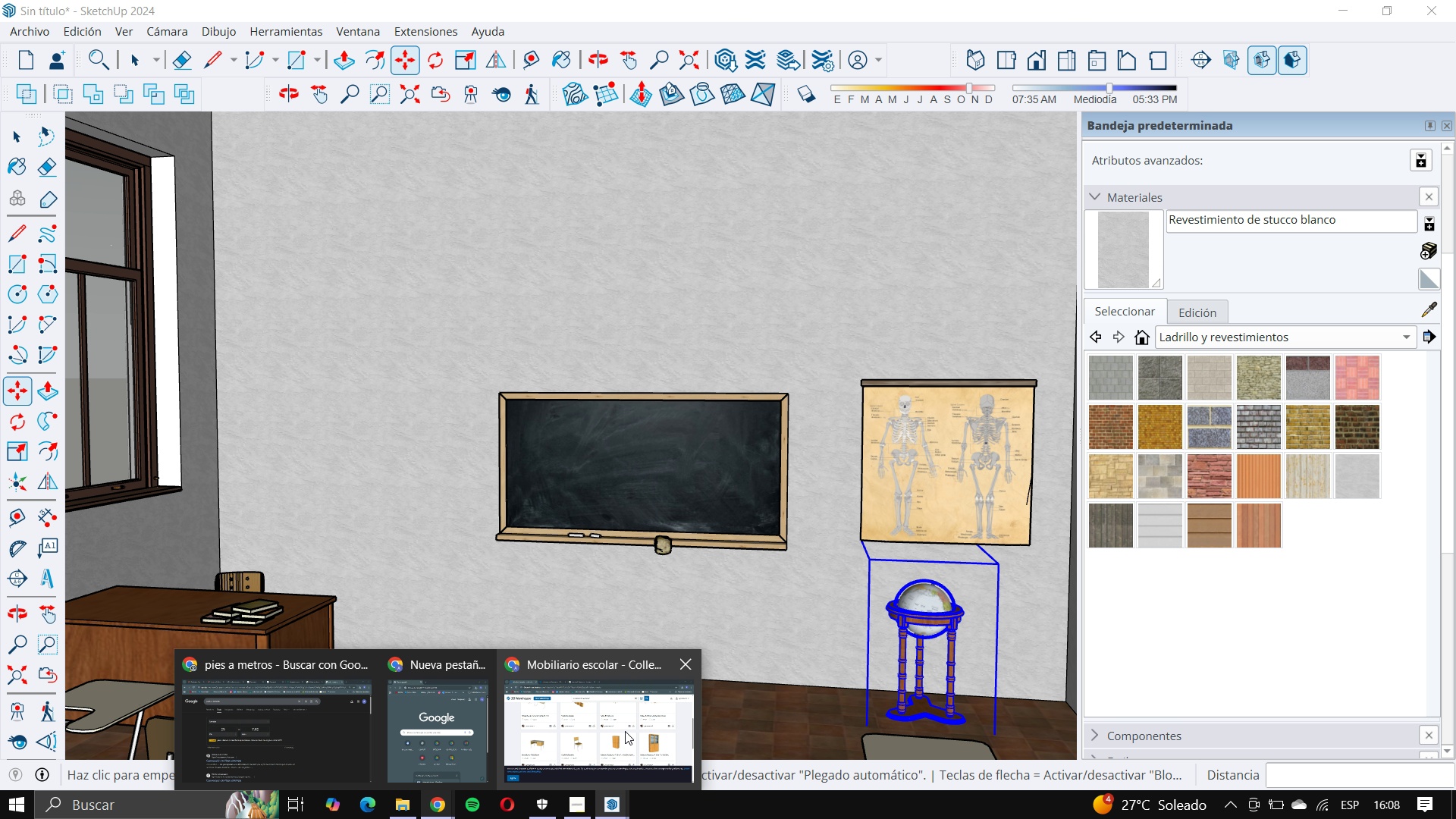 
left_click([625, 731])
 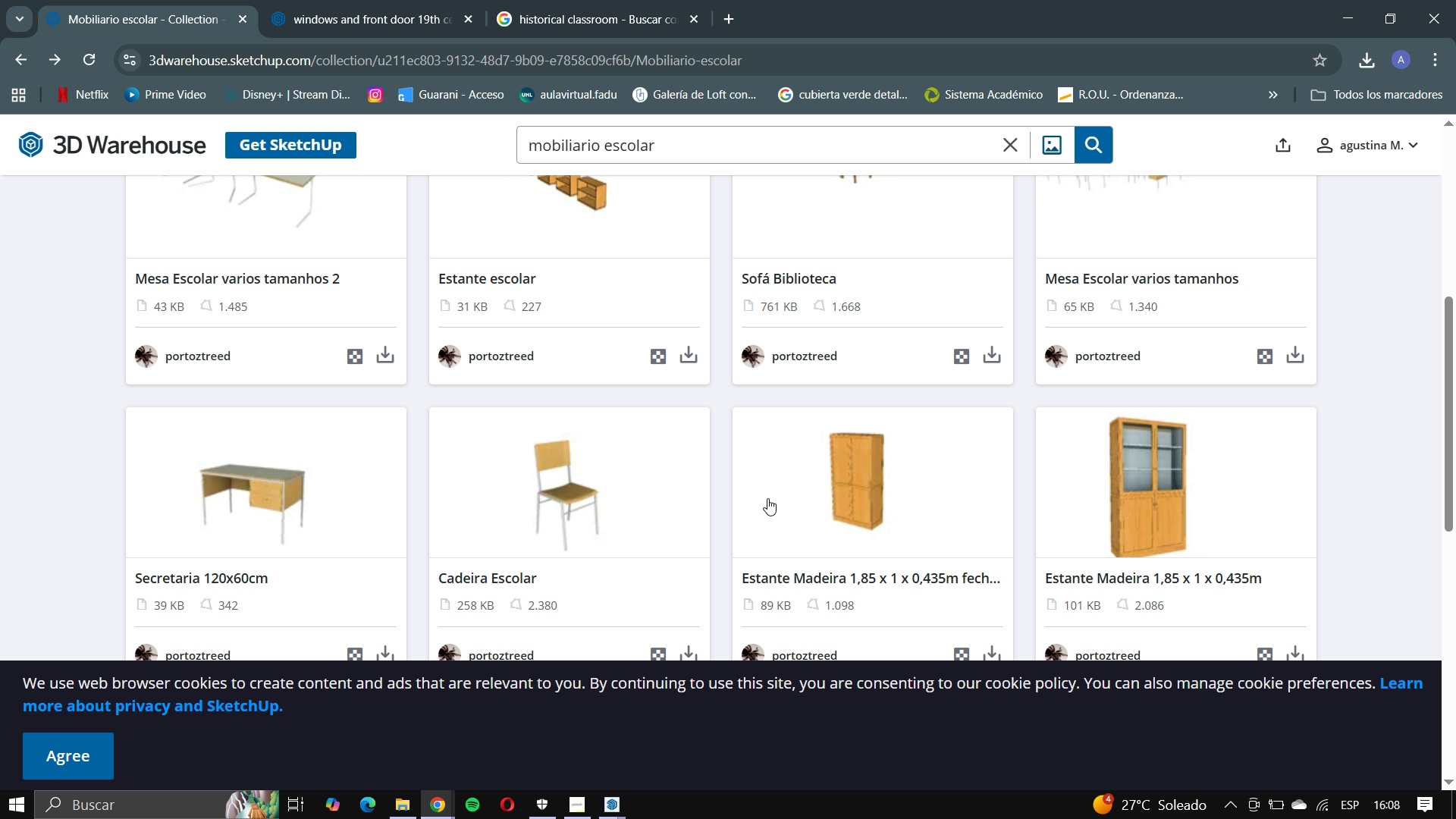 
scroll: coordinate [767, 498], scroll_direction: down, amount: 4.0
 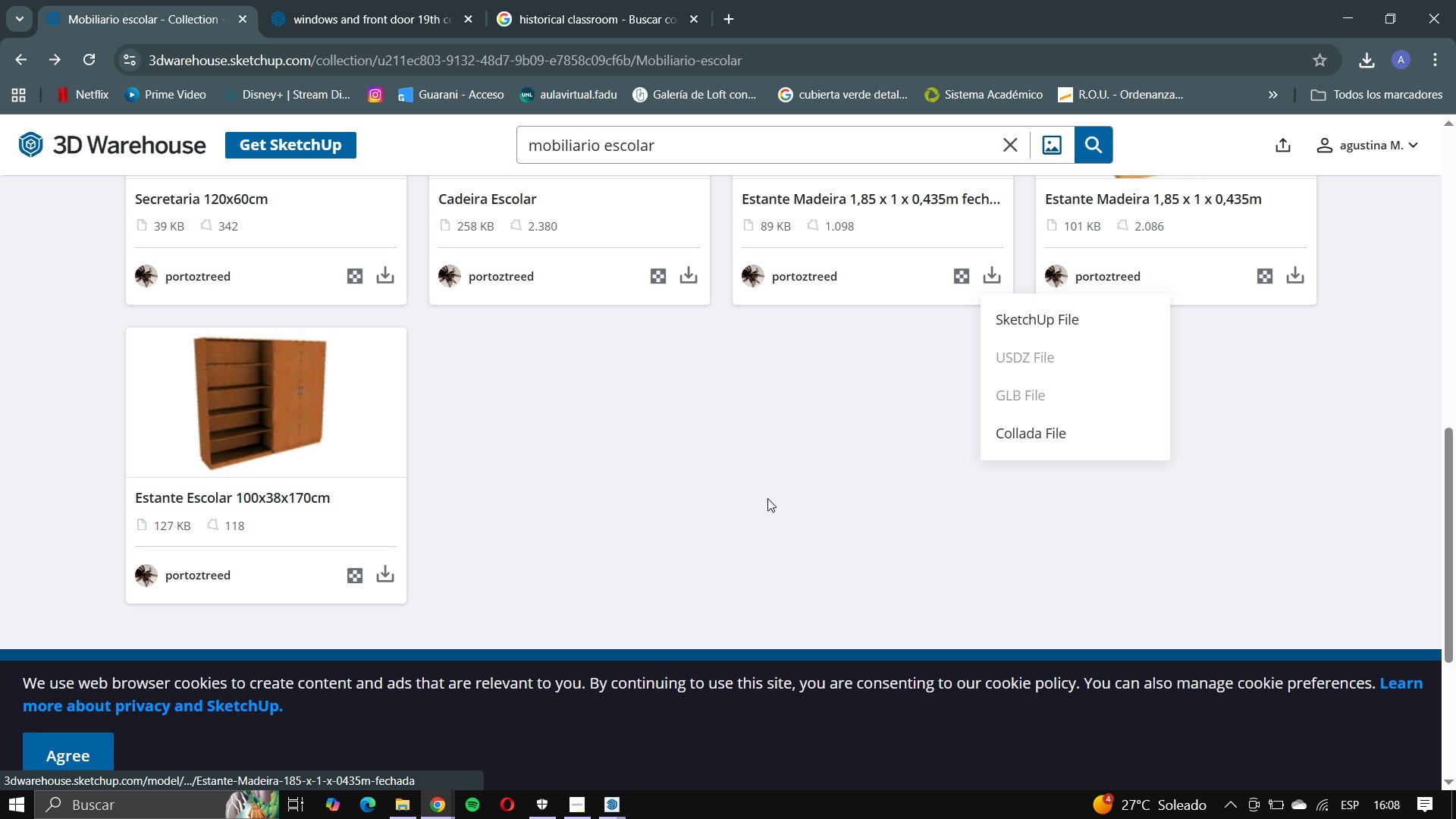 
scroll: coordinate [767, 498], scroll_direction: up, amount: 1.0
 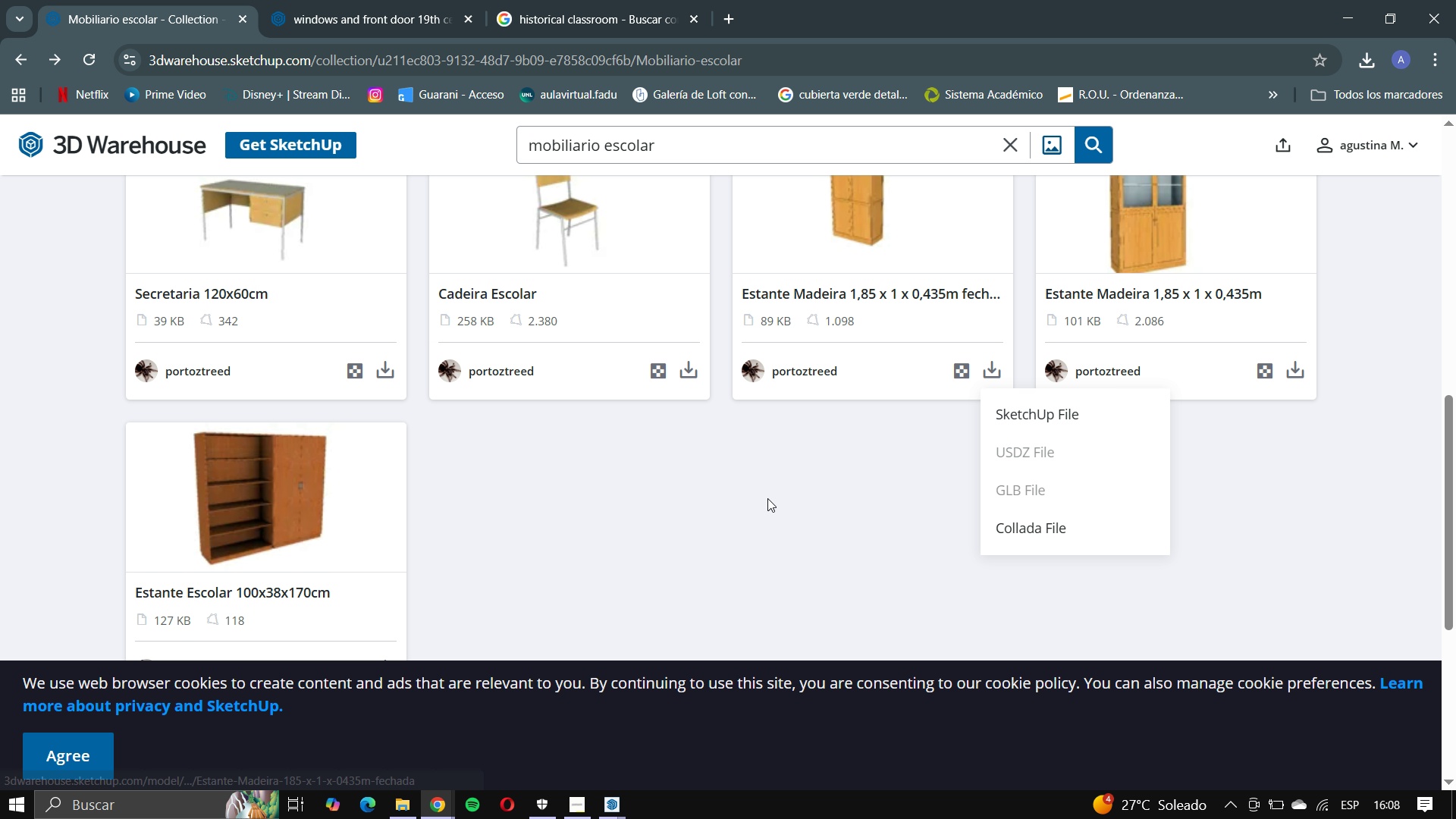 
left_click([767, 498])
 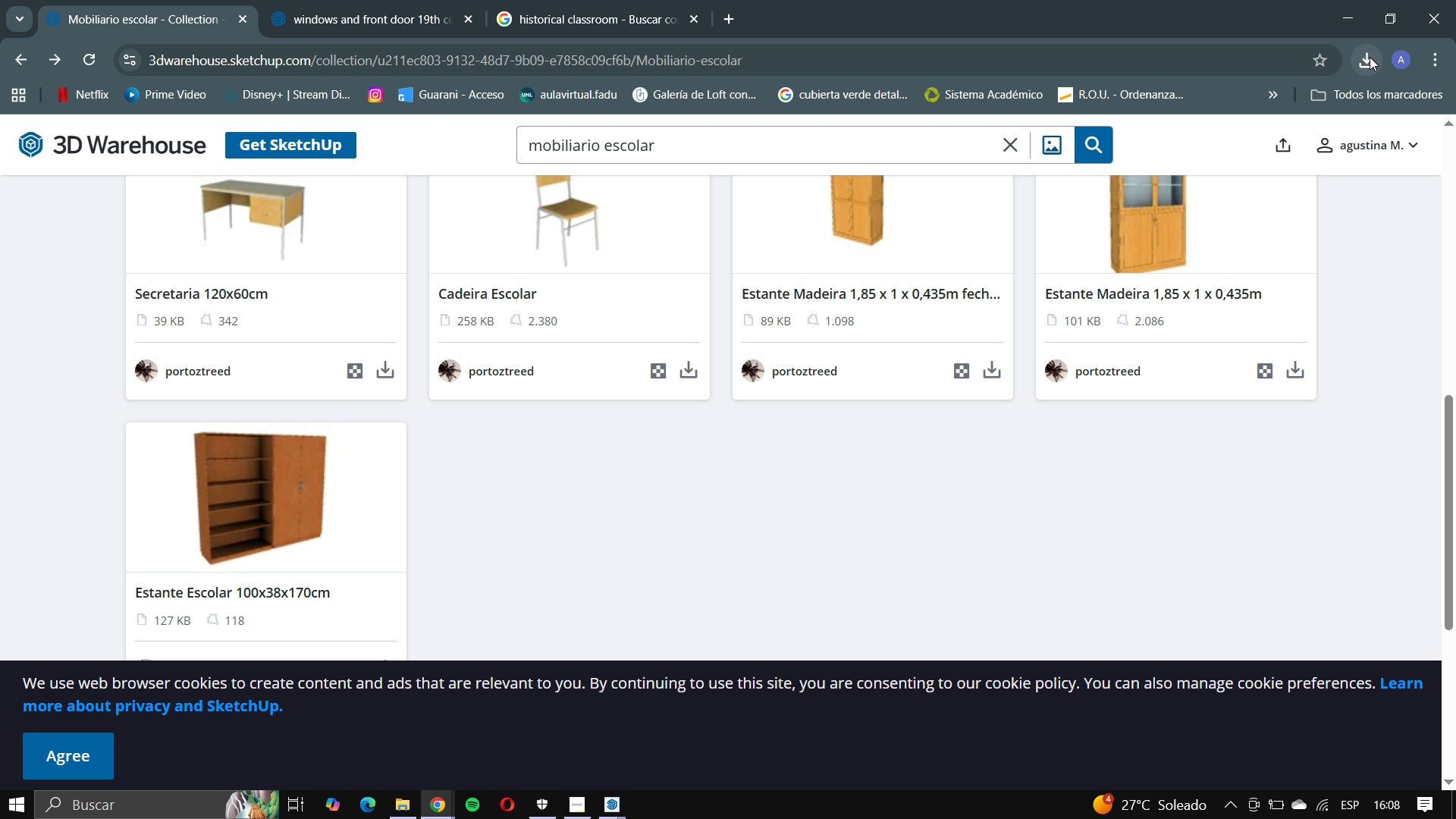 
left_click([1370, 57])
 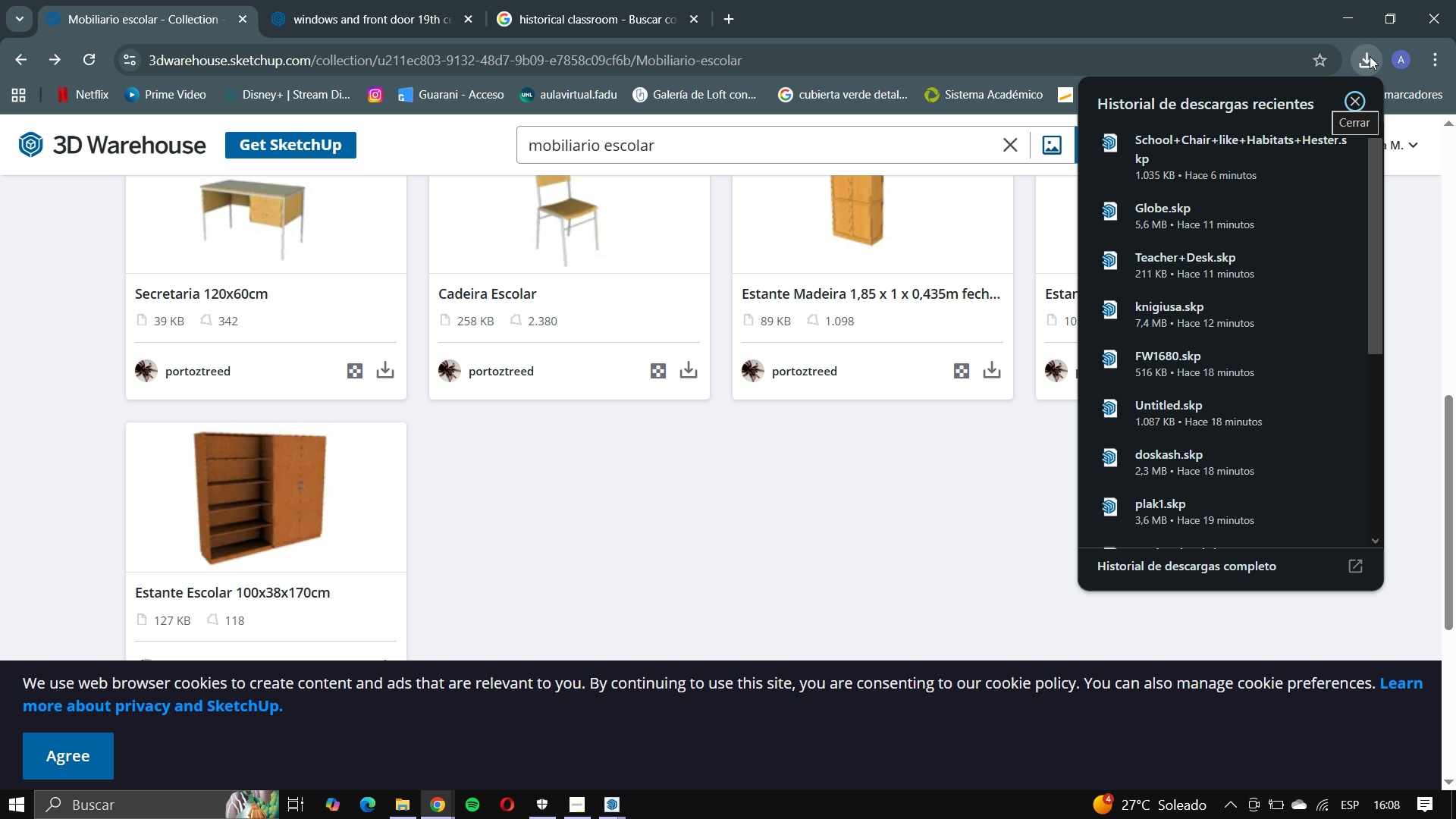 
left_click([1370, 56])
 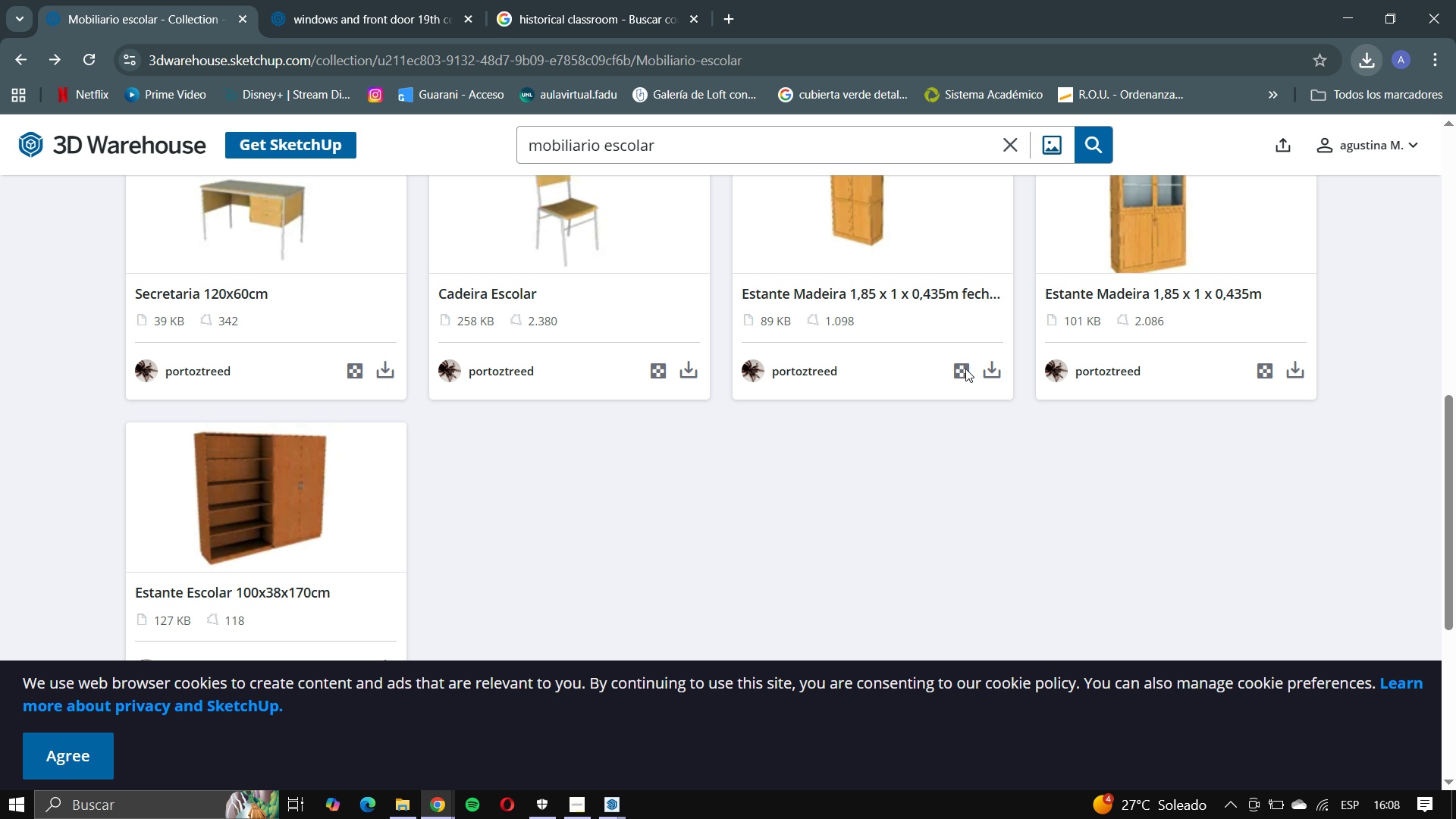 
left_click([991, 544])
 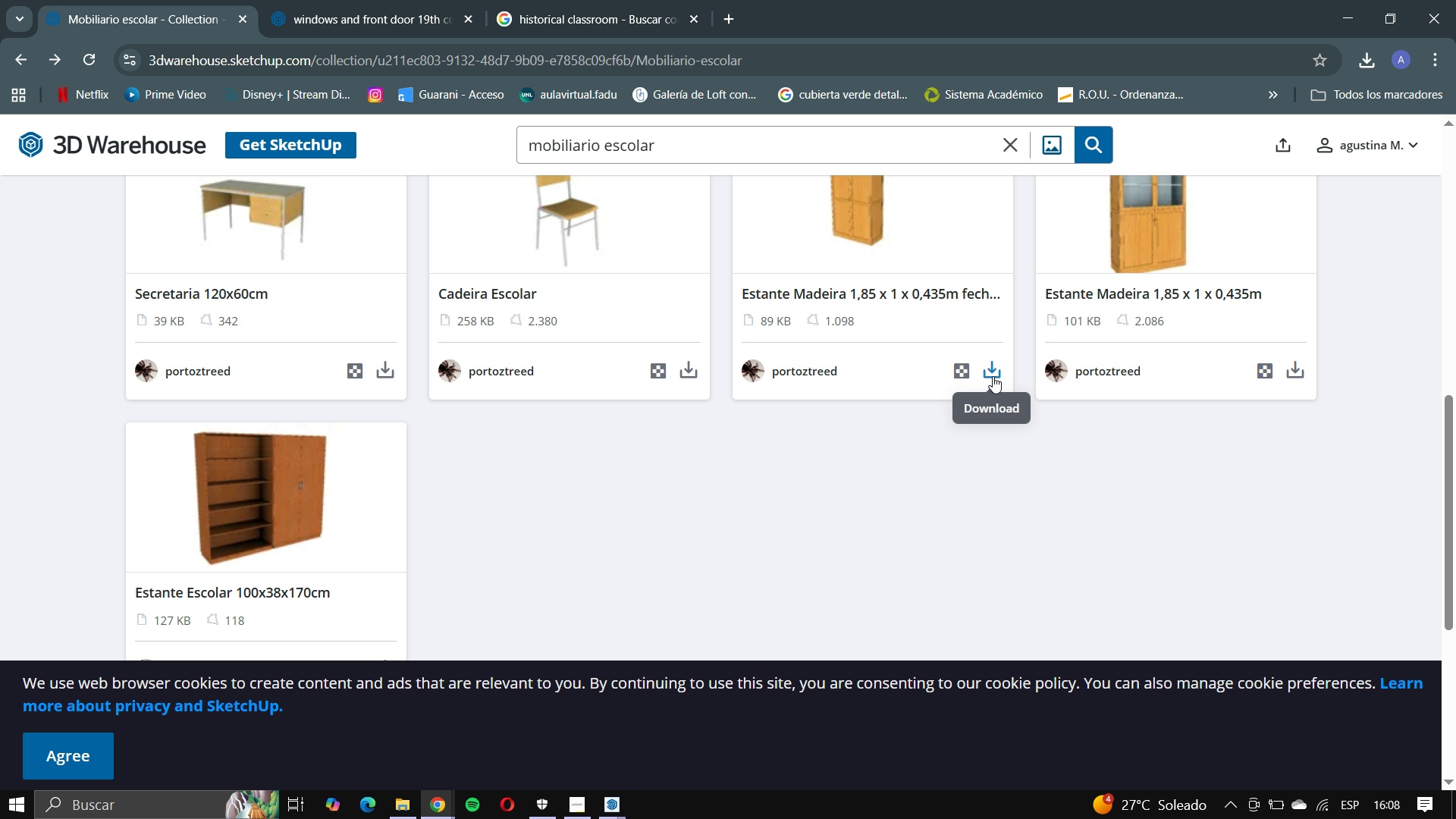 
left_click([993, 376])
 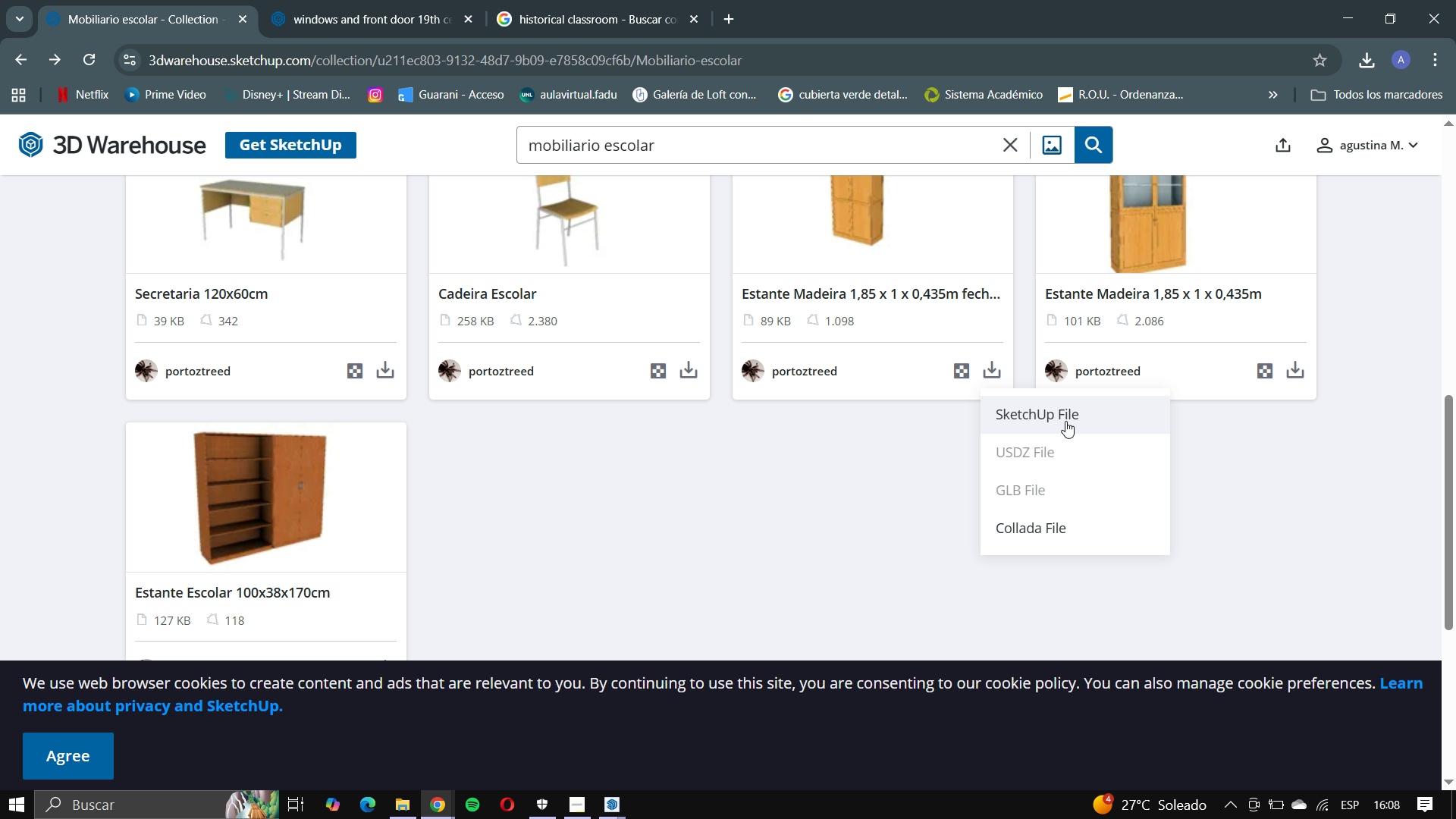 
left_click([1065, 421])
 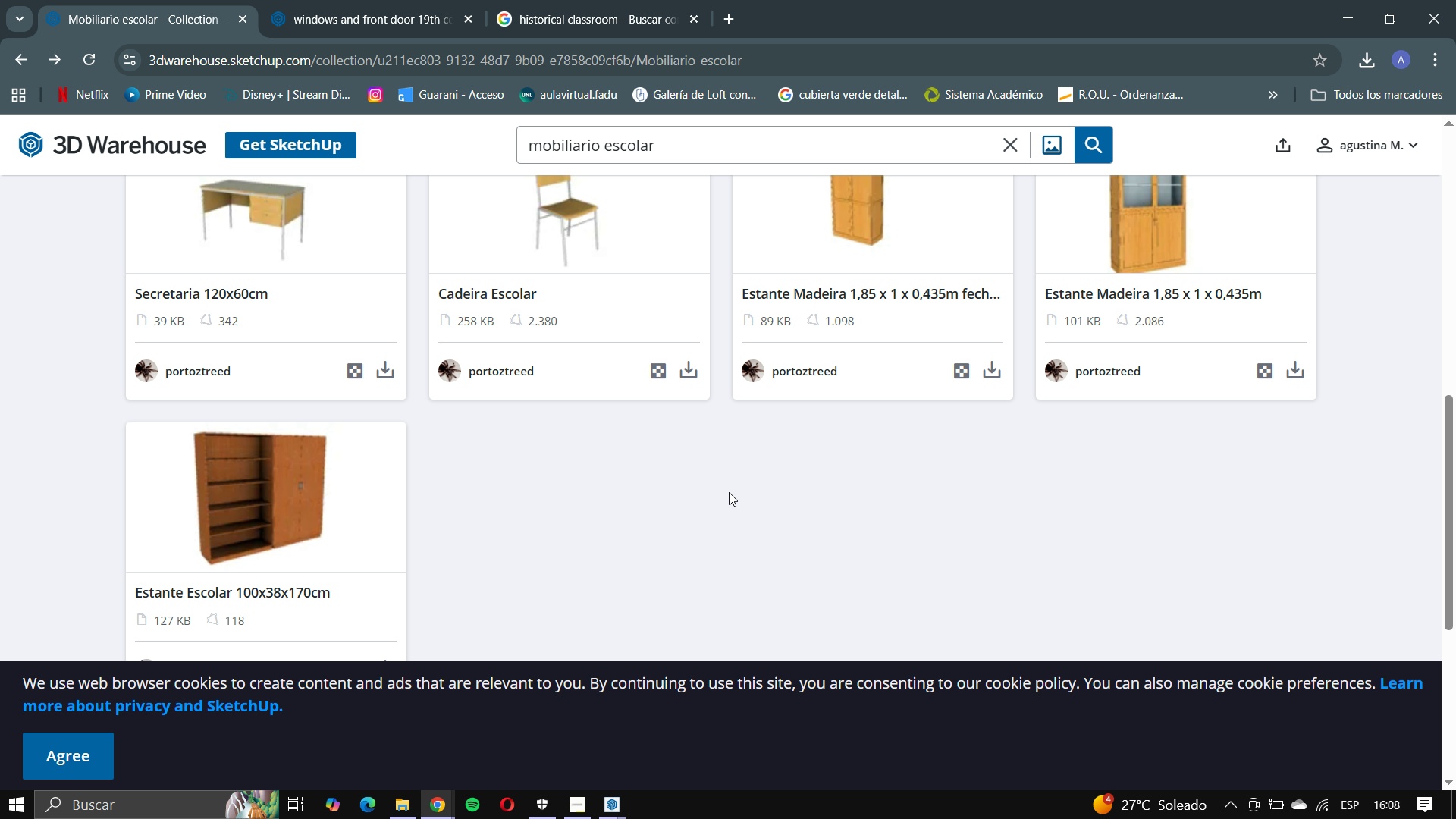 
scroll: coordinate [726, 462], scroll_direction: up, amount: 13.0
 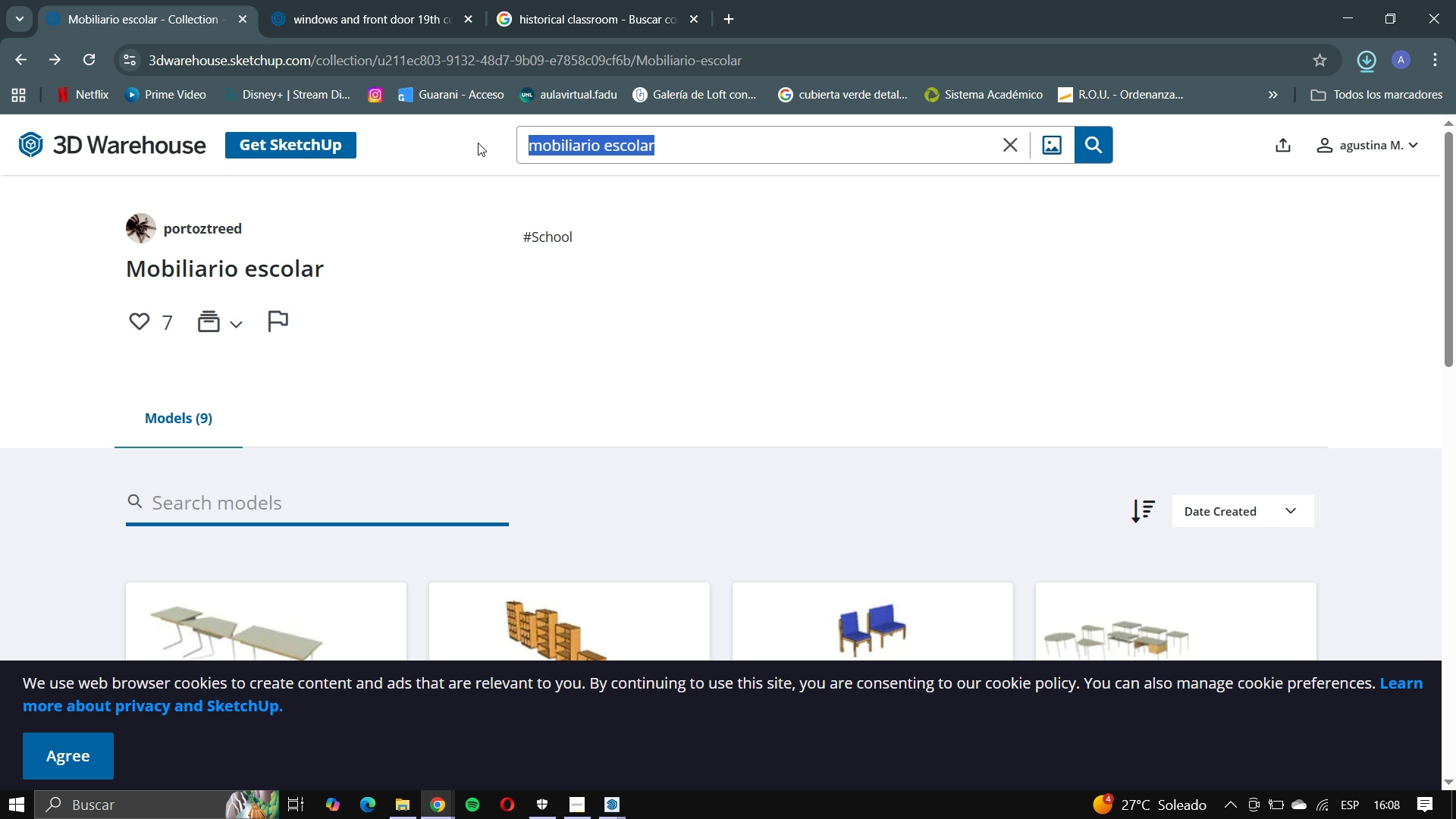 
key(Backspace)
 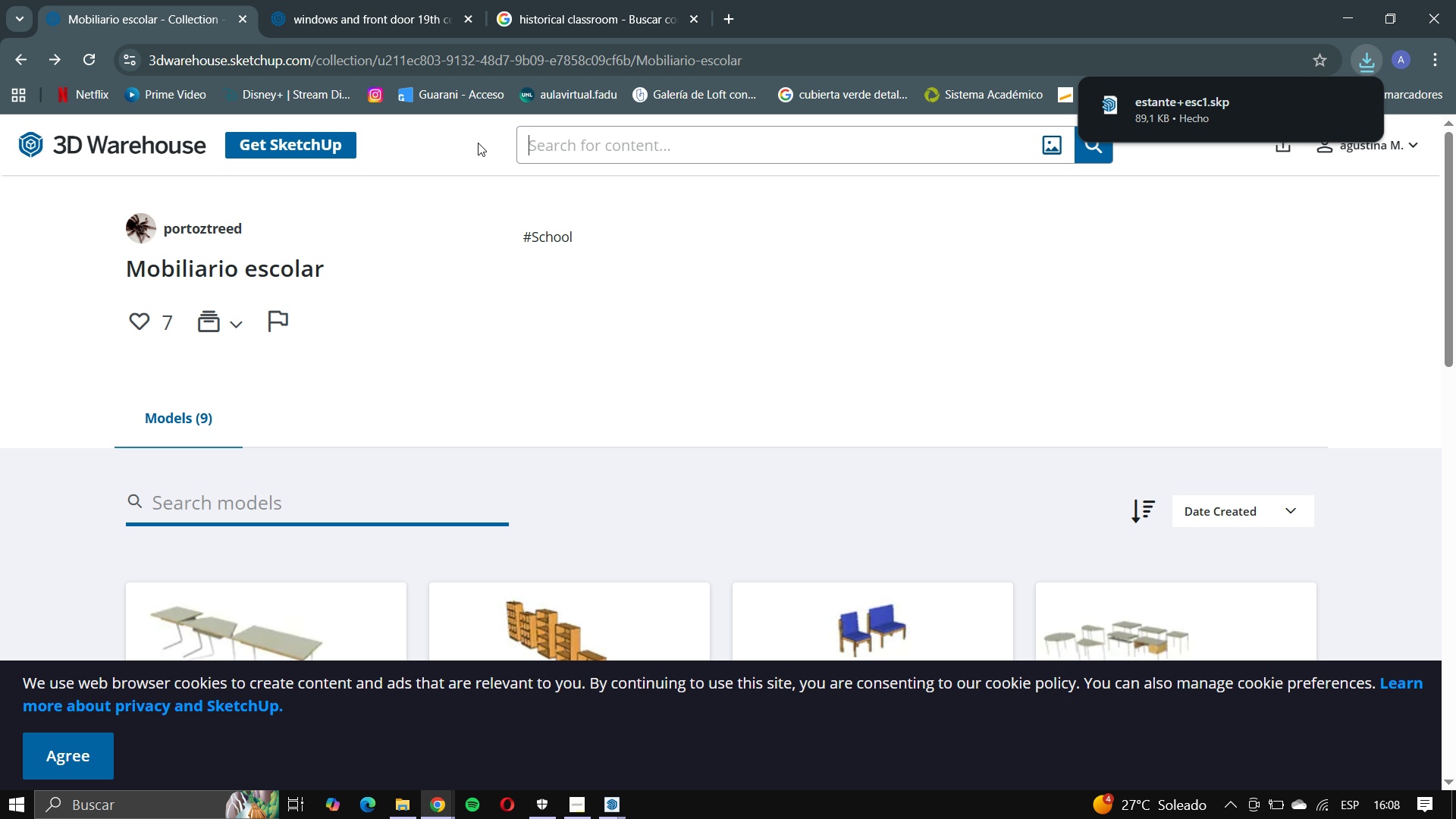 
type(veni)
key(Backspace)
type(ti)
key(Backspace)
key(Backspace)
key(Backspace)
key(Backspace)
key(Backspace)
 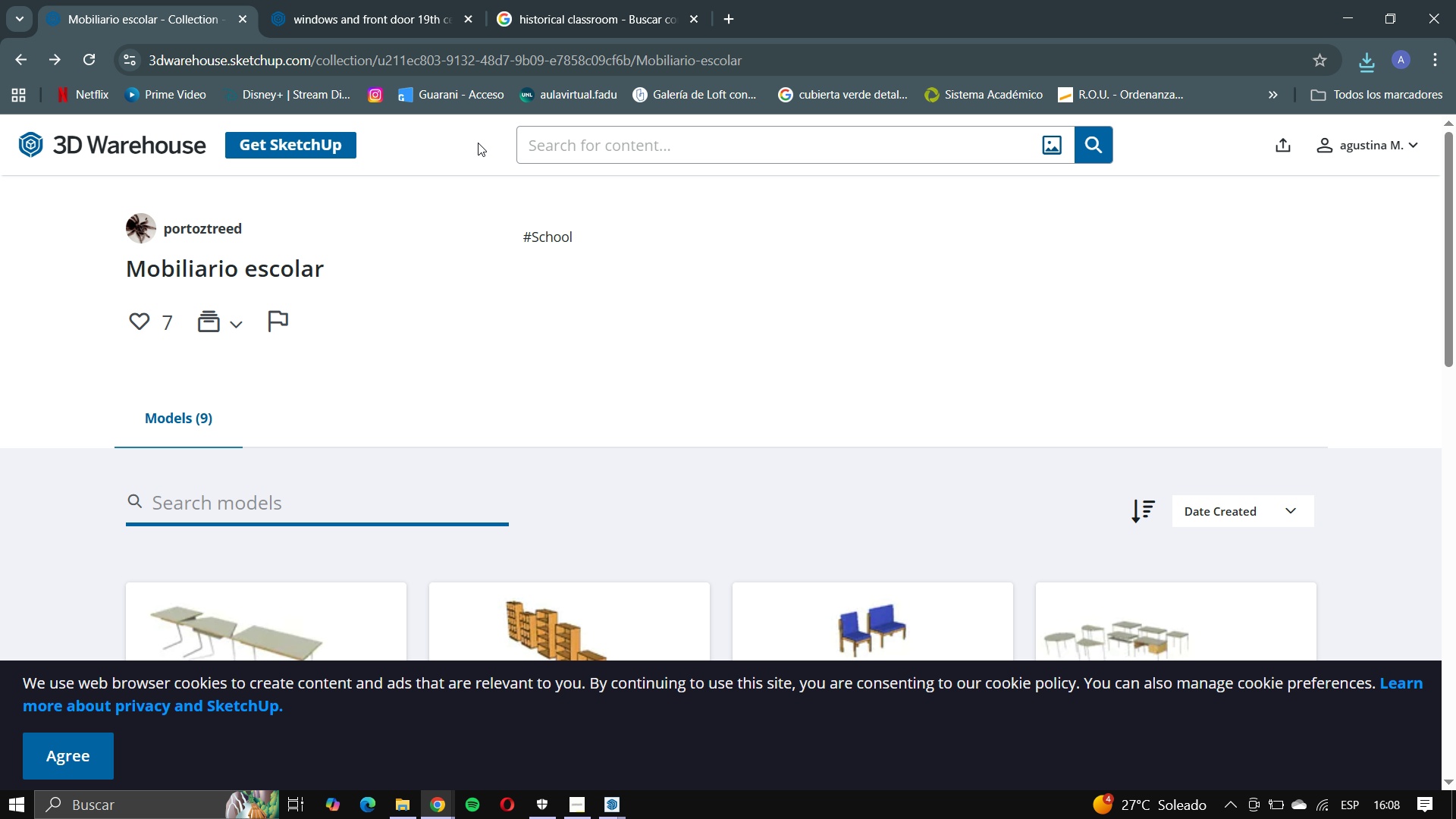 
wait(7.25)
 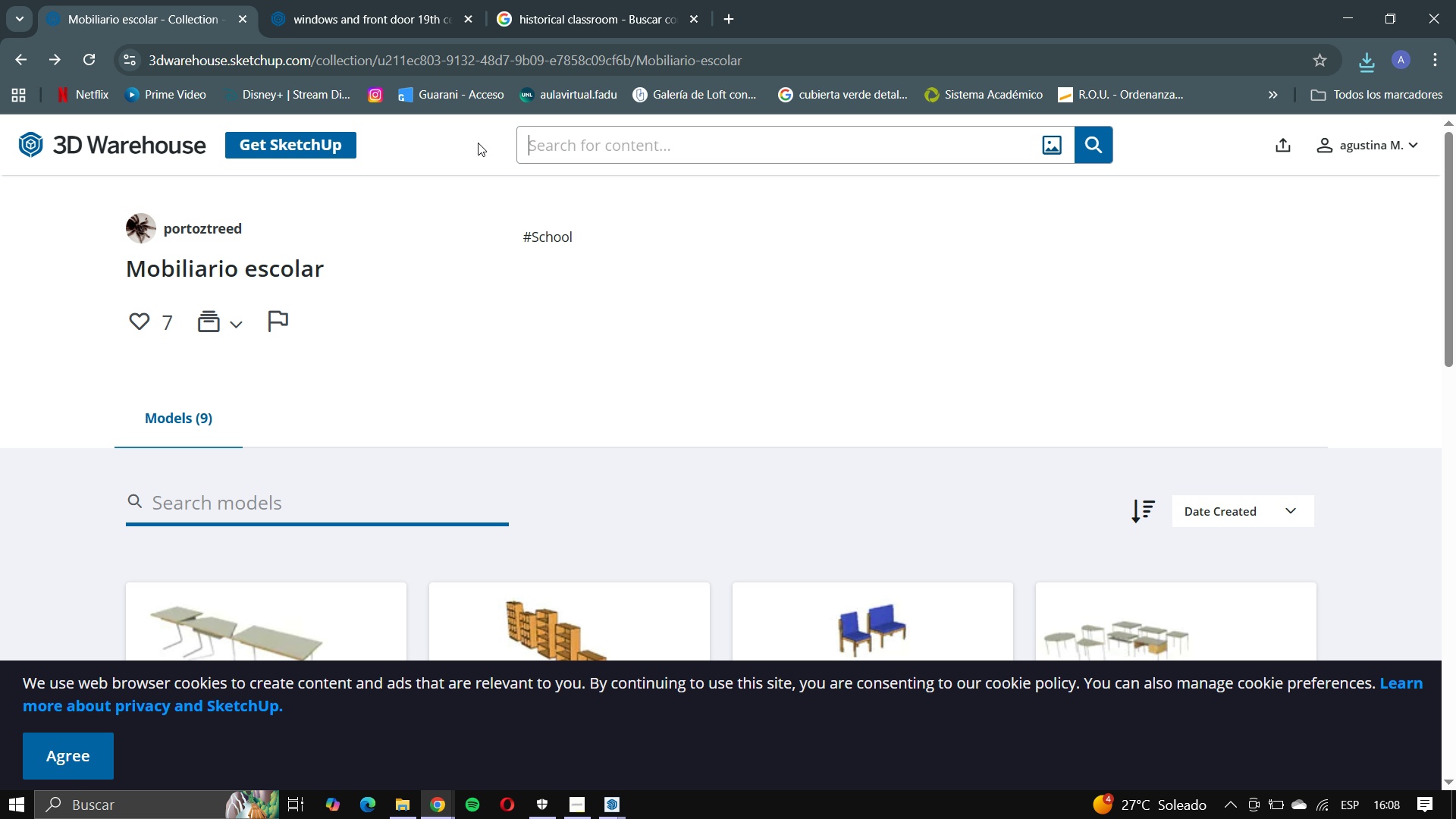 
scroll: coordinate [503, 347], scroll_direction: down, amount: 6.0
 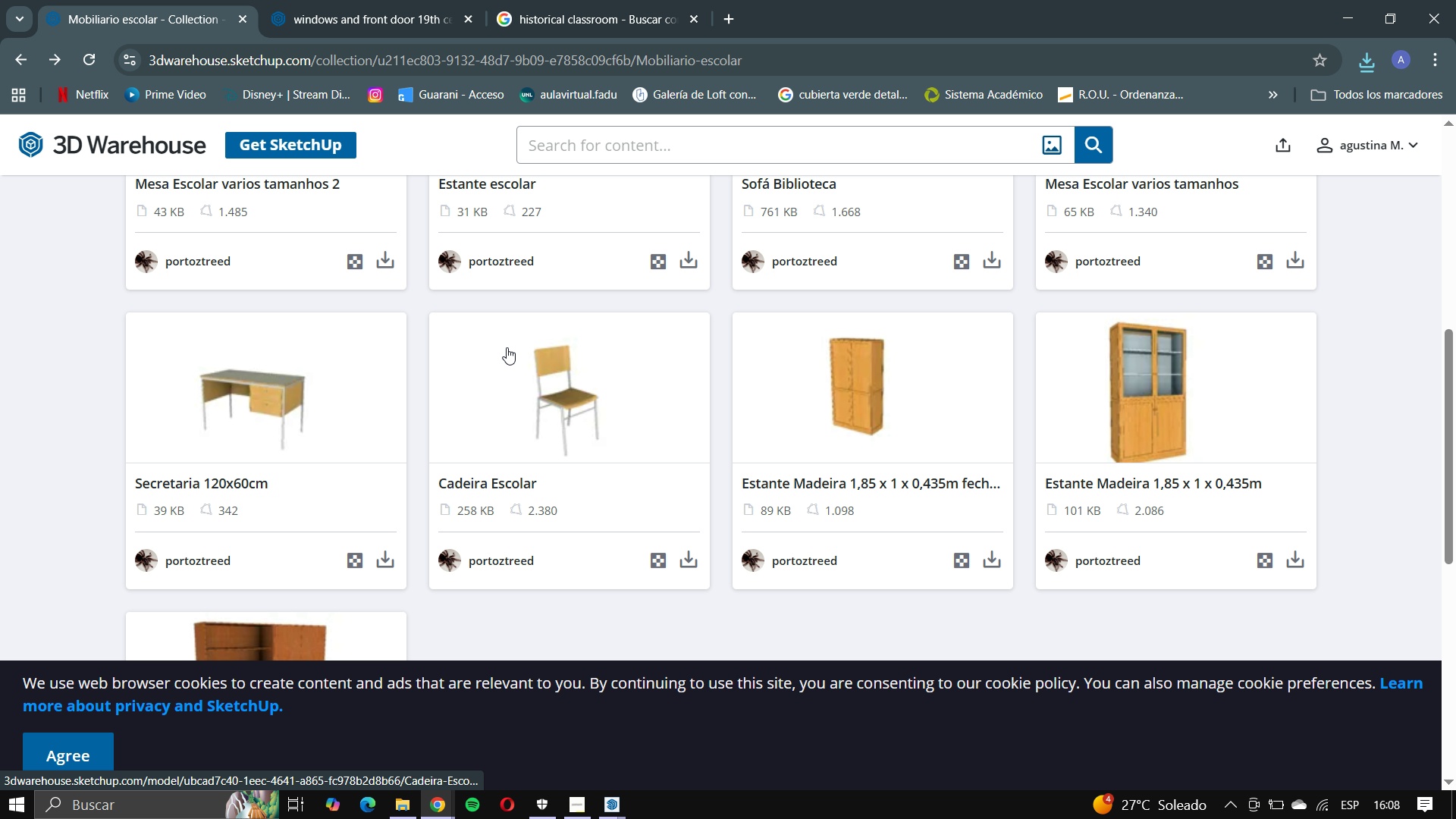 
scroll: coordinate [510, 352], scroll_direction: up, amount: 10.0
 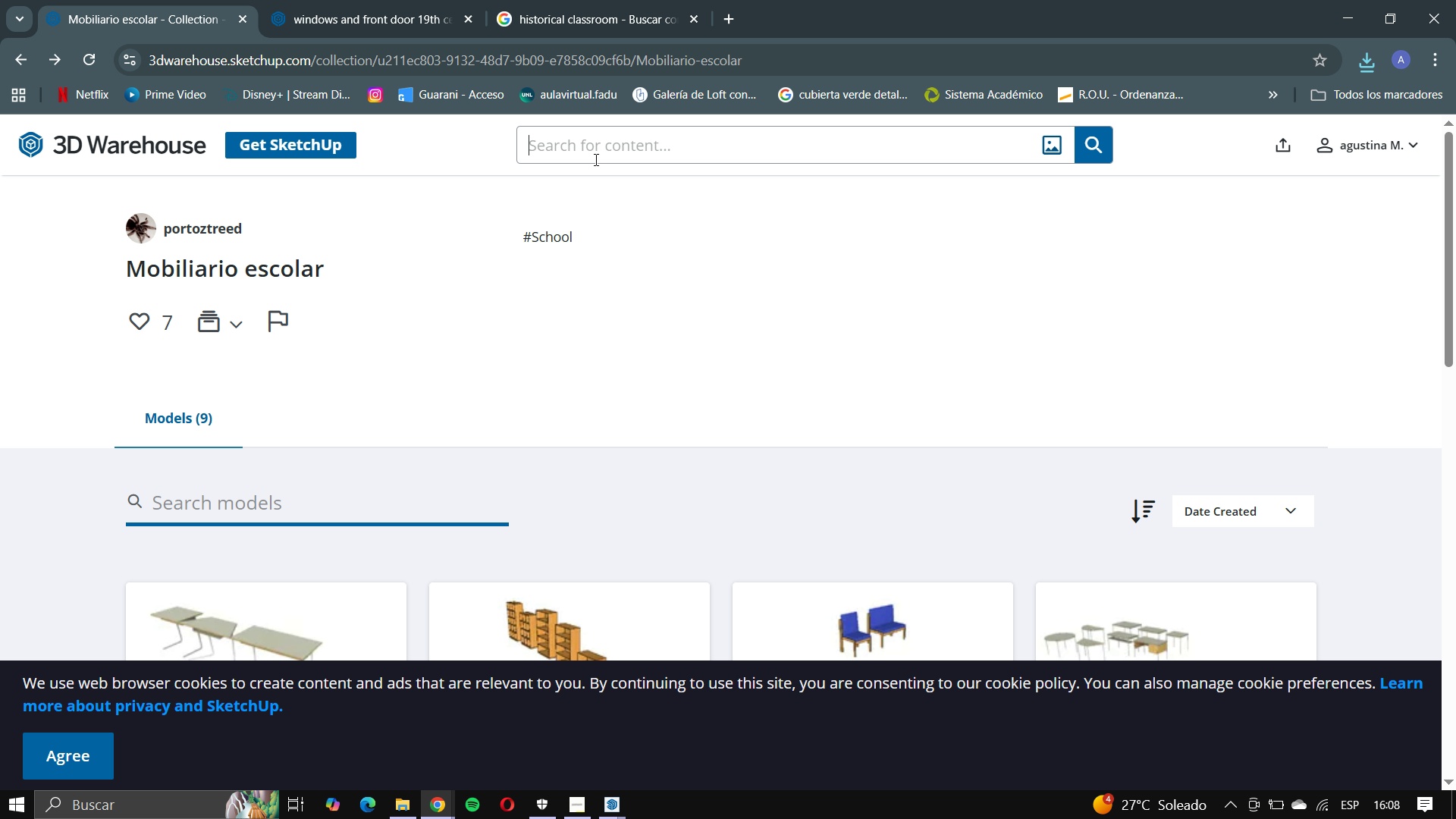 
type(historical claclassroom )
 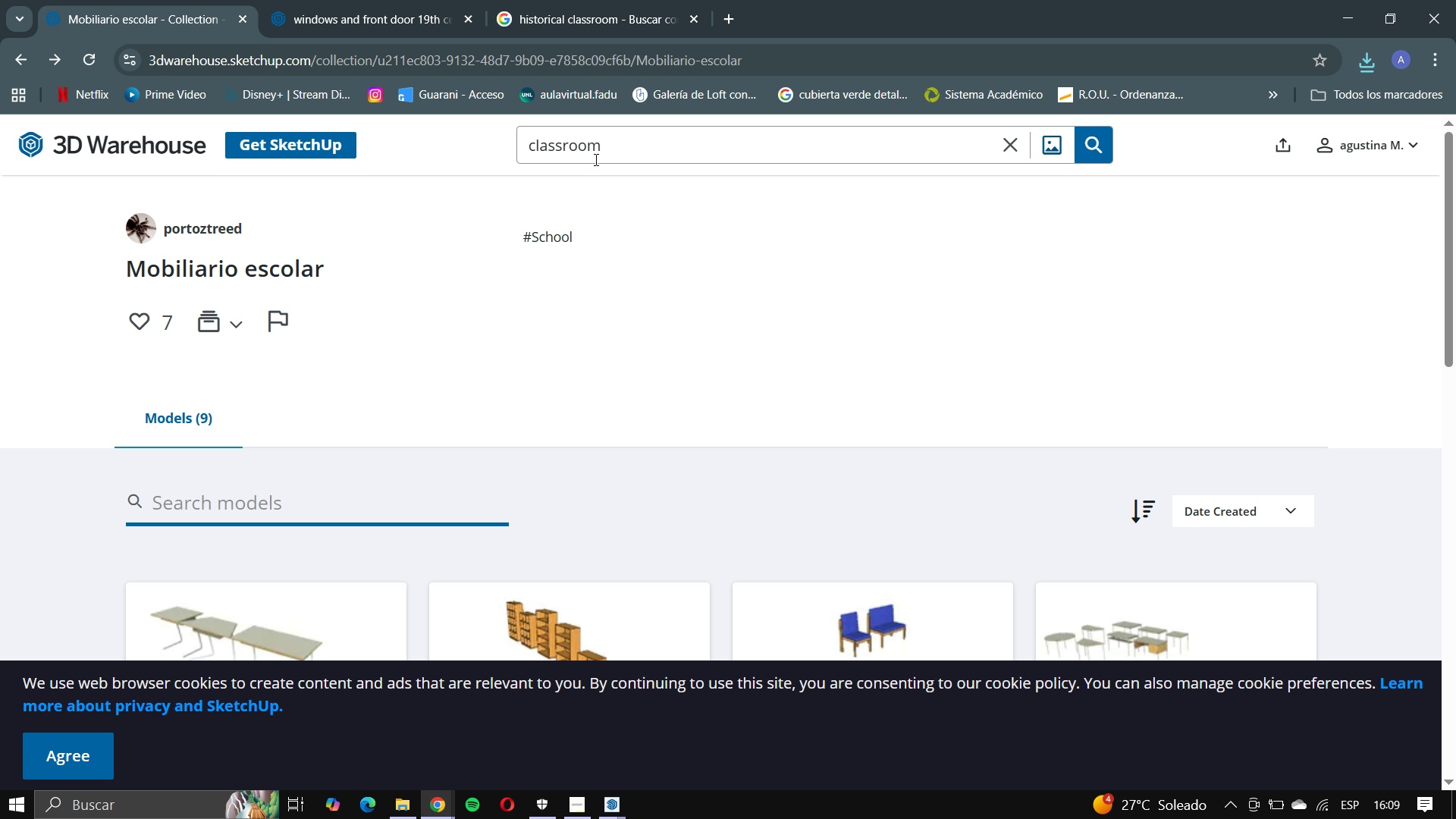 
hold_key(key=Backspace, duration=1.21)
 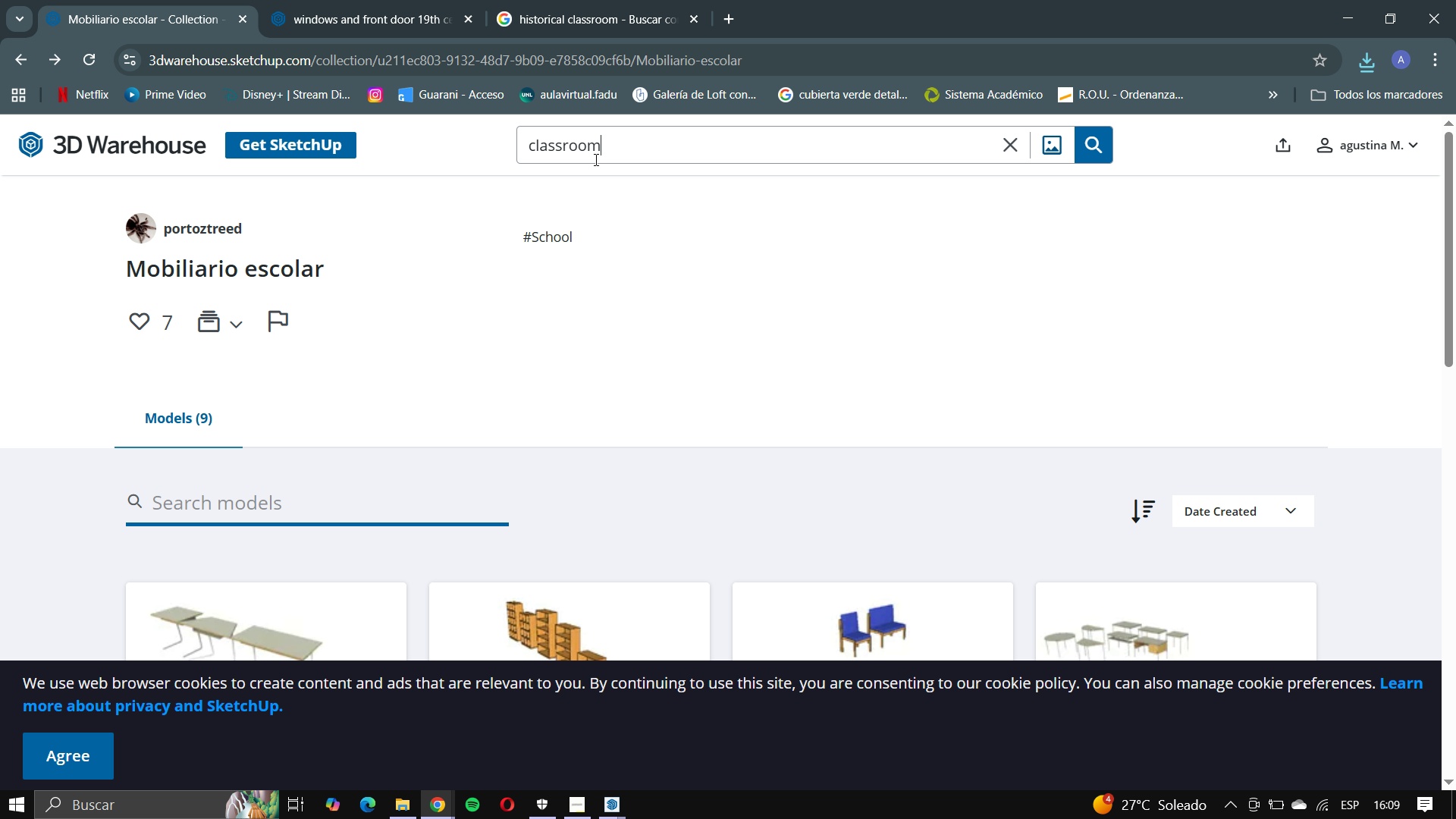 
key(Enter)
 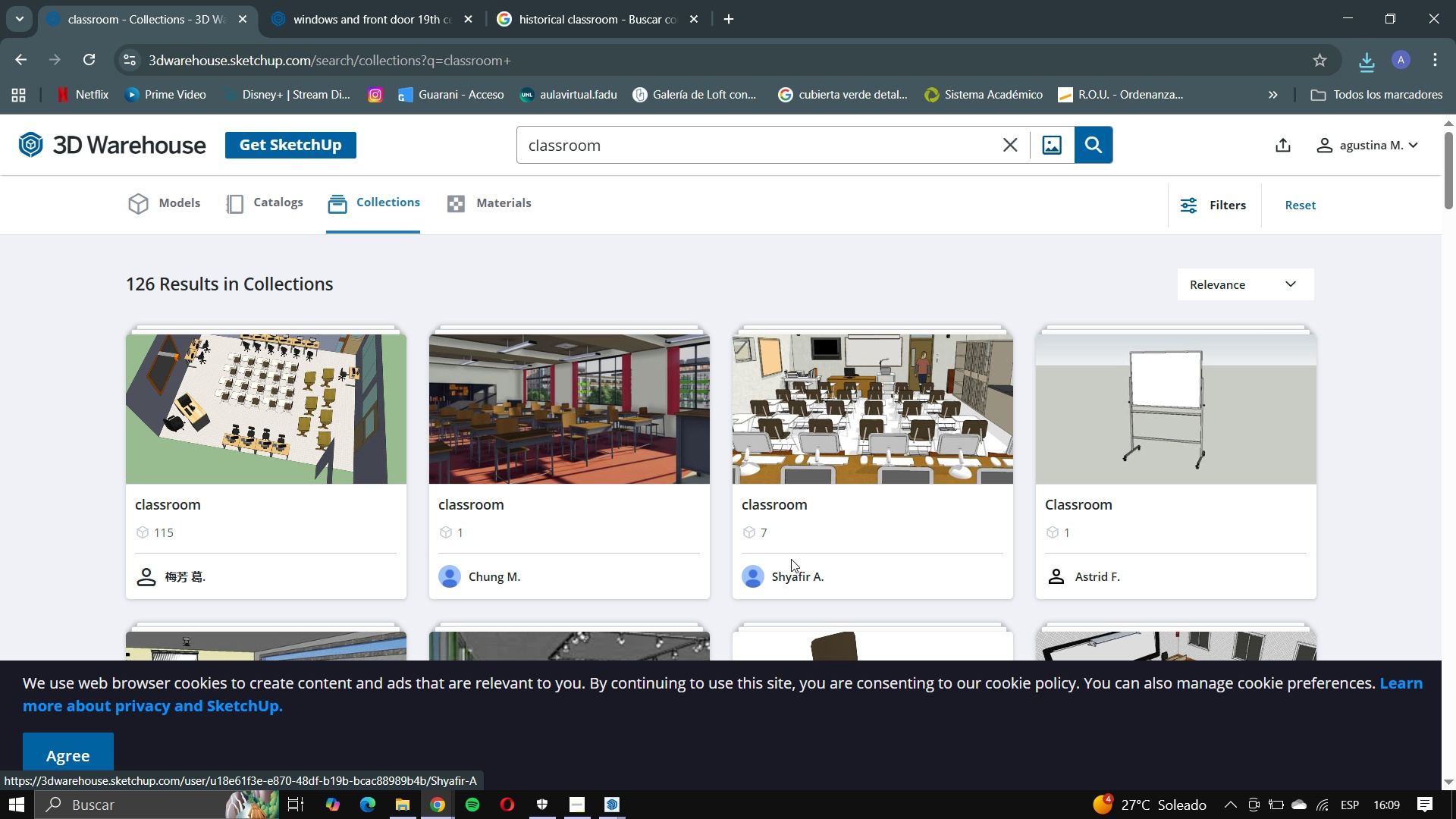 
scroll: coordinate [839, 455], scroll_direction: down, amount: 7.0
 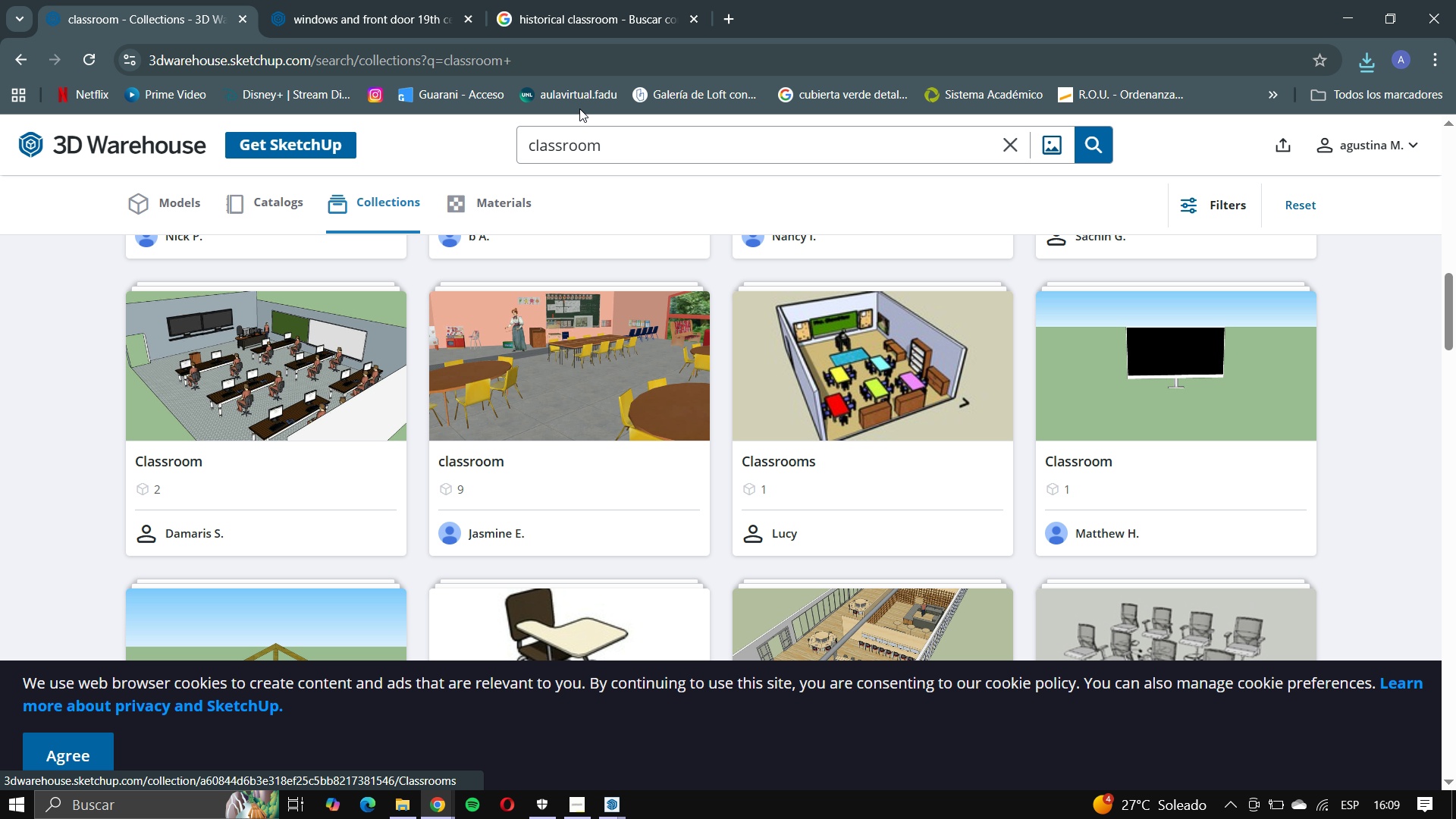 
left_click([632, 152])
 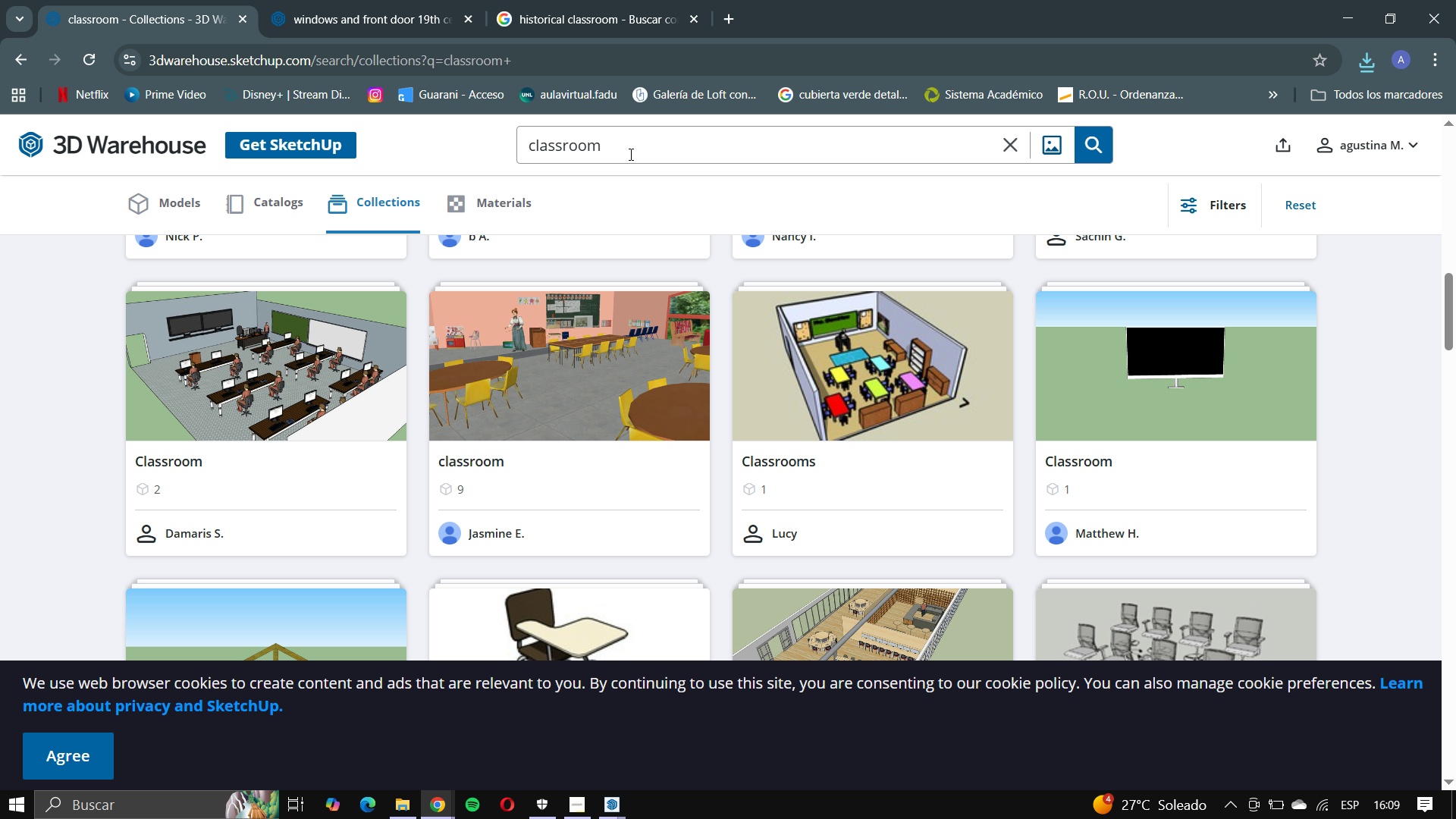 
hold_key(key=ArrowLeft, duration=0.77)
 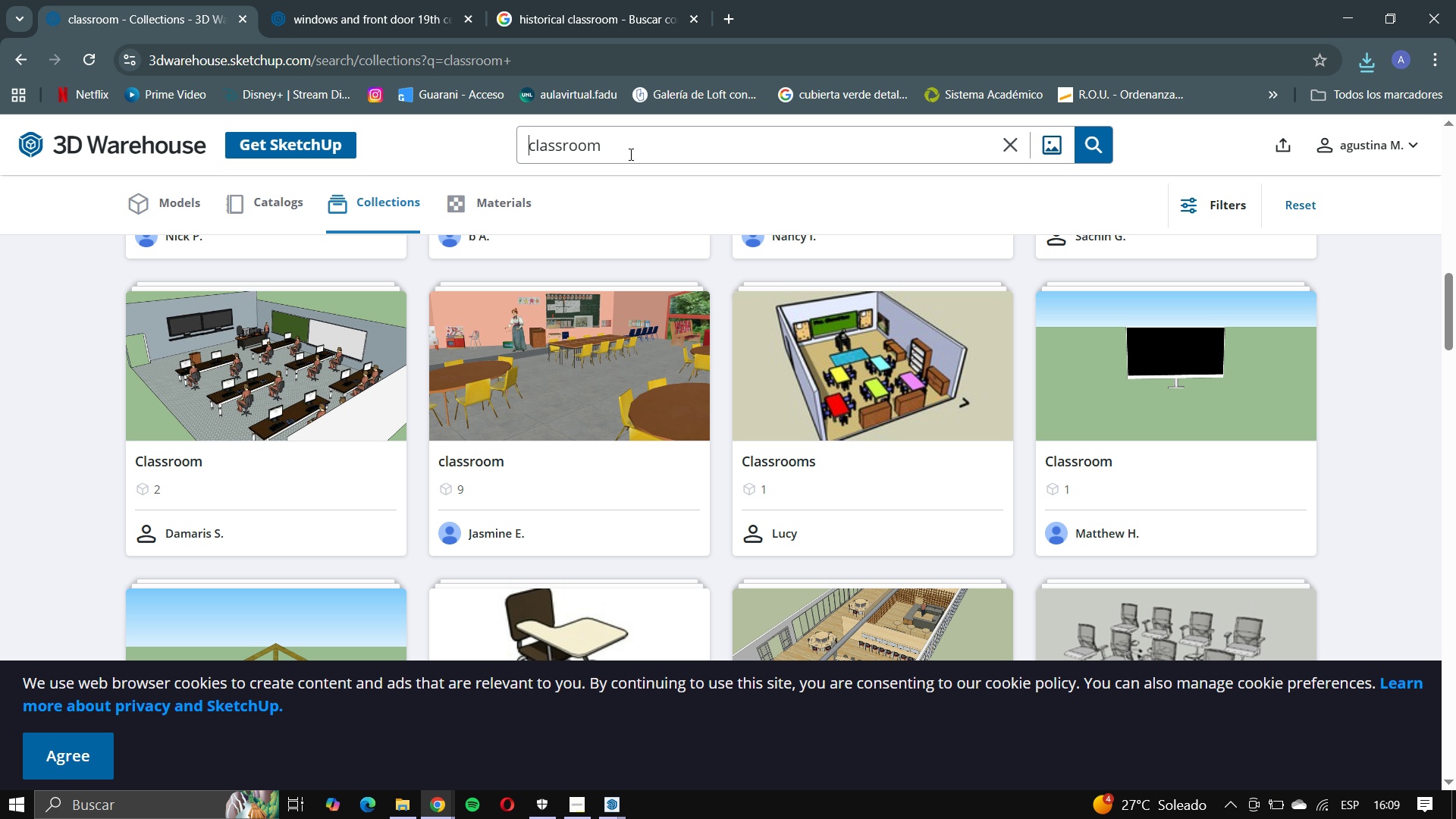 
type(ol )
key(Backspace)
type(d  ire)
key(Backspace)
key(Backspace)
type(tems)
 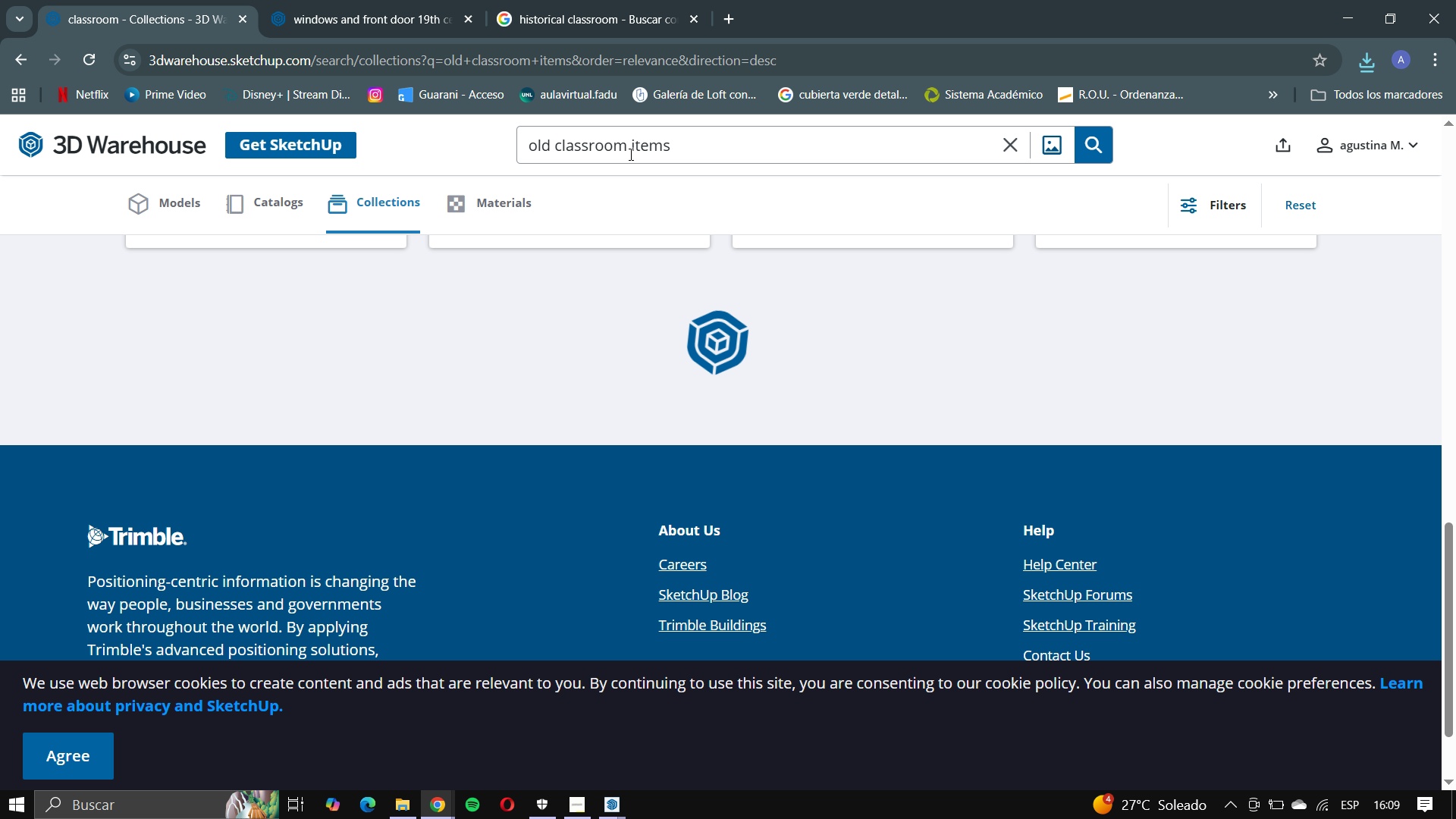 
hold_key(key=ArrowRight, duration=0.8)
 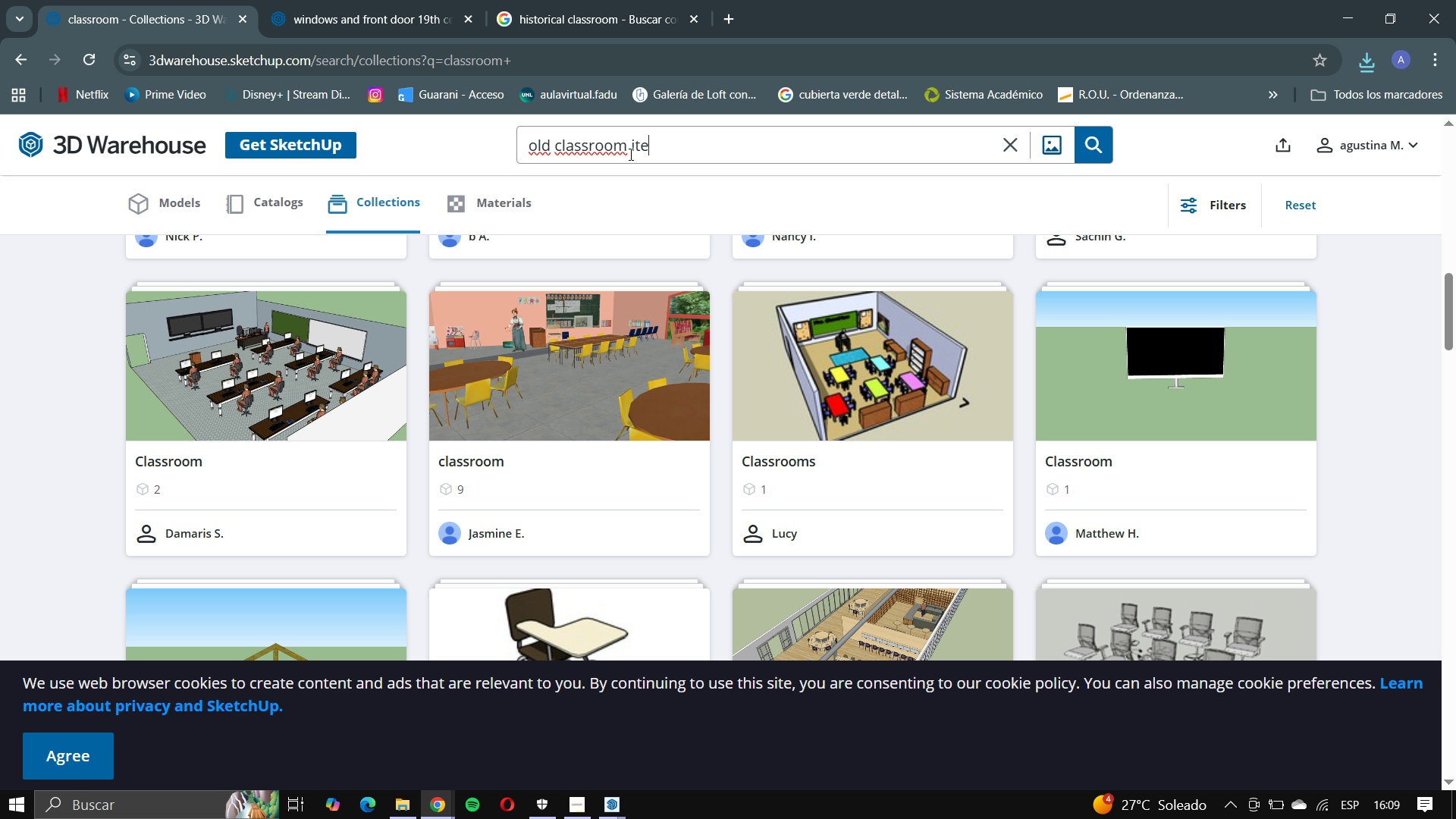 
key(Enter)
 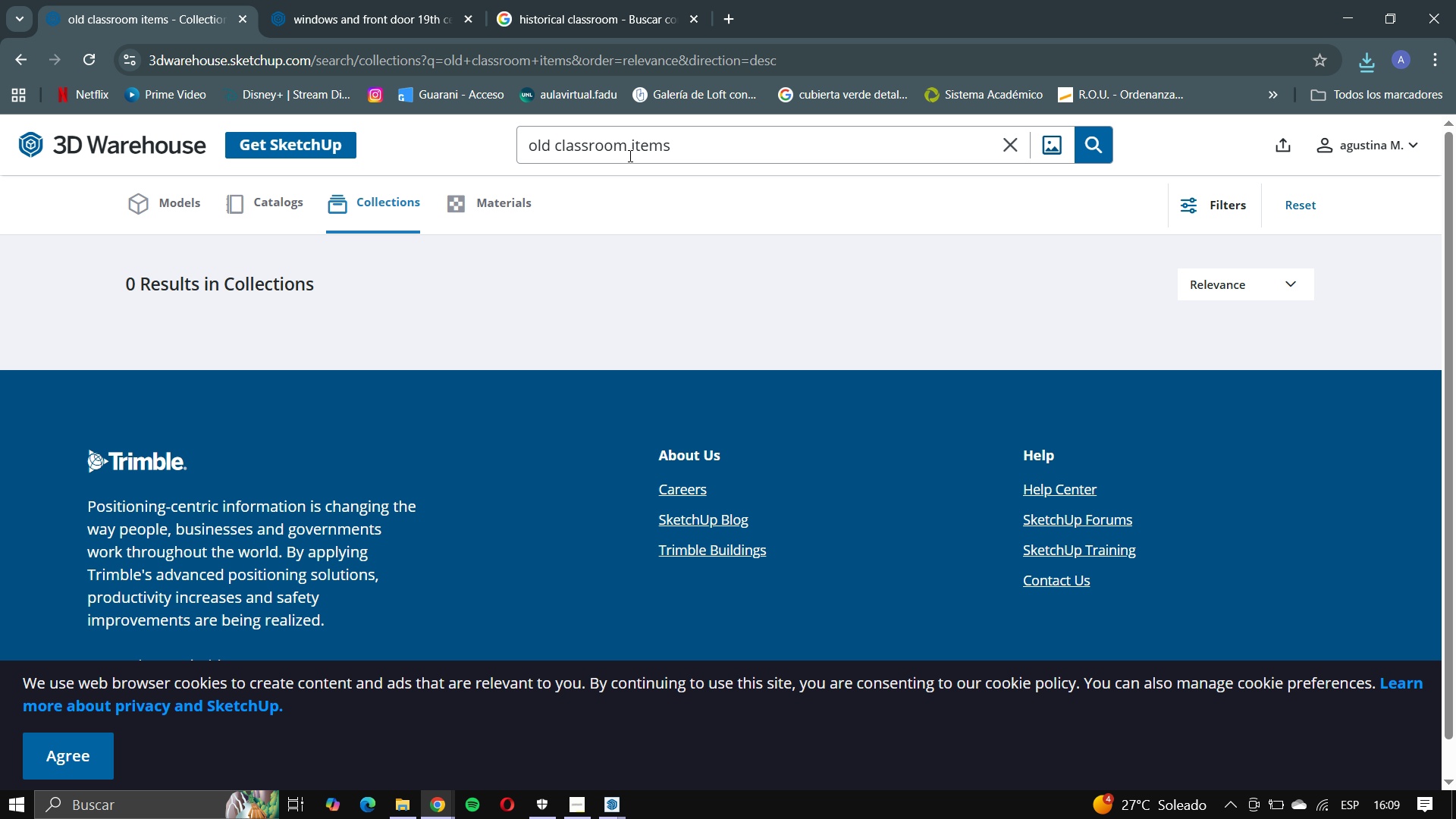 
scroll: coordinate [541, 475], scroll_direction: up, amount: 2.0
 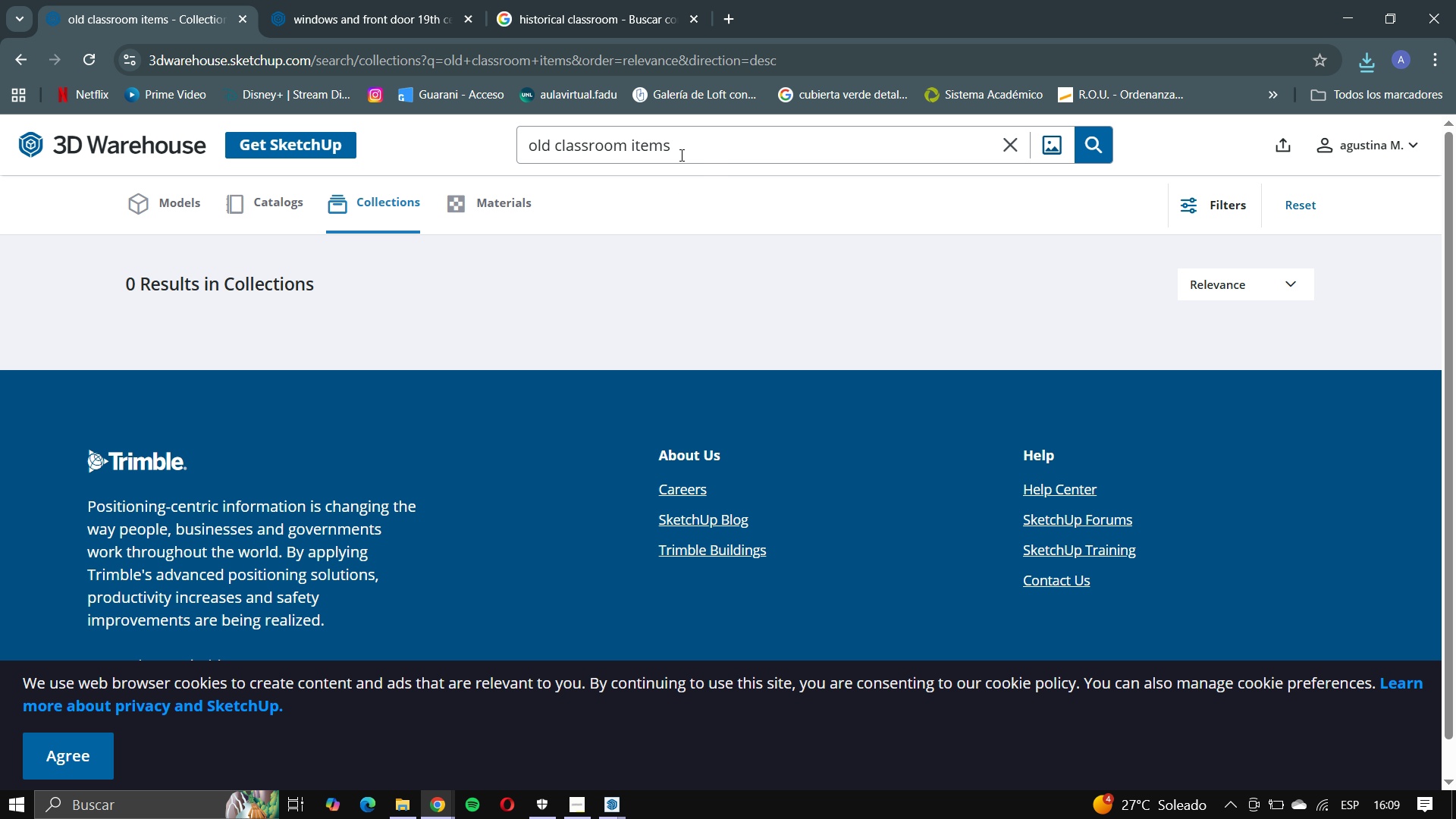 
left_click([687, 147])
 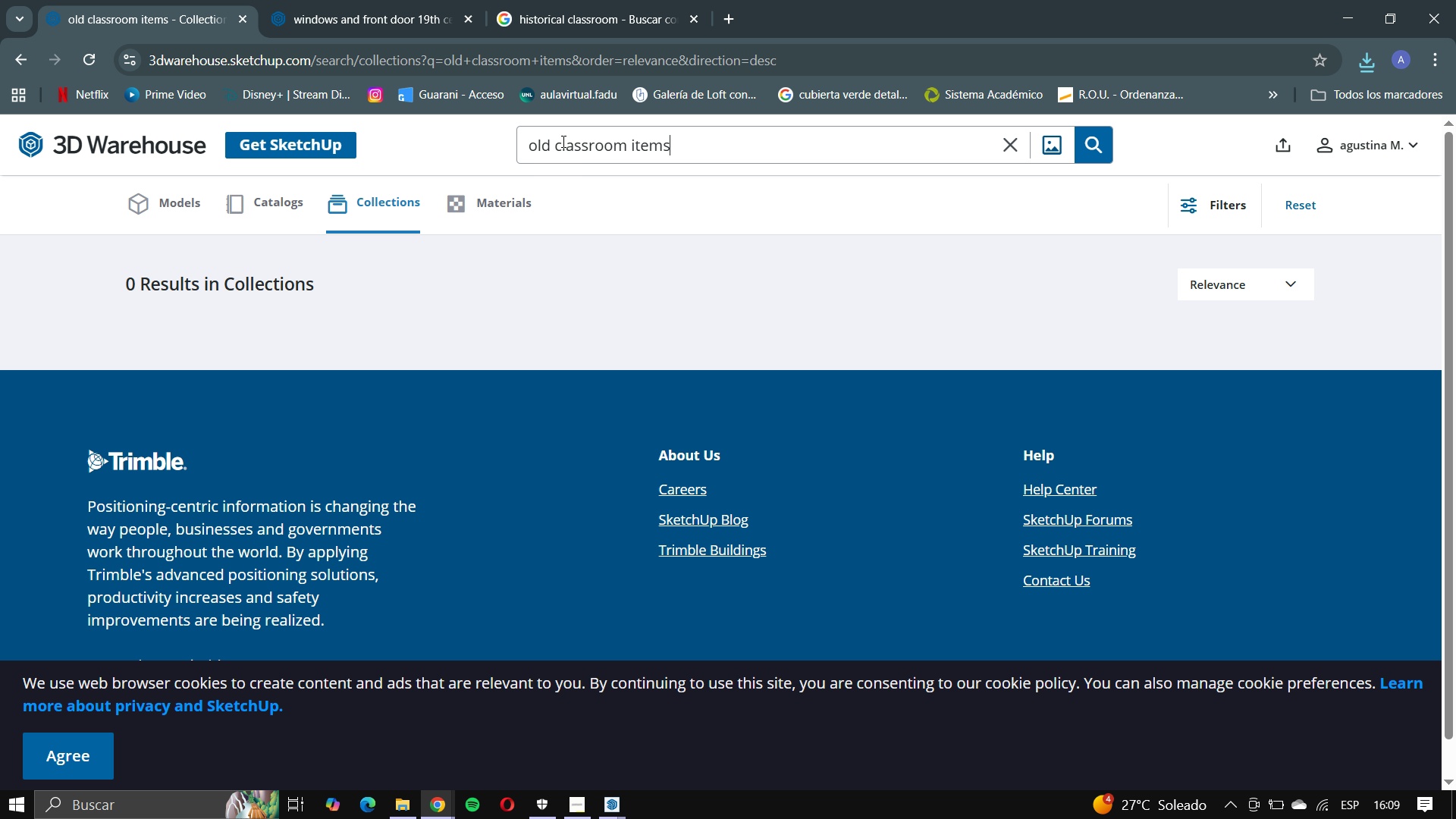 
left_click([557, 140])
 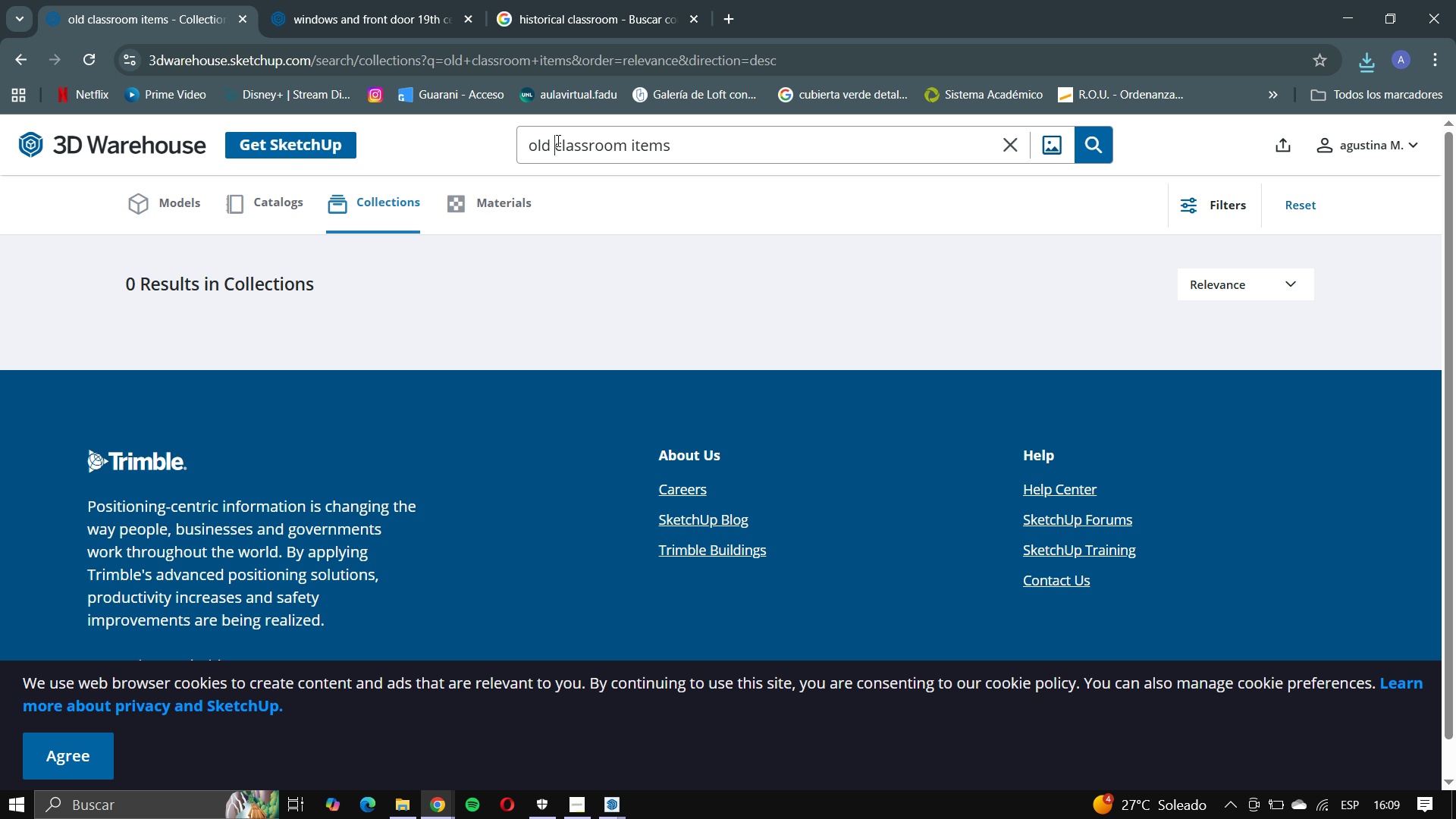 
hold_key(key=Slash, duration=0.5)
 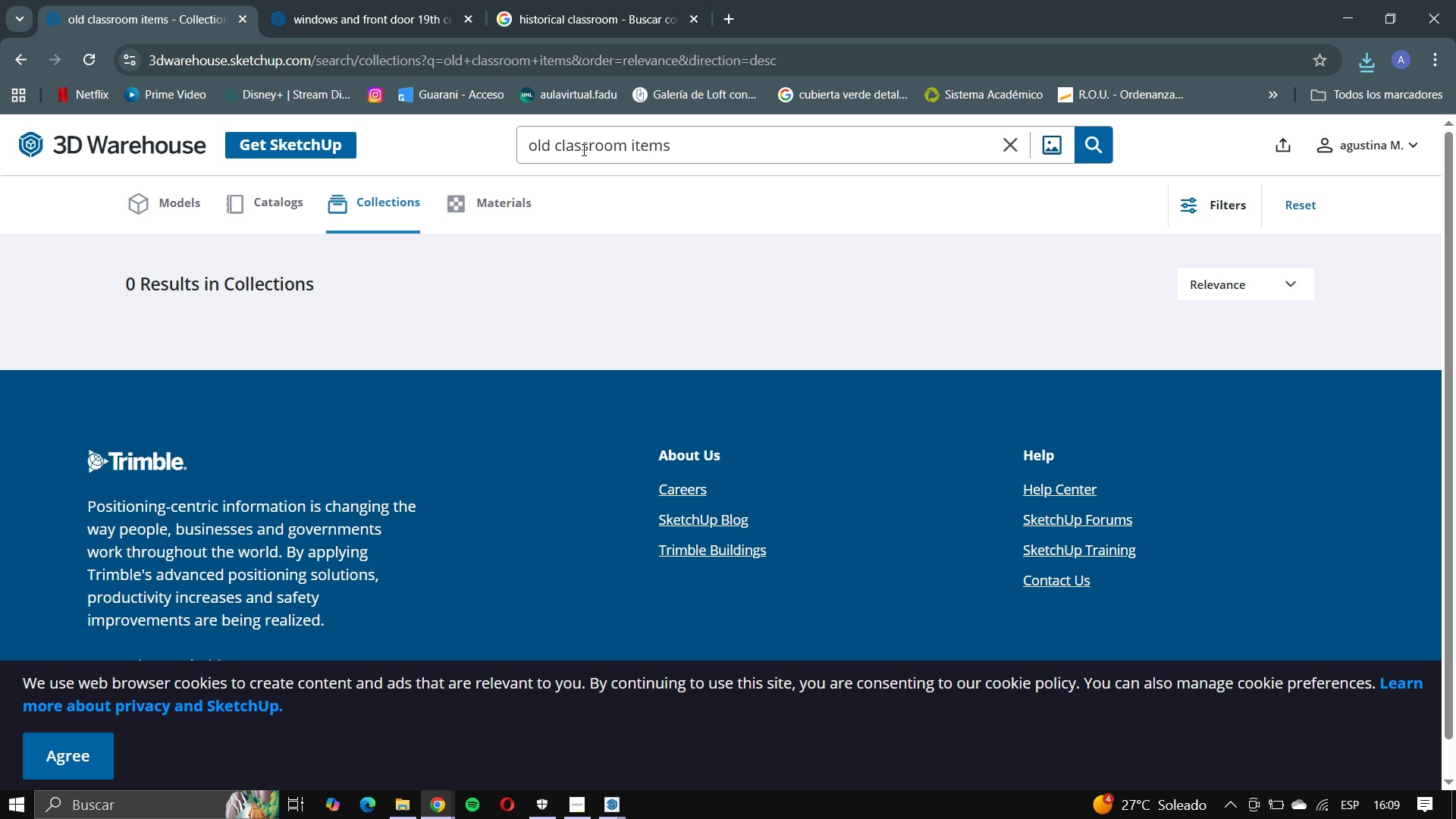 
hold_key(key=Backspace, duration=0.82)
 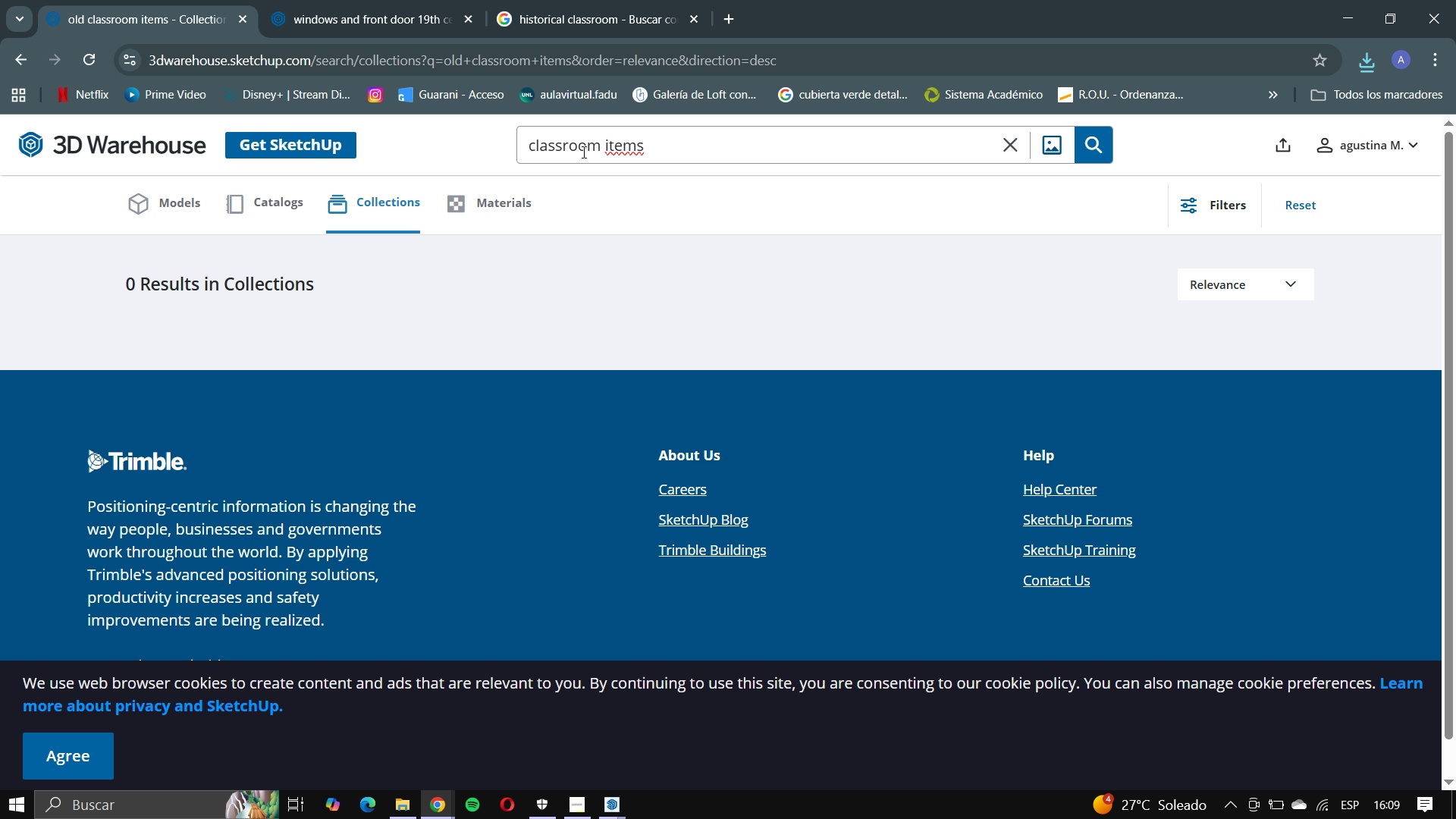 
key(Enter)
 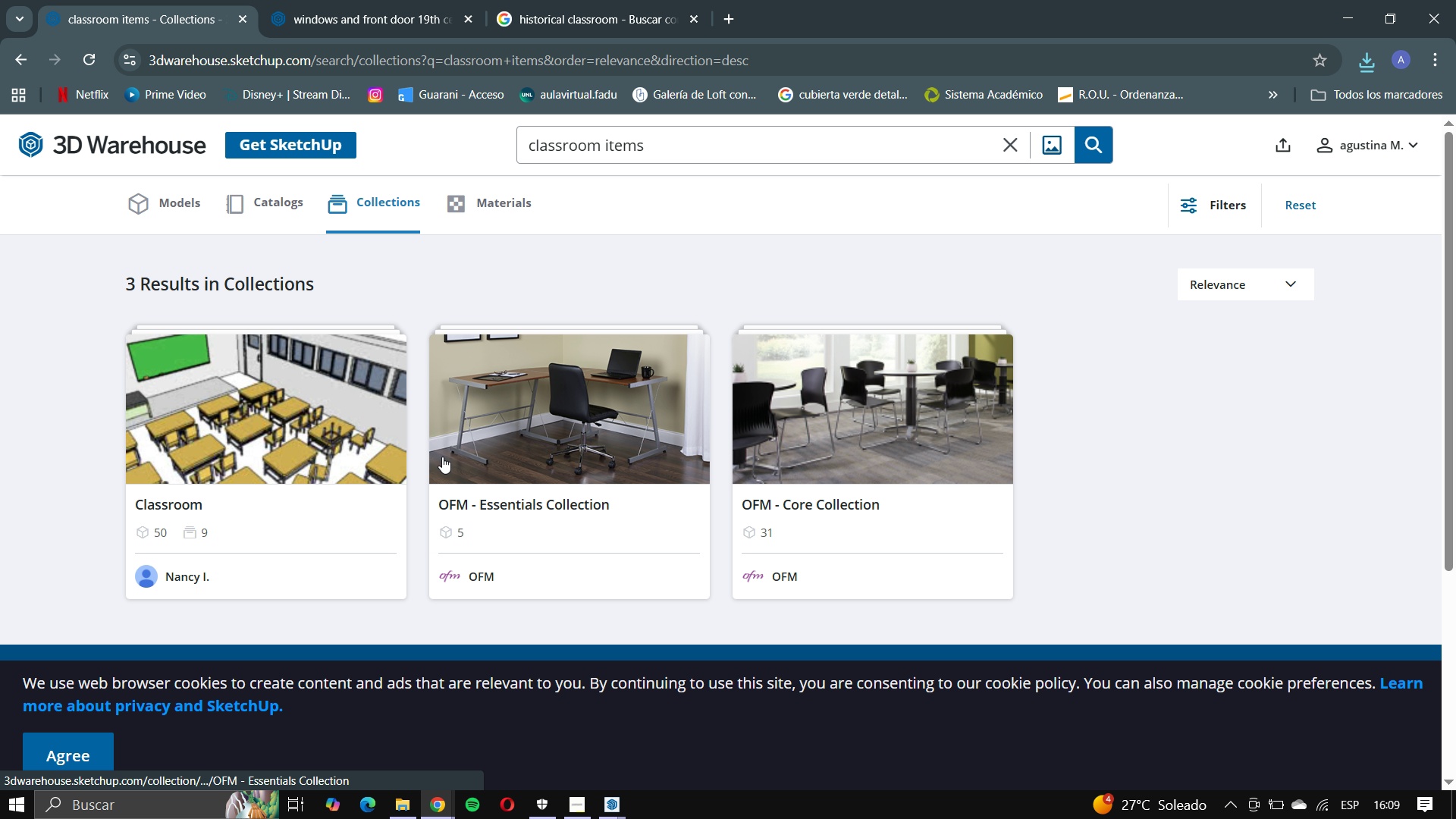 
scroll: coordinate [436, 471], scroll_direction: down, amount: 2.0
 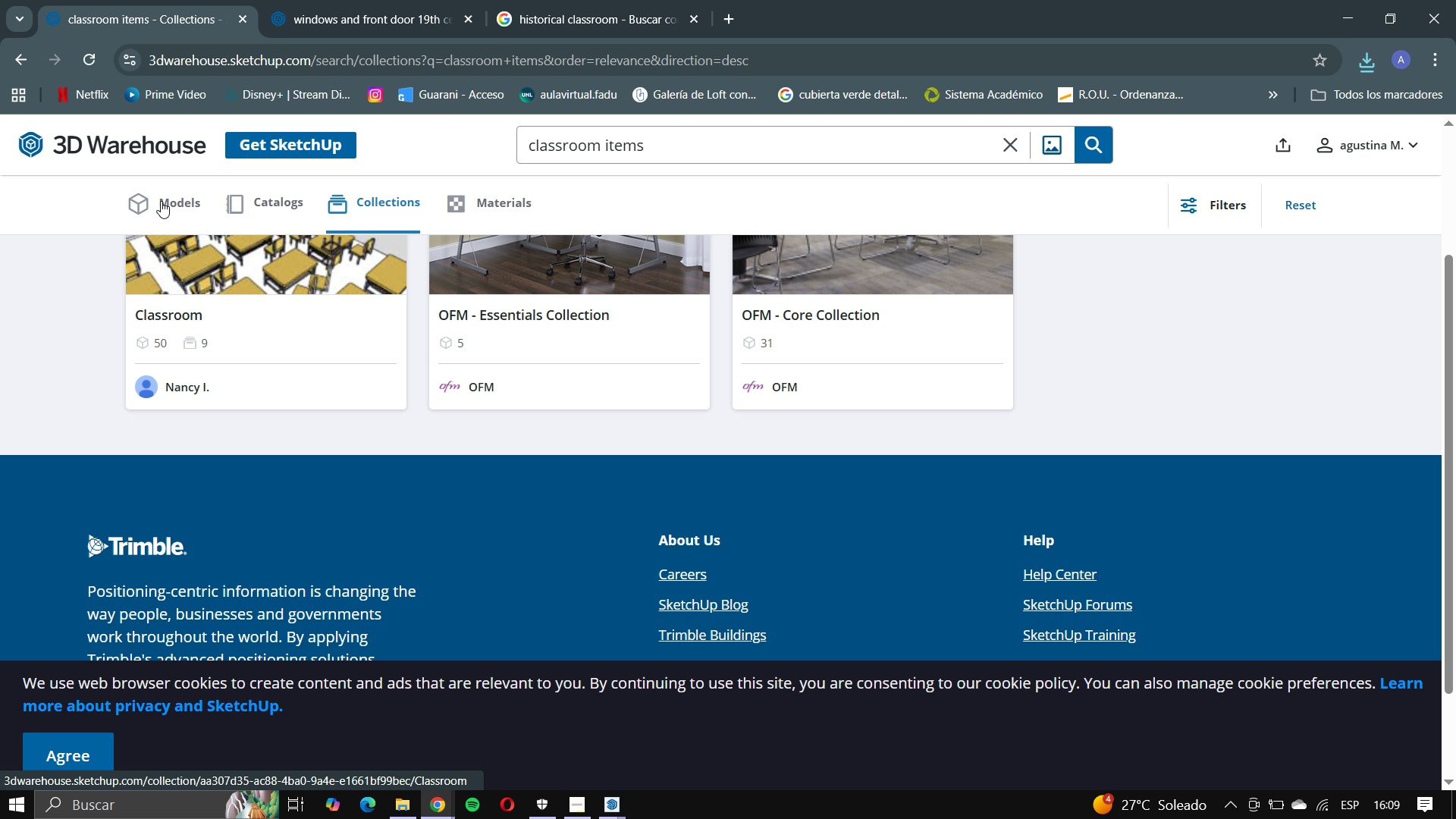 
left_click([161, 201])
 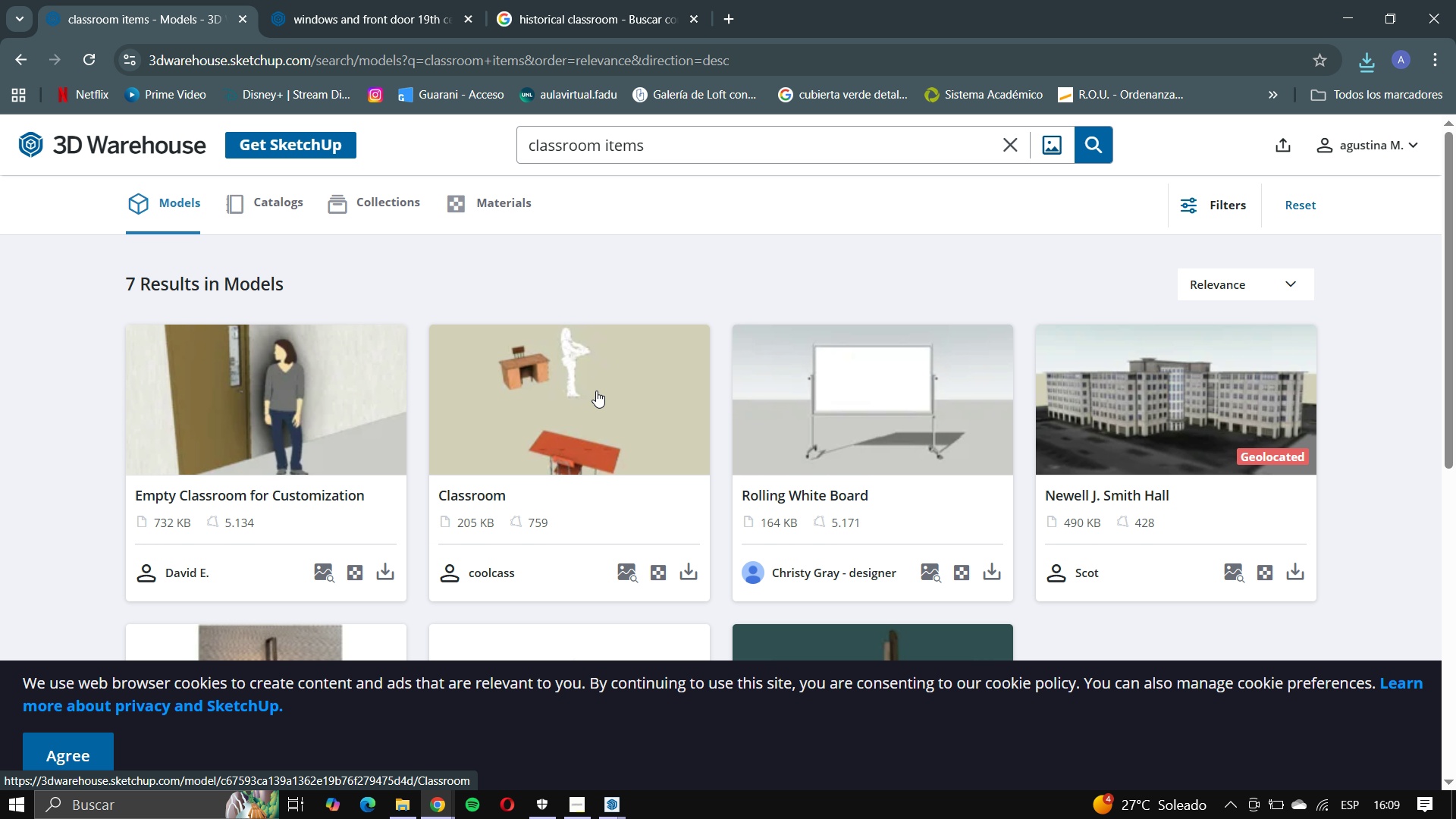 
scroll: coordinate [601, 406], scroll_direction: down, amount: 3.0
 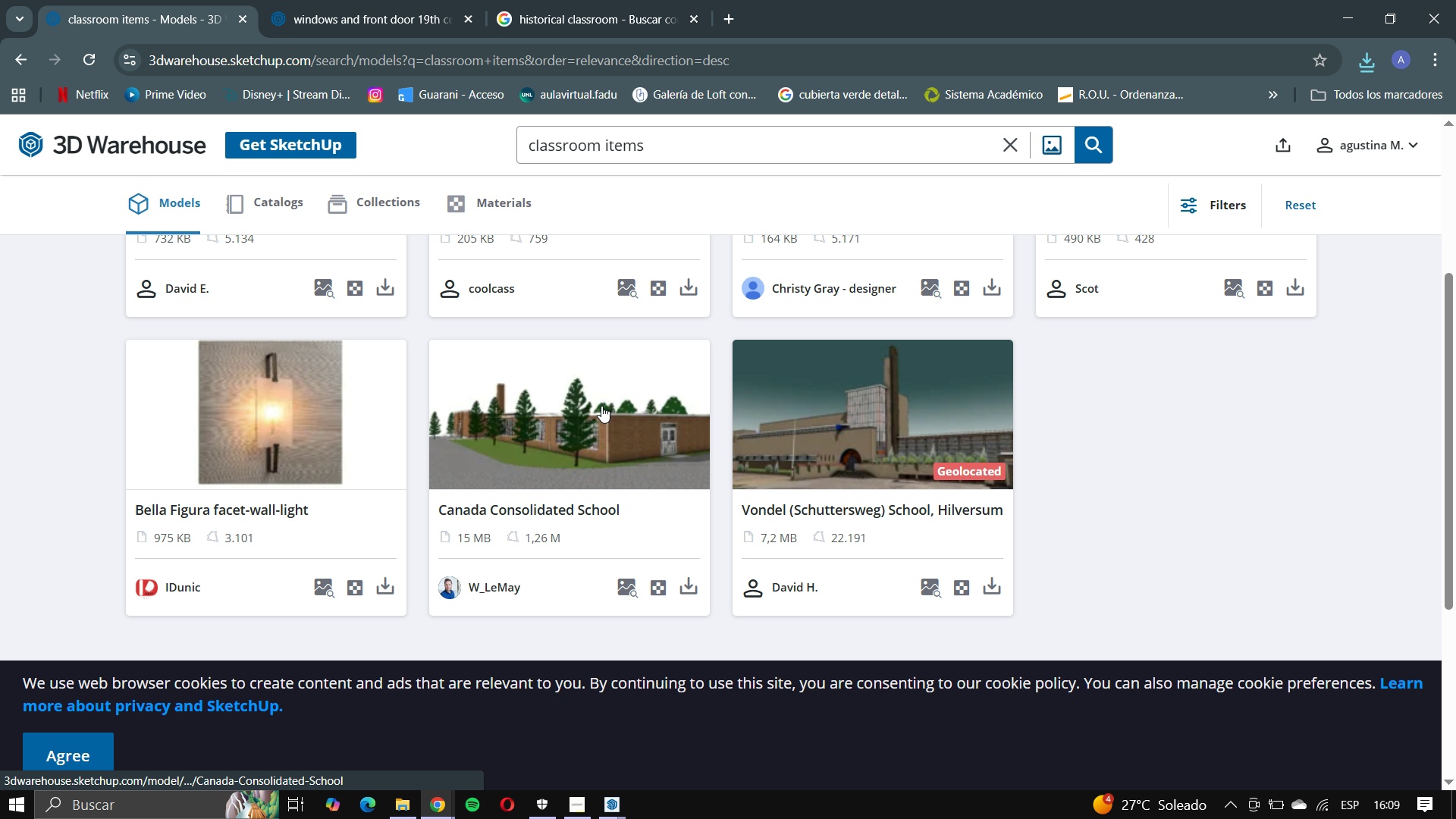 
scroll: coordinate [601, 406], scroll_direction: up, amount: 3.0
 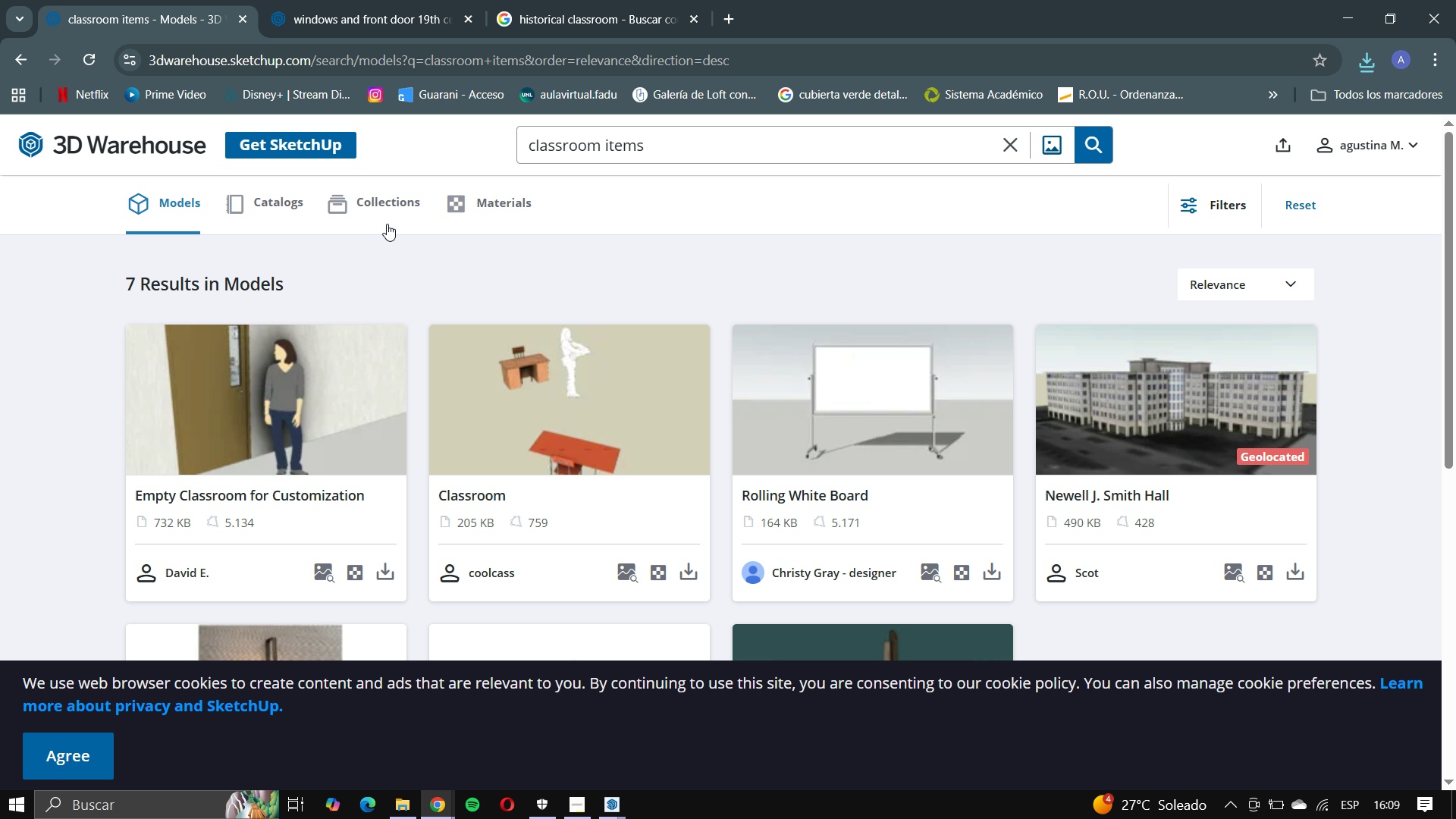 
left_click([270, 196])
 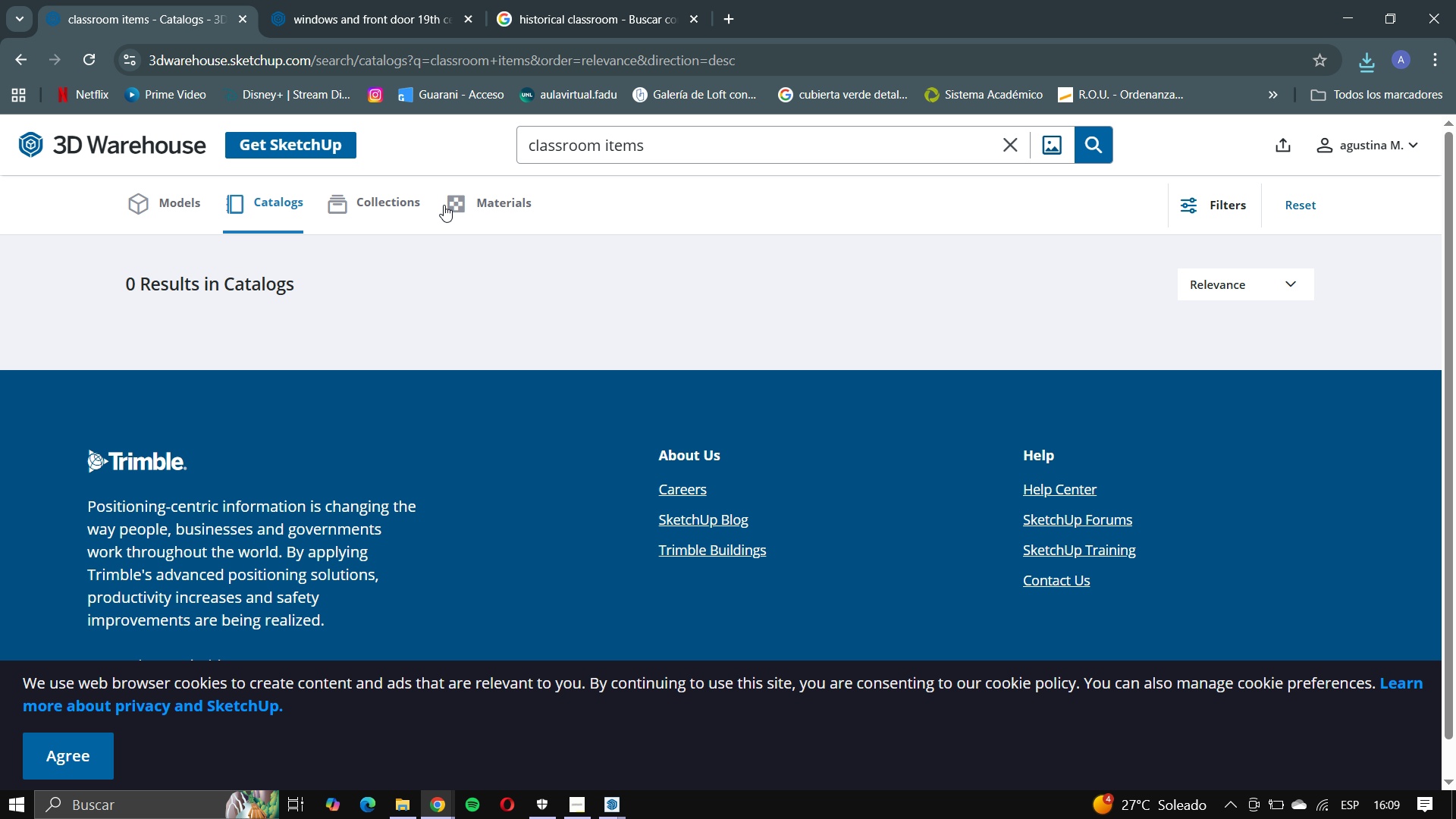 
left_click([413, 196])
 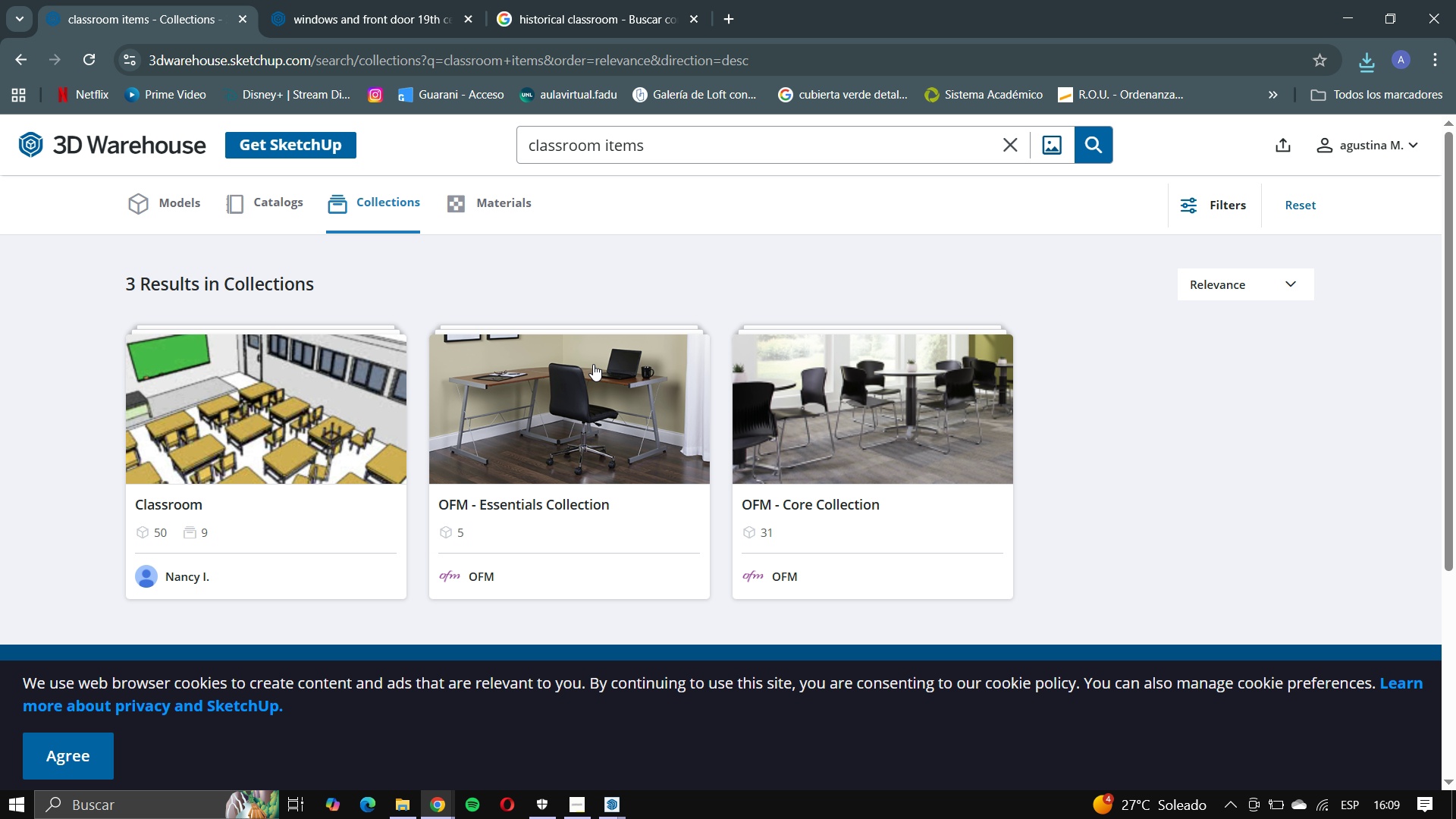 
scroll: coordinate [593, 364], scroll_direction: down, amount: 1.0
 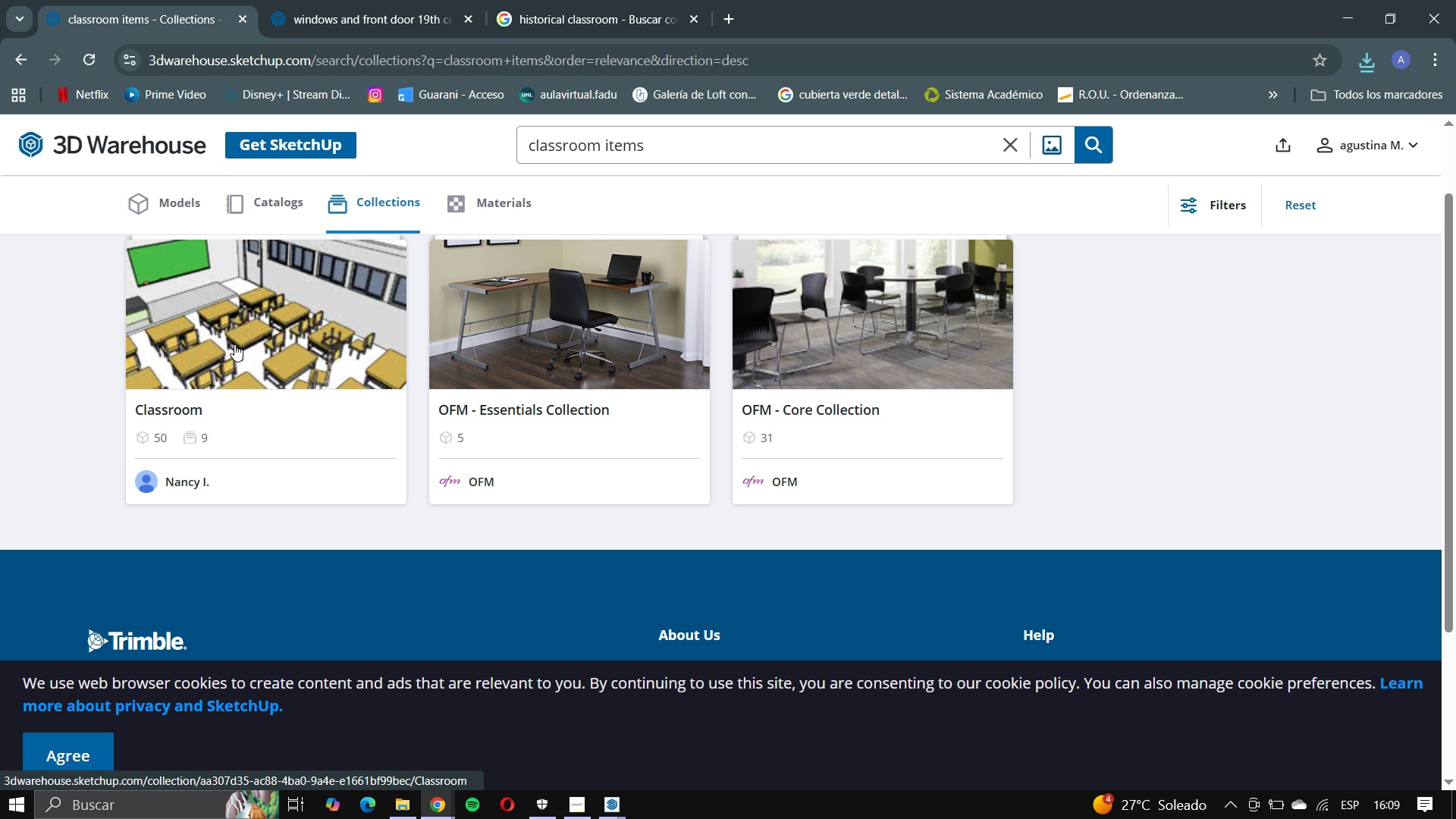 
left_click([234, 344])
 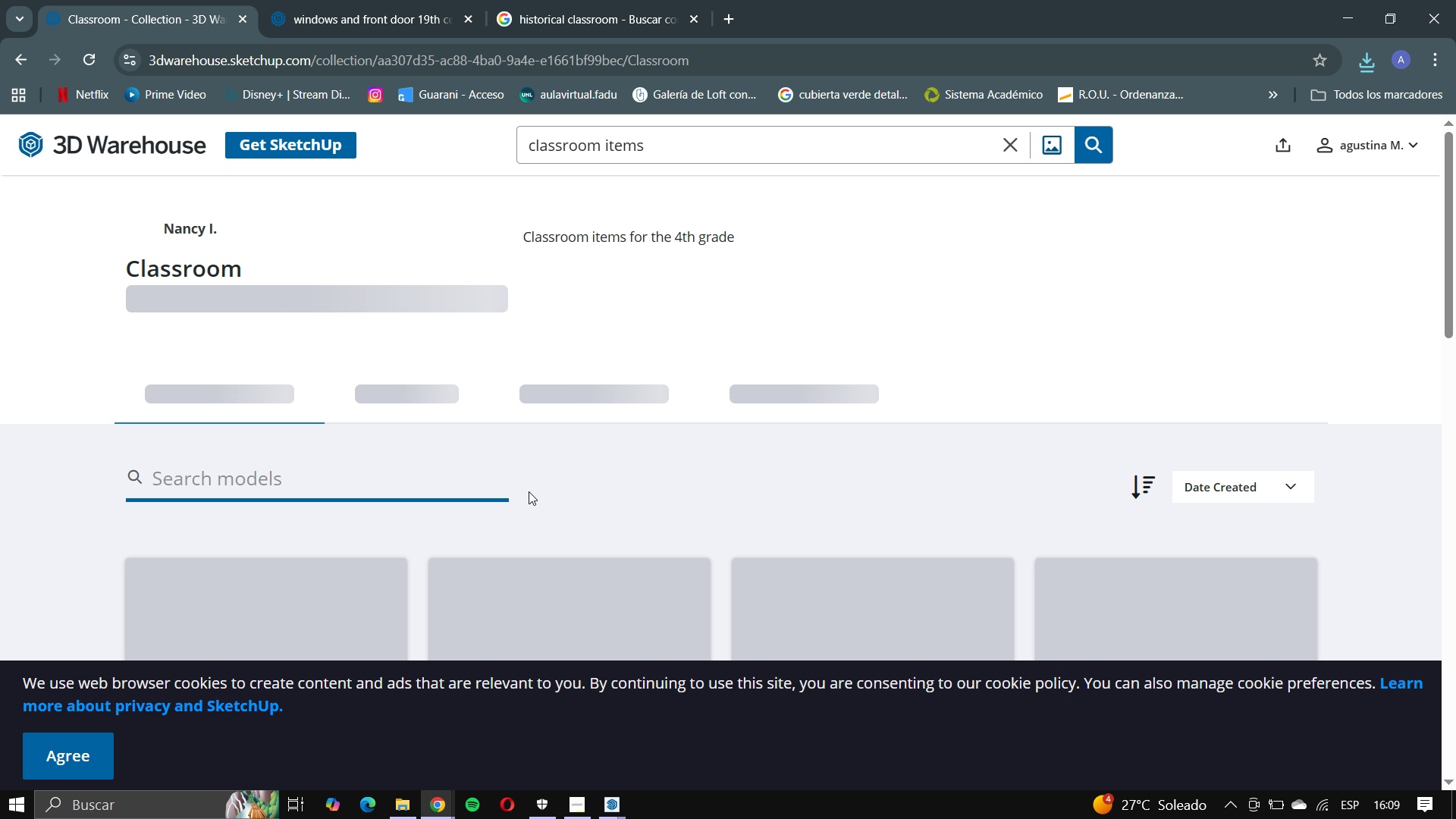 
scroll: coordinate [802, 491], scroll_direction: down, amount: 10.0
 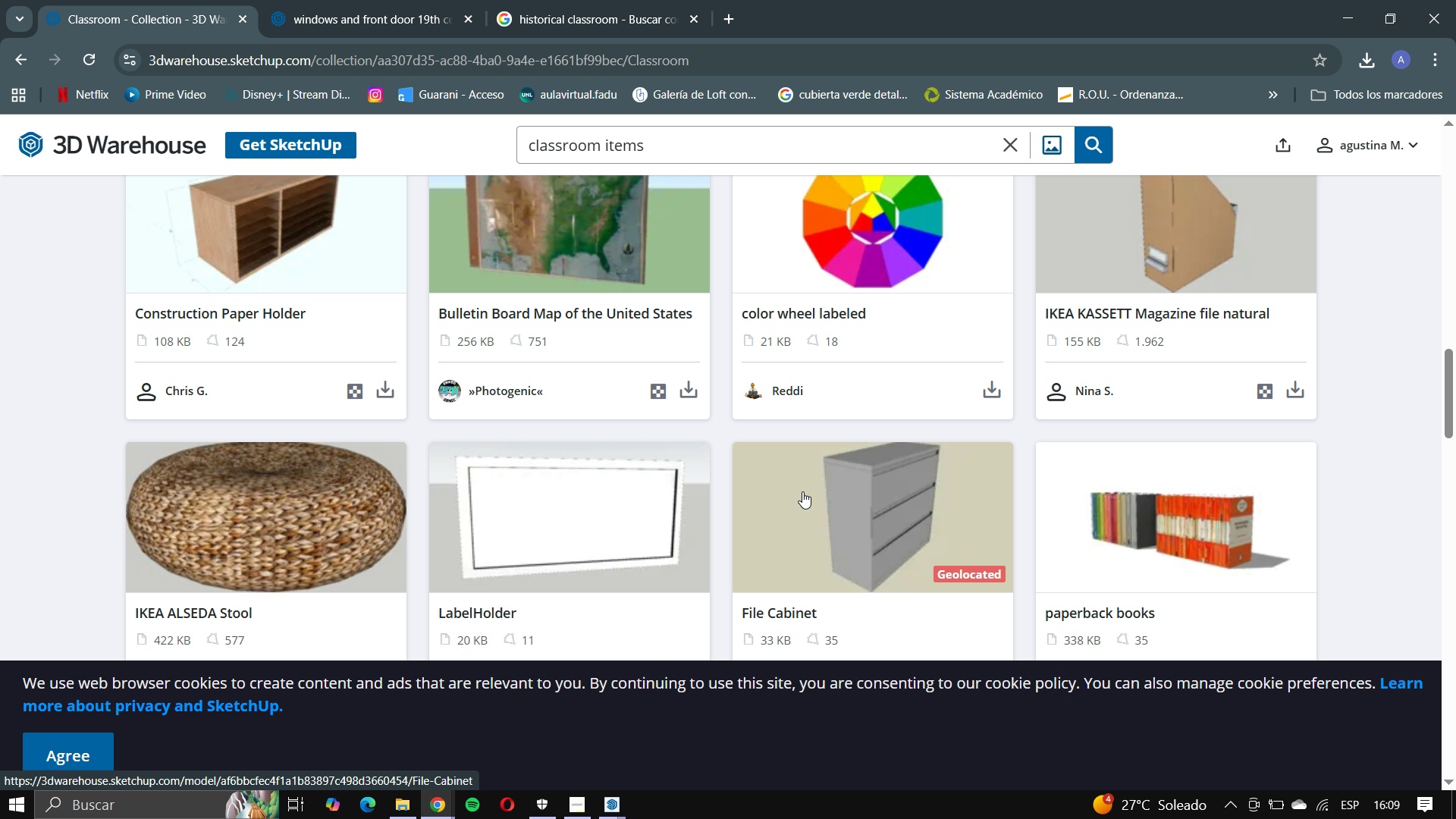 
scroll: coordinate [795, 500], scroll_direction: down, amount: 13.0
 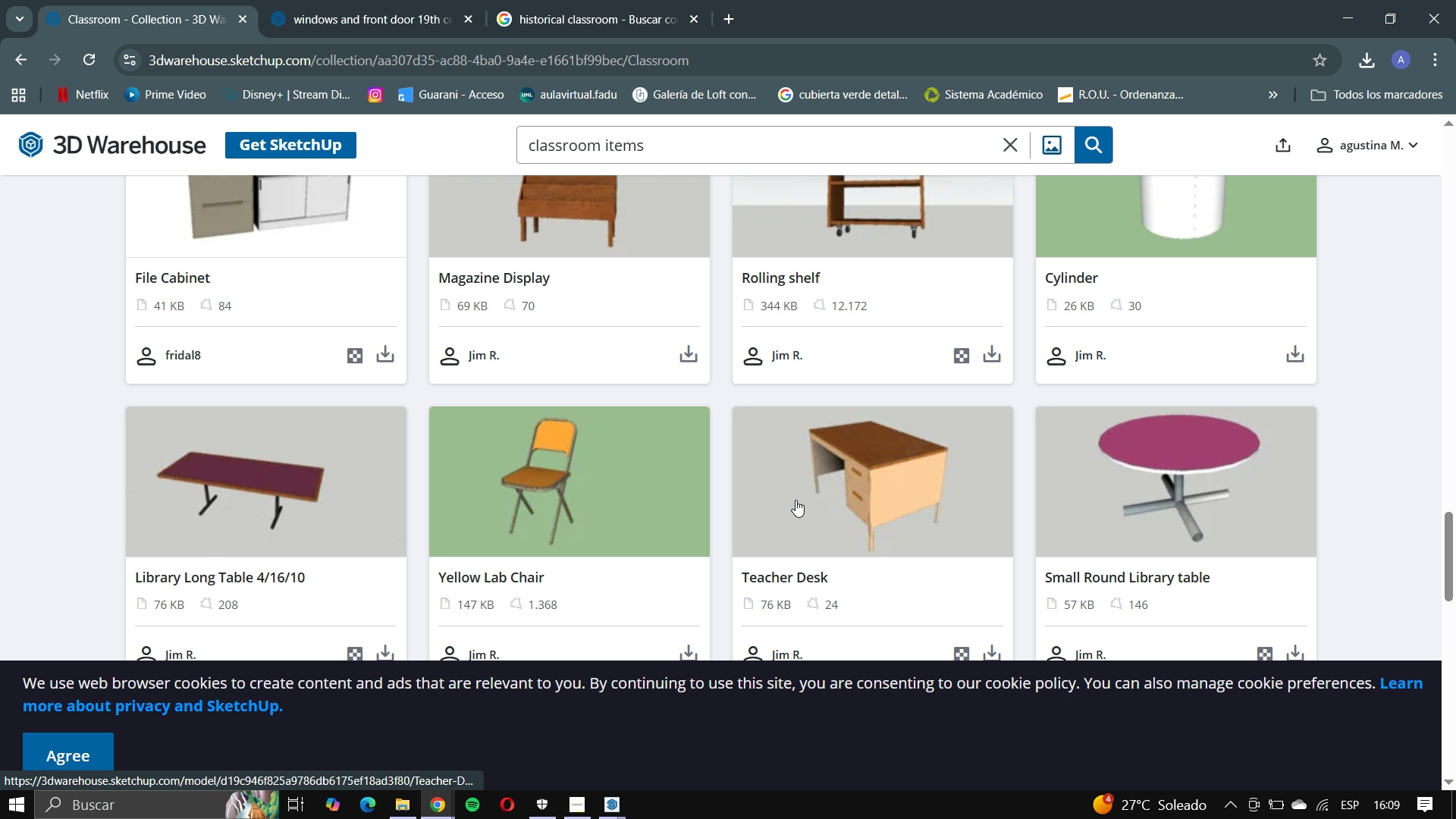 
scroll: coordinate [795, 500], scroll_direction: up, amount: 2.0
 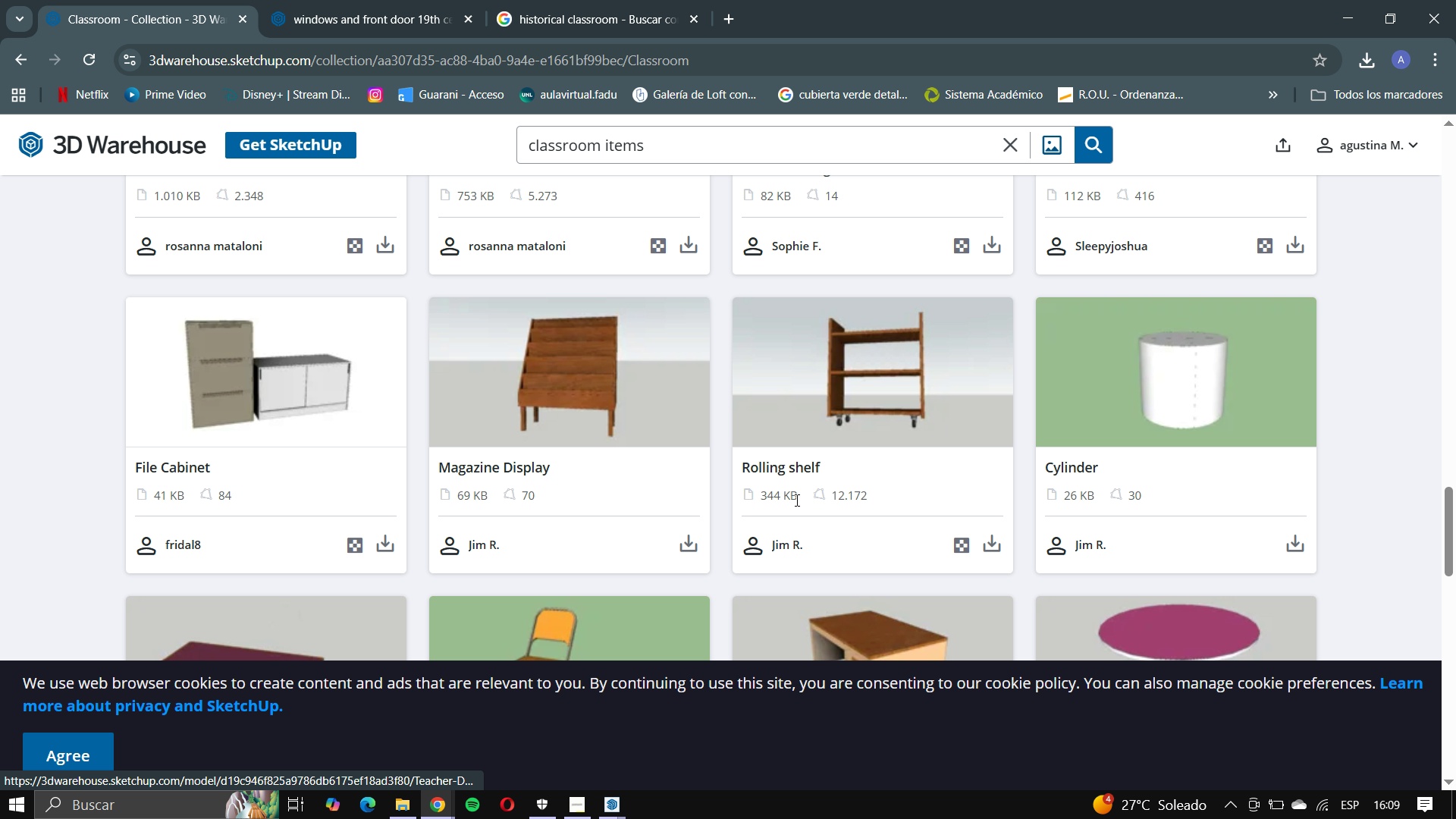 
scroll: coordinate [795, 500], scroll_direction: down, amount: 4.0
 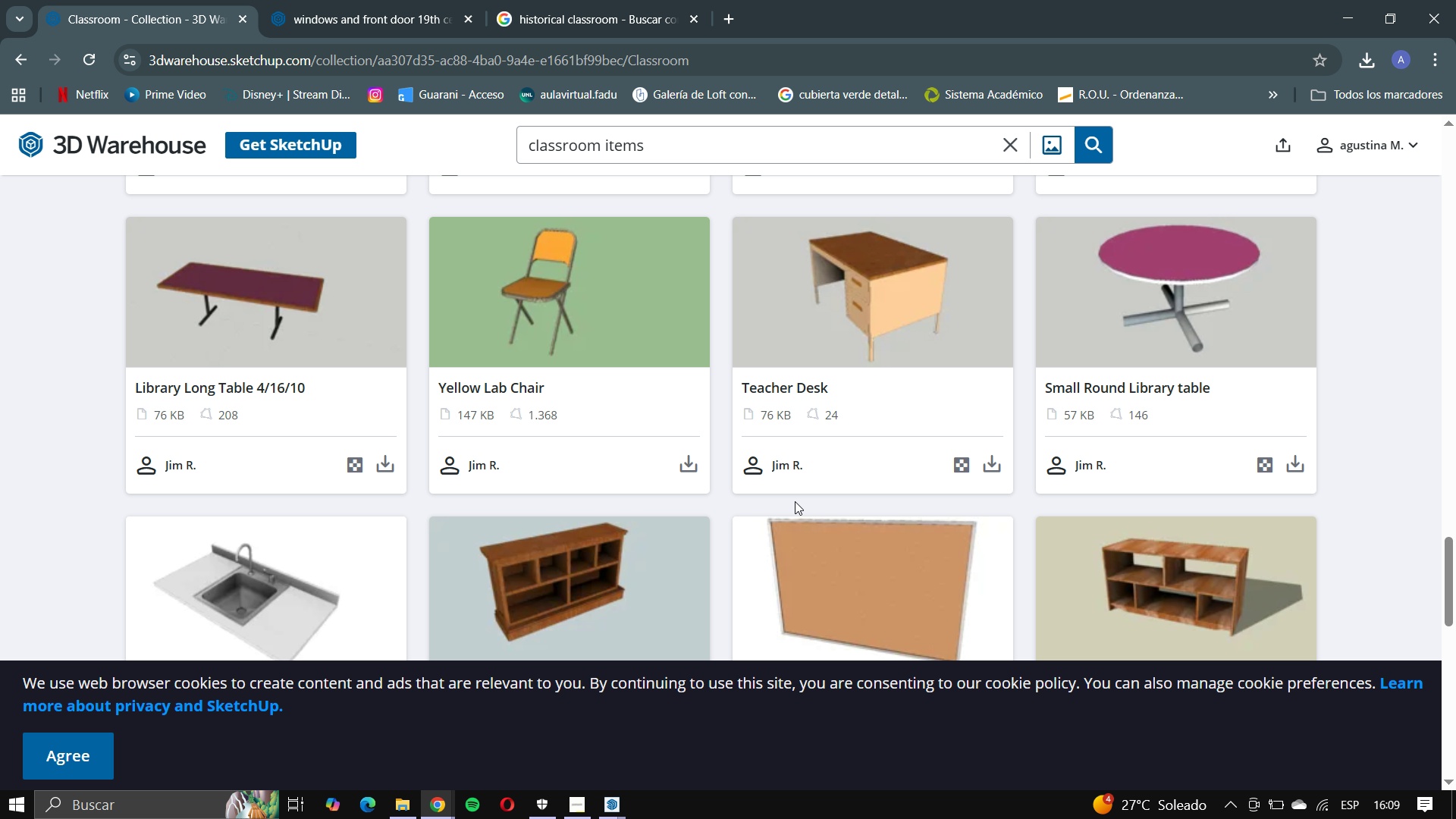 
scroll: coordinate [795, 501], scroll_direction: up, amount: 3.0
 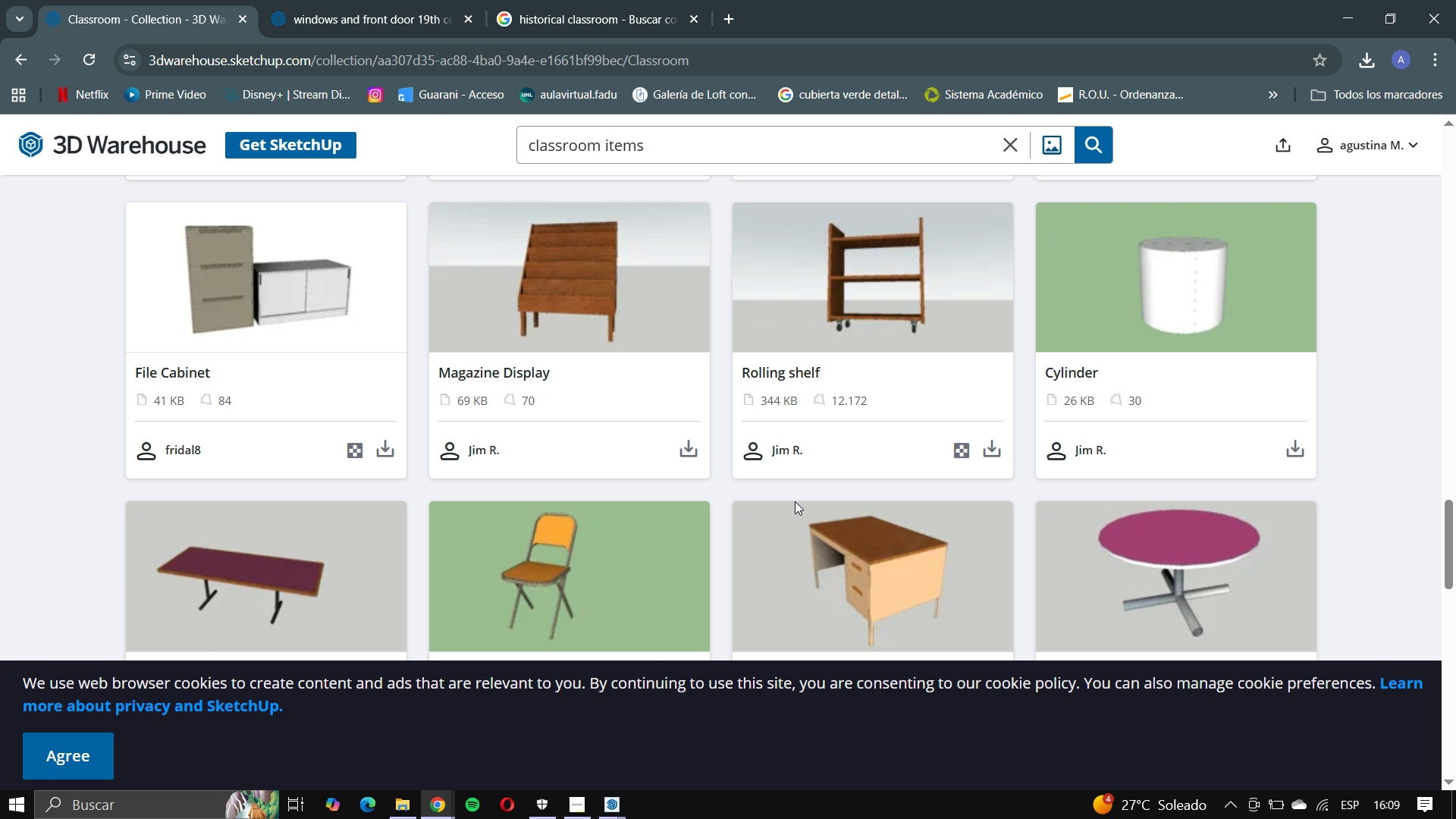 
scroll: coordinate [590, 492], scroll_direction: down, amount: 6.0
 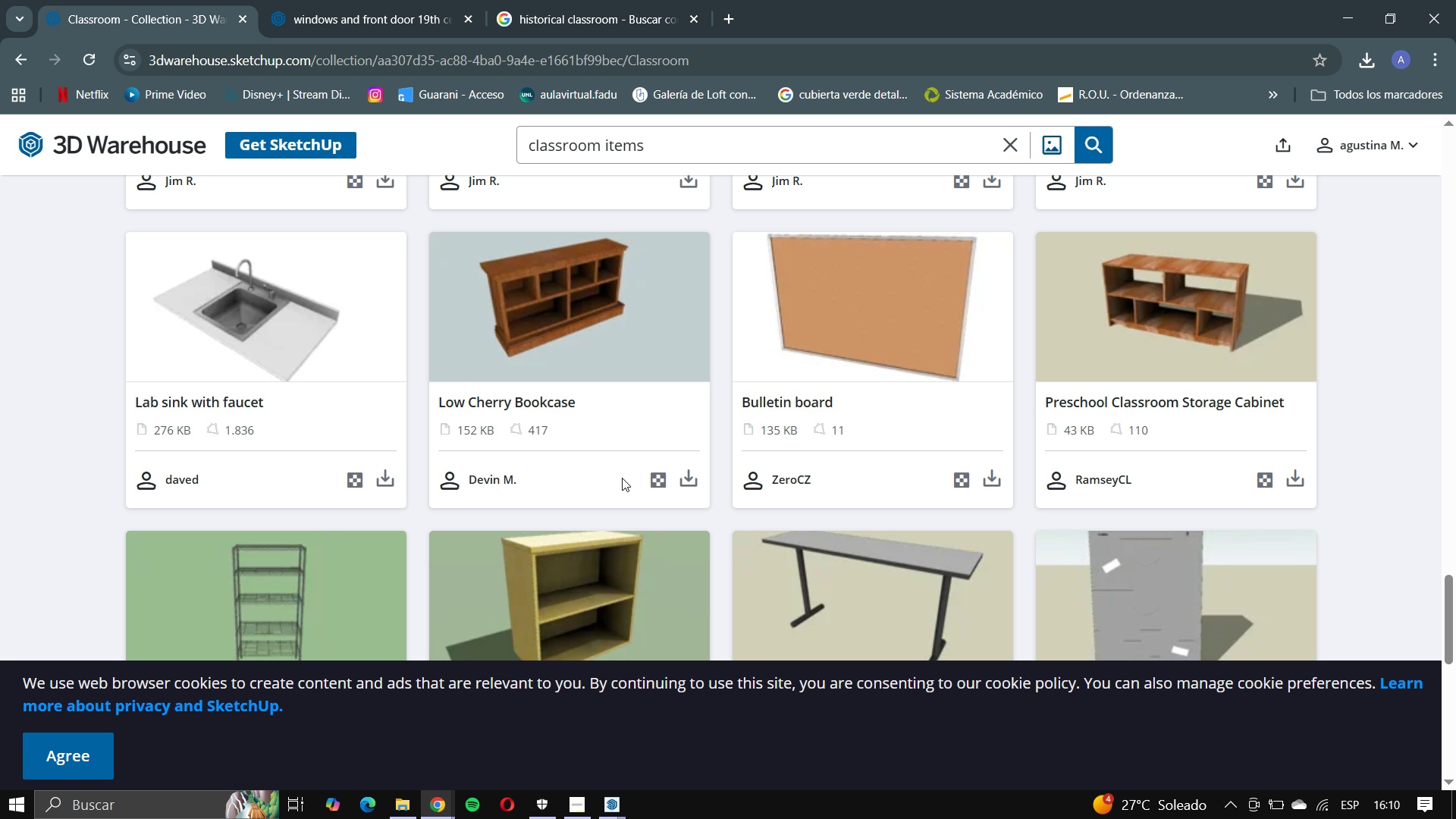 
left_click([689, 486])
 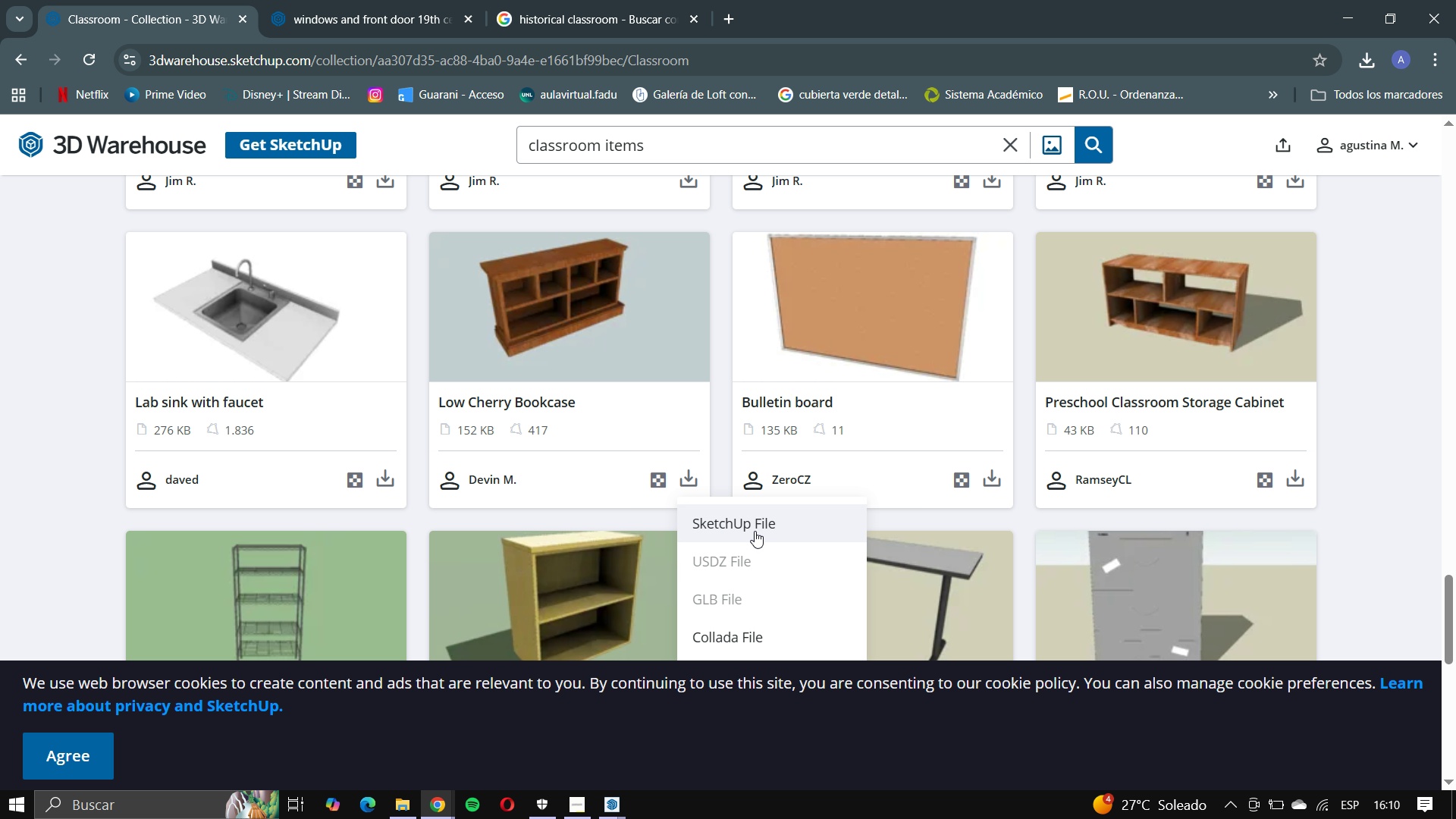 
left_click([755, 529])
 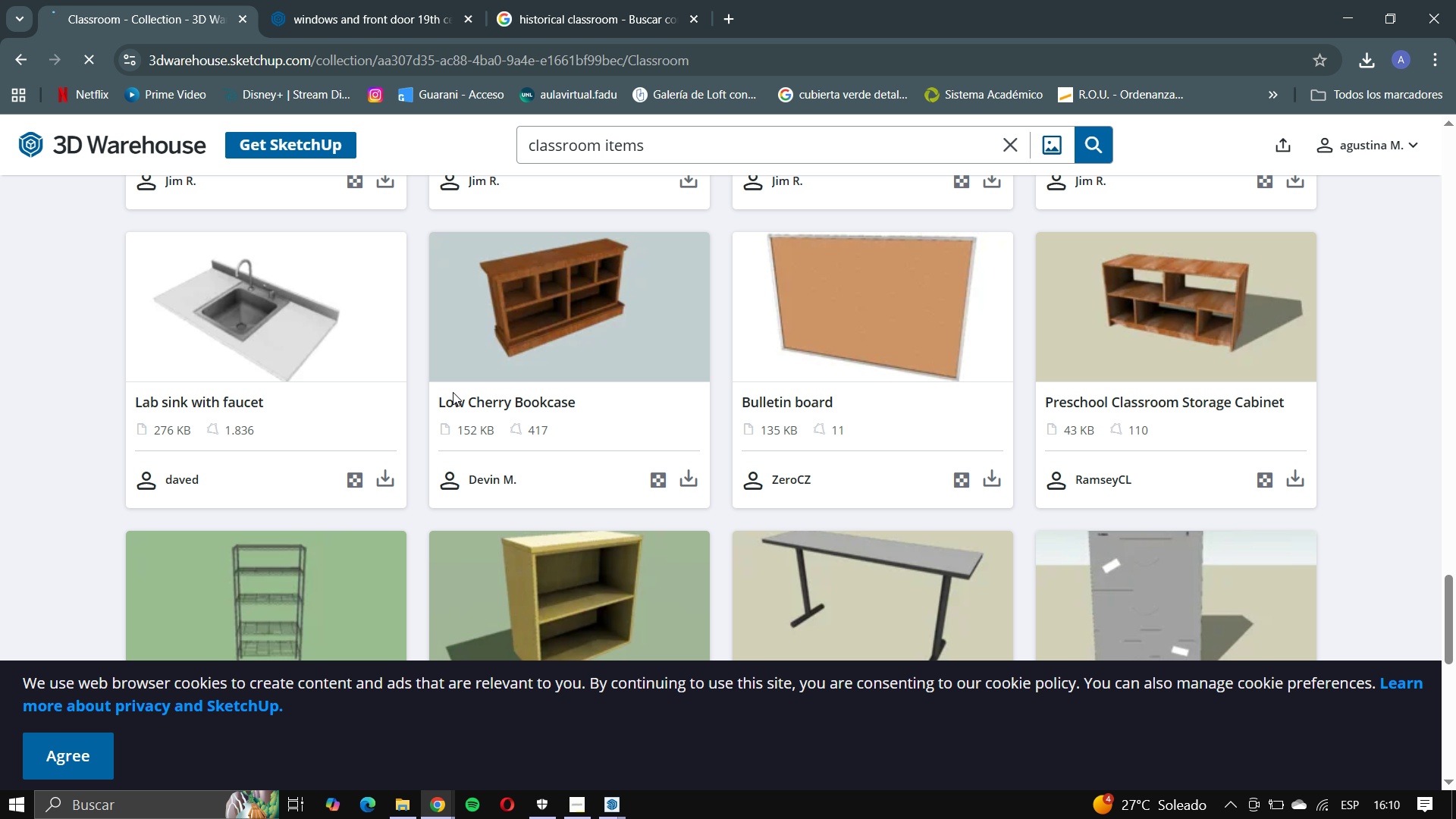 
scroll: coordinate [453, 390], scroll_direction: down, amount: 6.0
 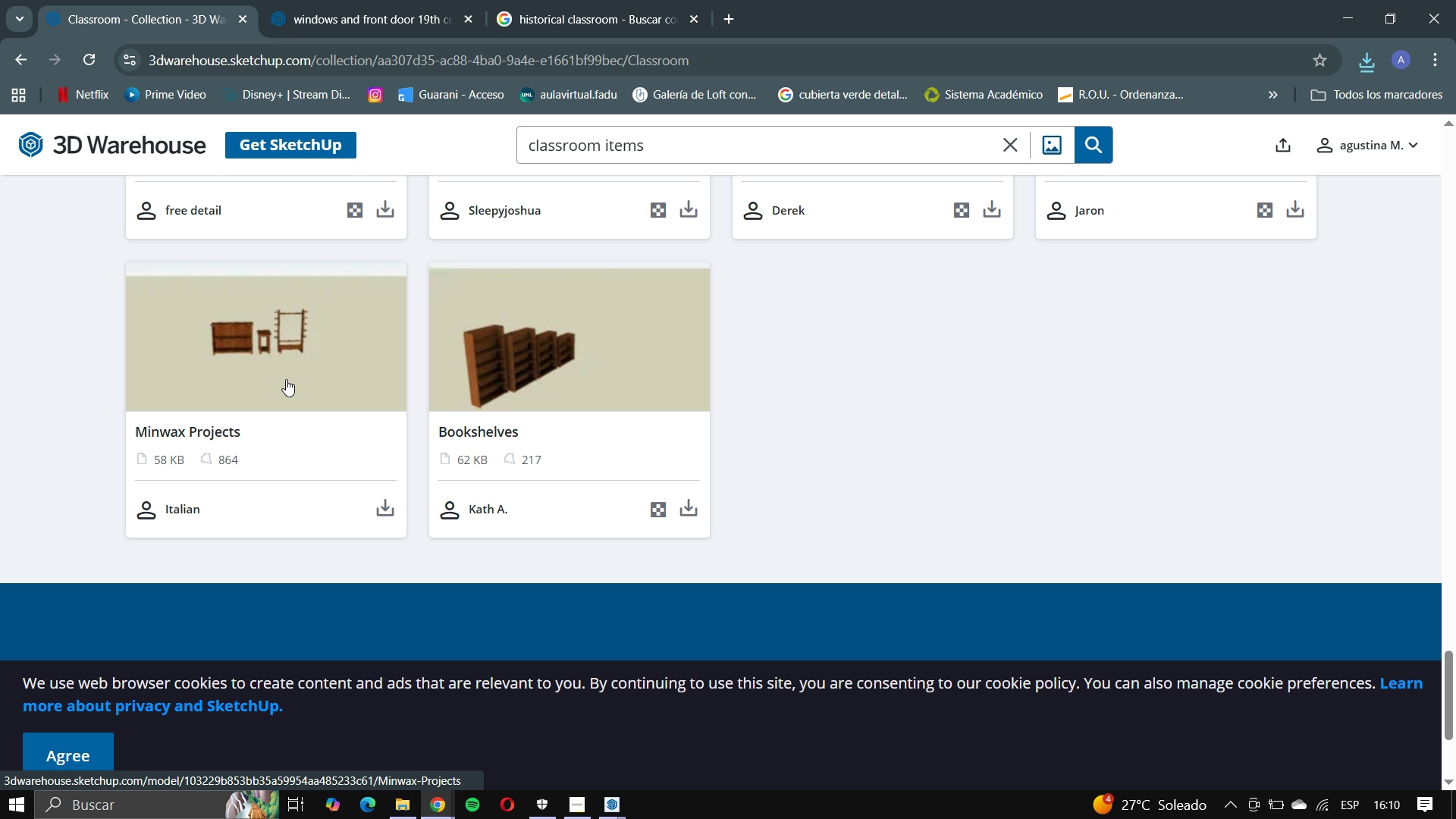 
scroll: coordinate [730, 442], scroll_direction: up, amount: 43.0
 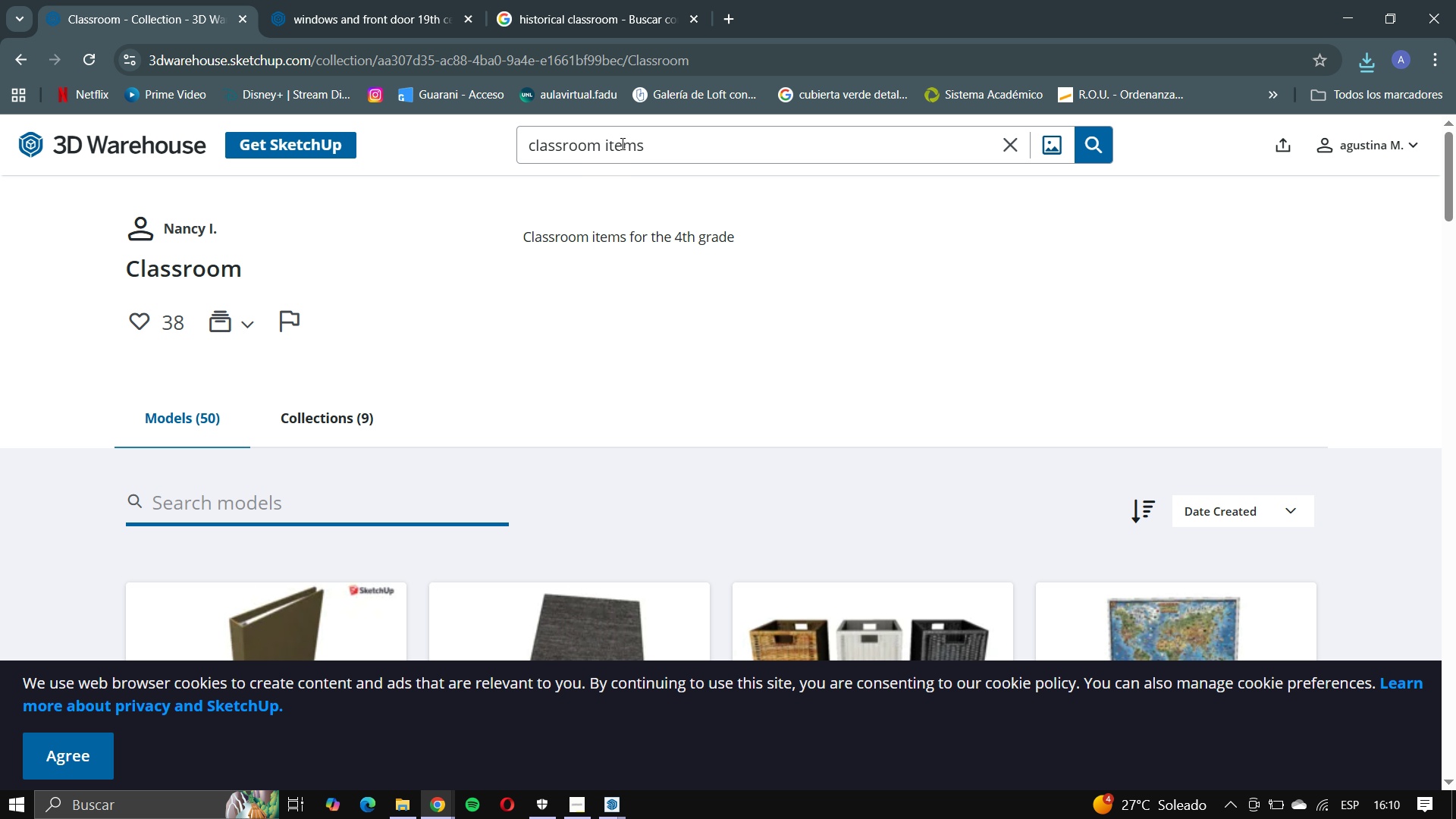 
scroll: coordinate [504, 430], scroll_direction: down, amount: 3.0
 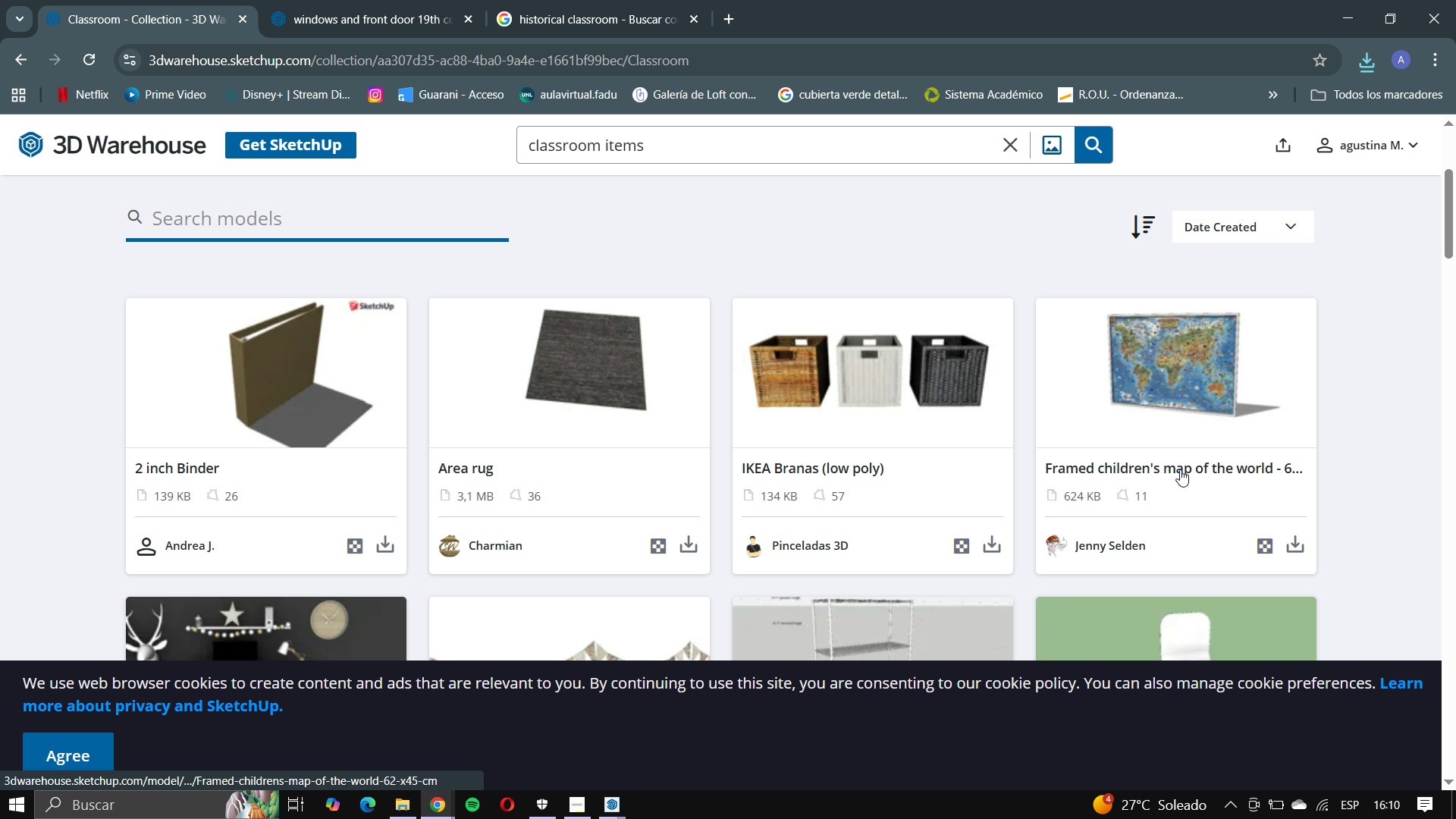 
left_click([696, 152])
 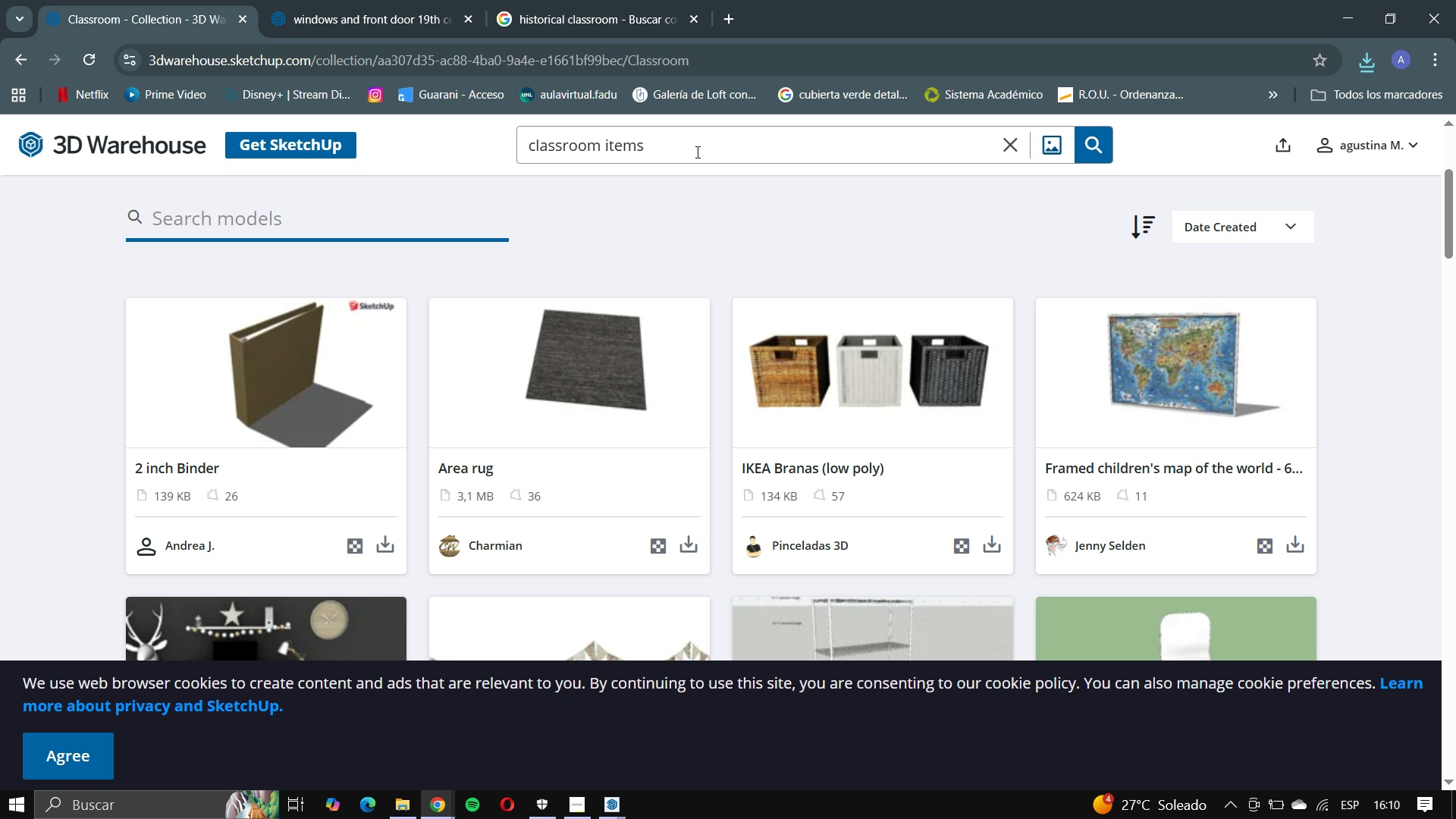 
hold_key(key=Backspace, duration=0.55)
 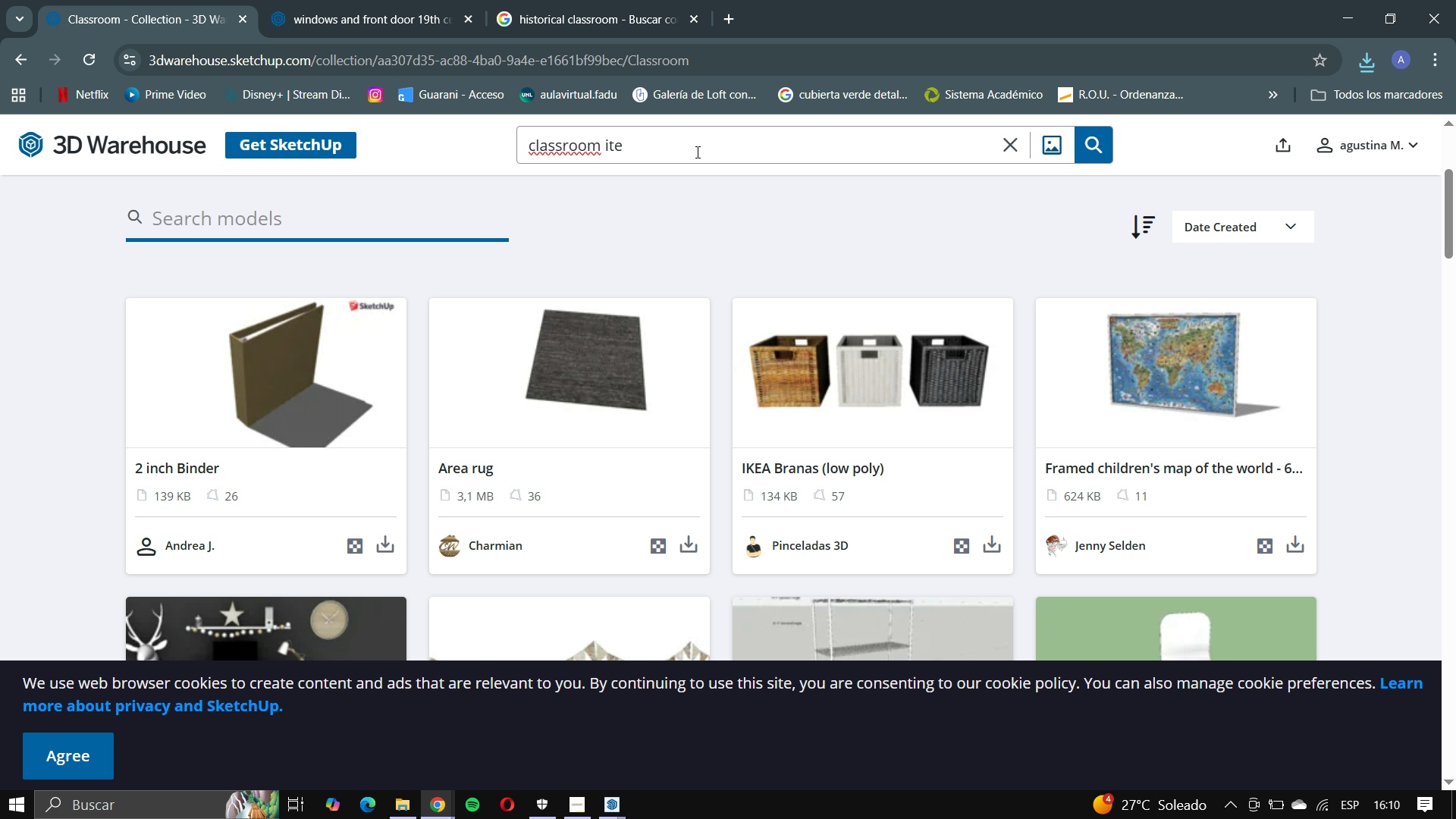 
key(Backspace)
key(Backspace)
key(Backspace)
type(abc)
 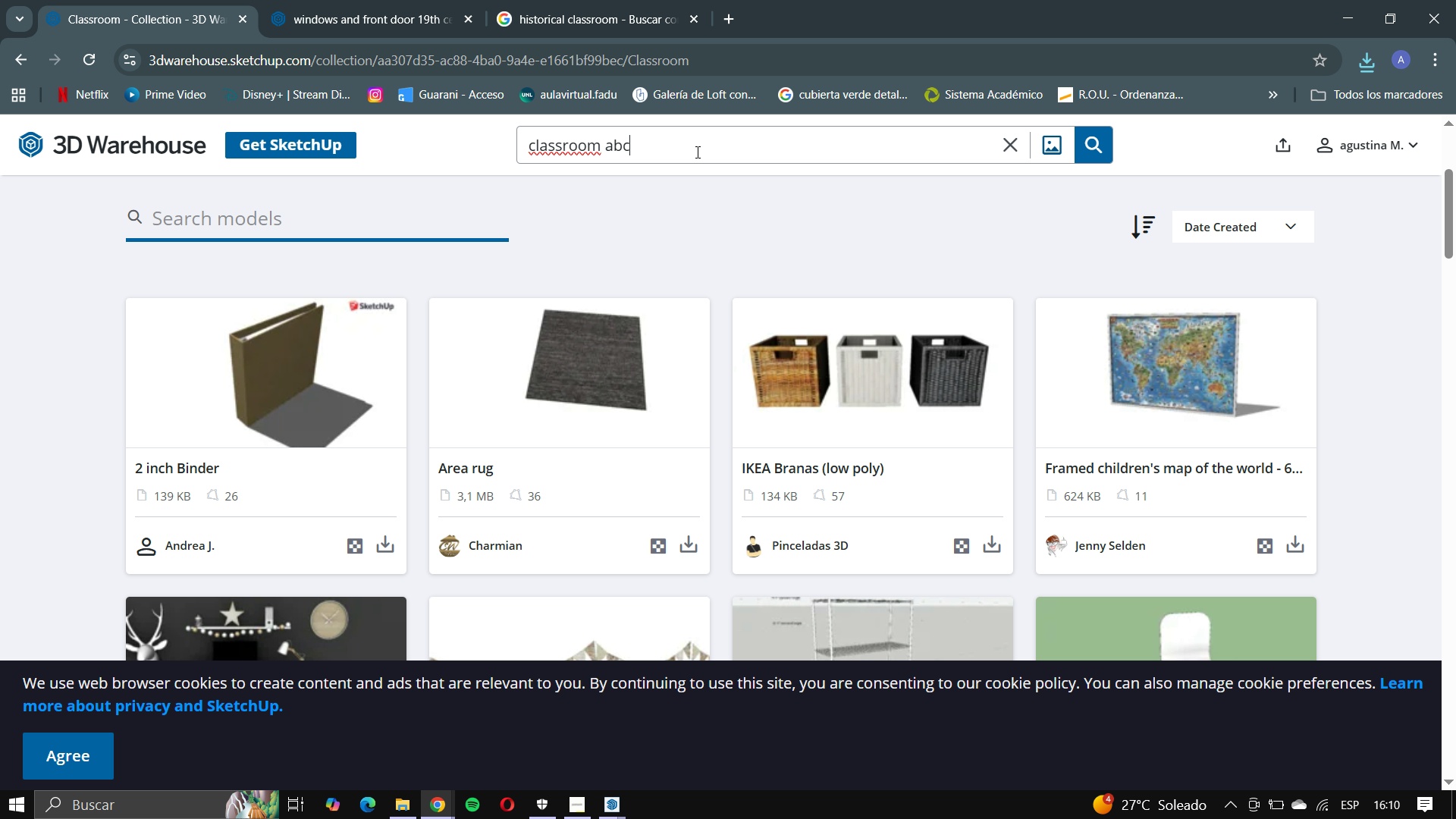 
key(Enter)
 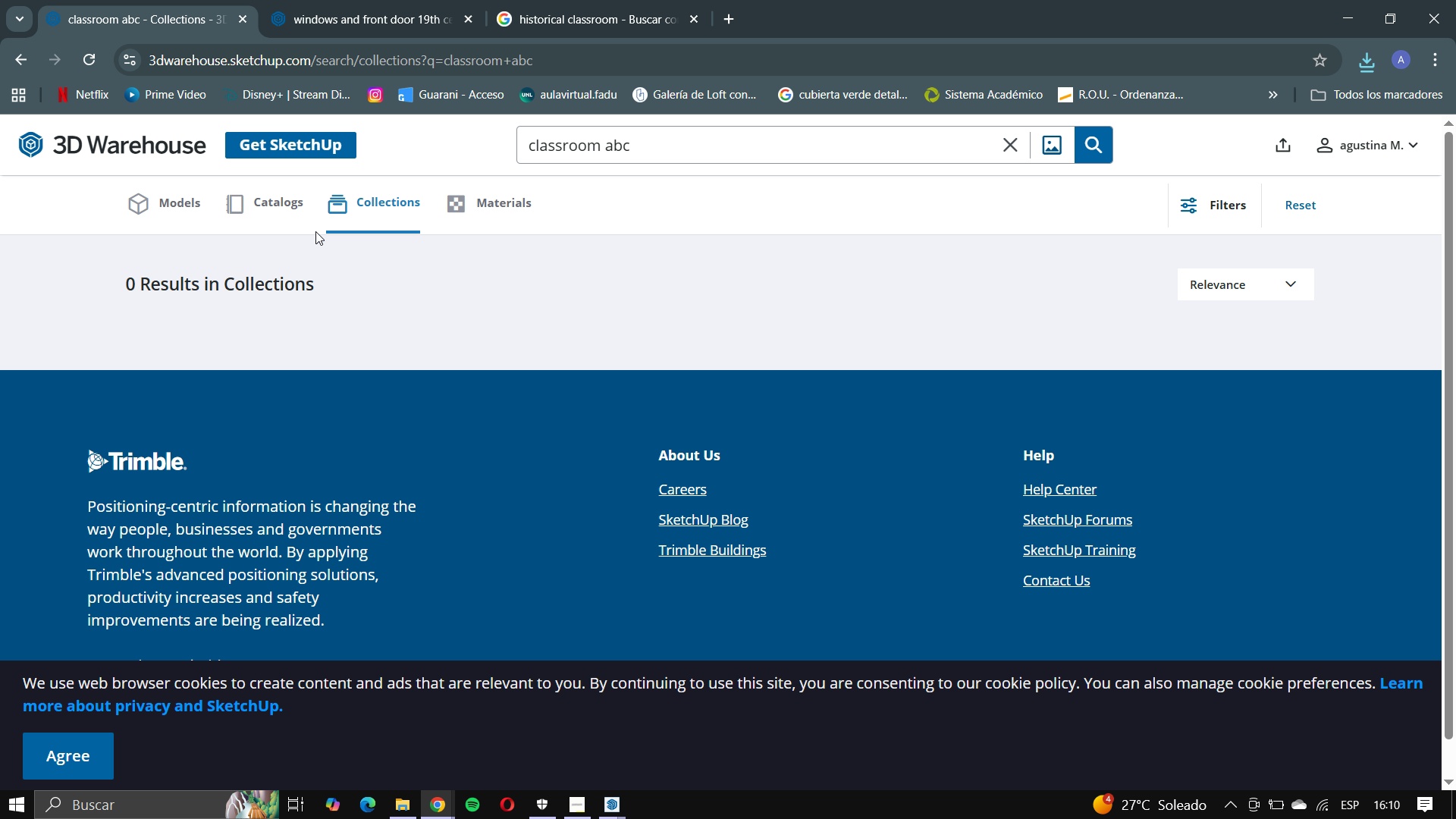 
left_click([143, 217])
 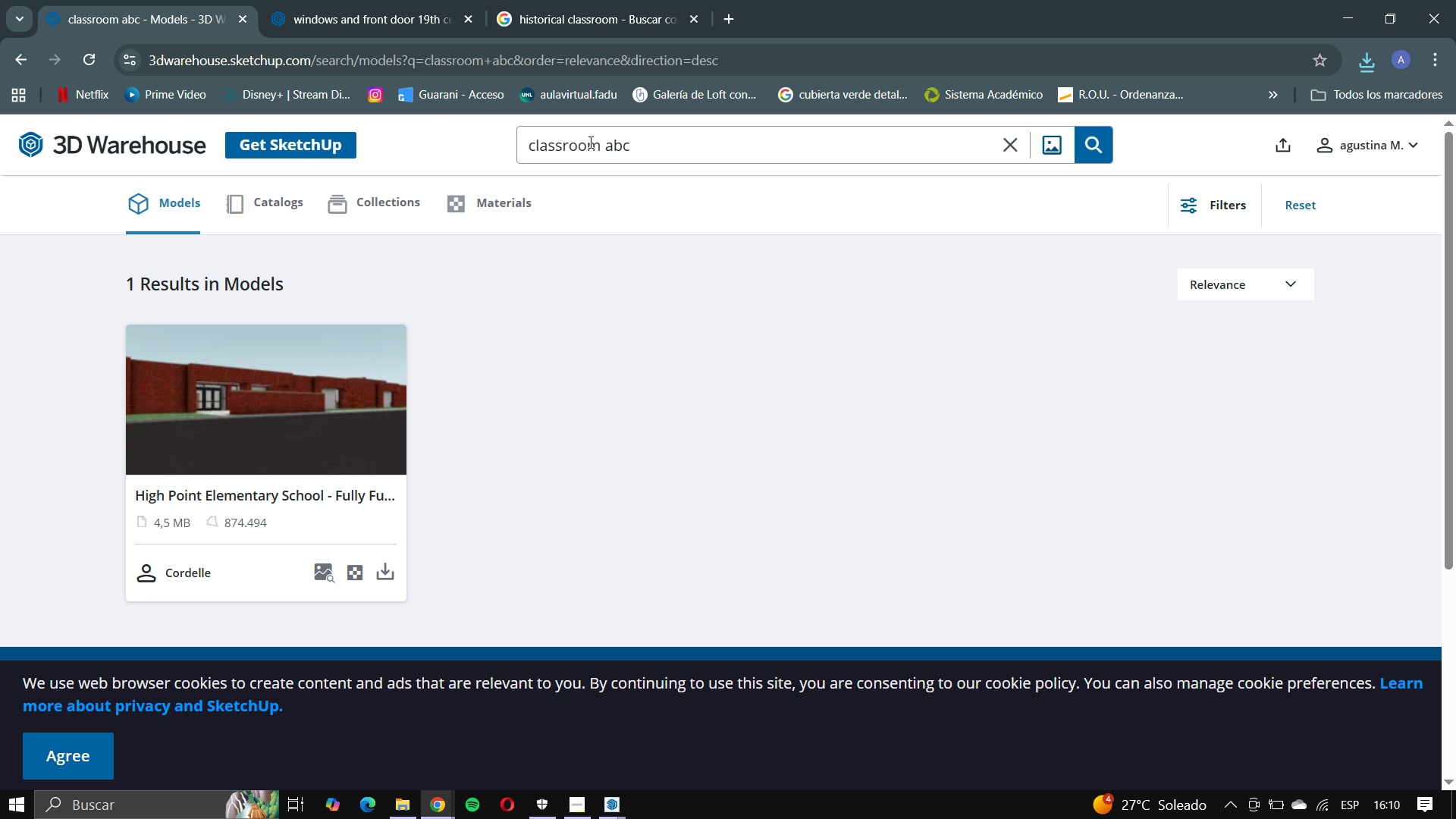 
wait(6.21)
 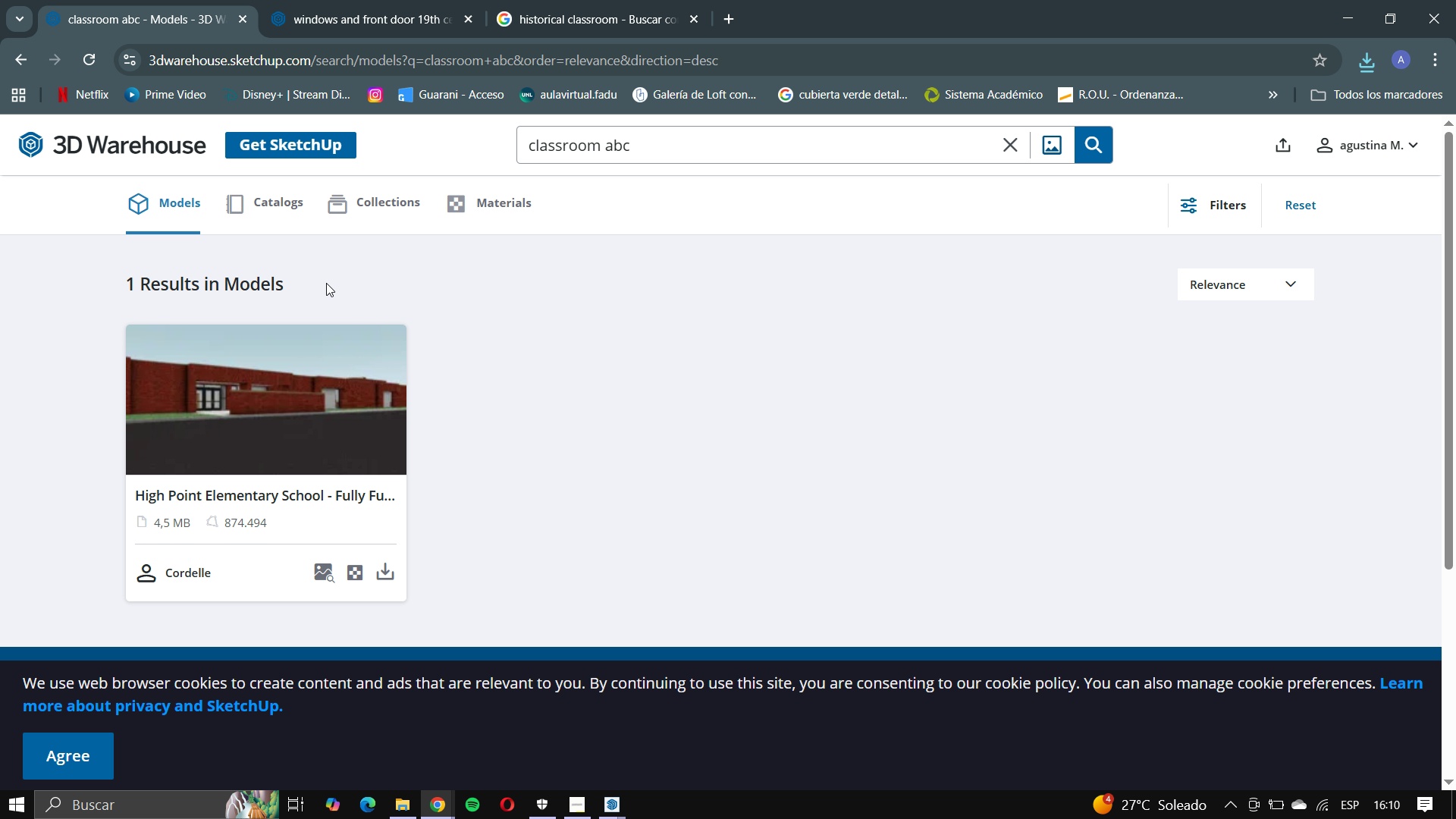 
key(Backspace)
 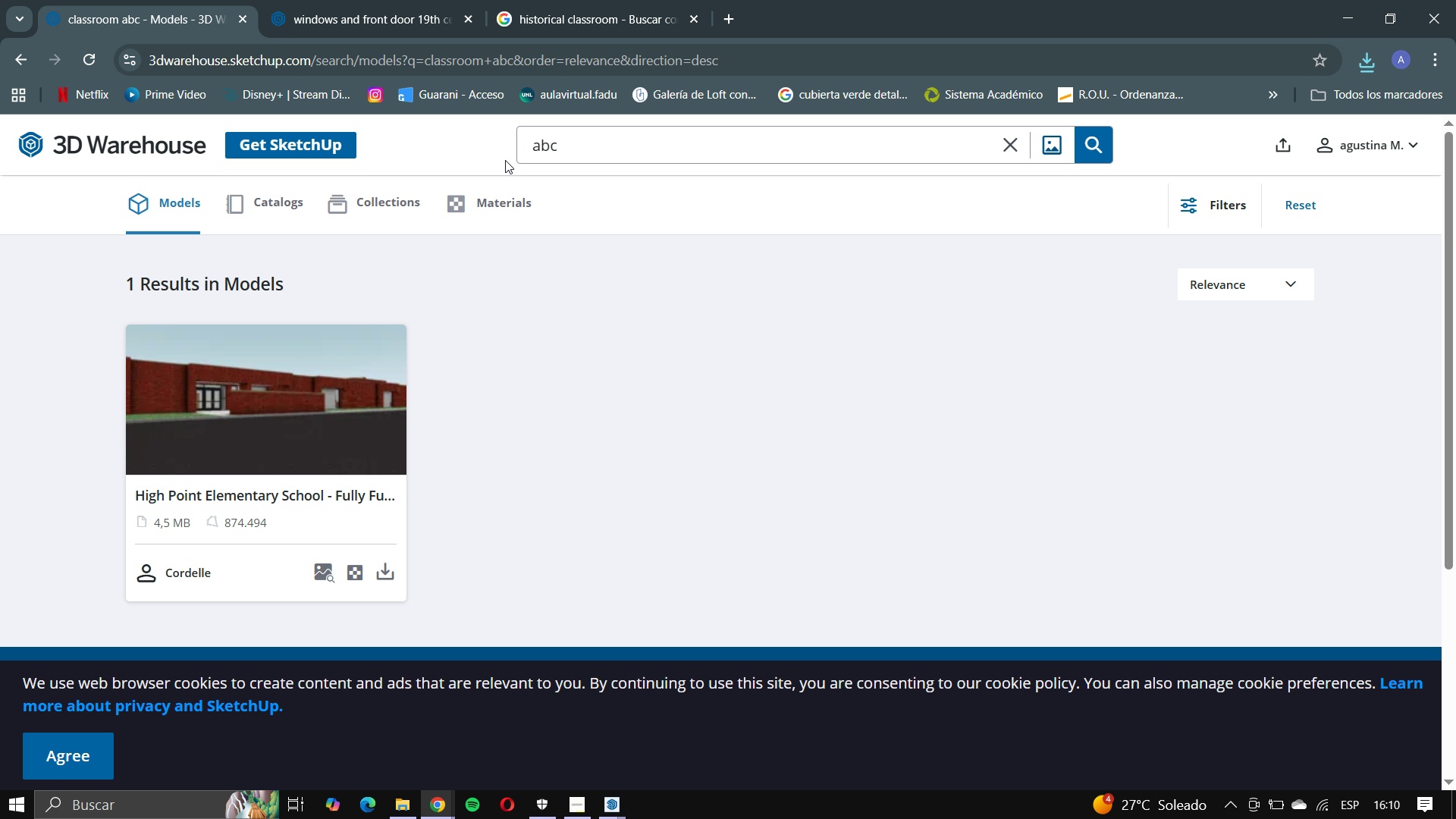 
key(ArrowRight)
 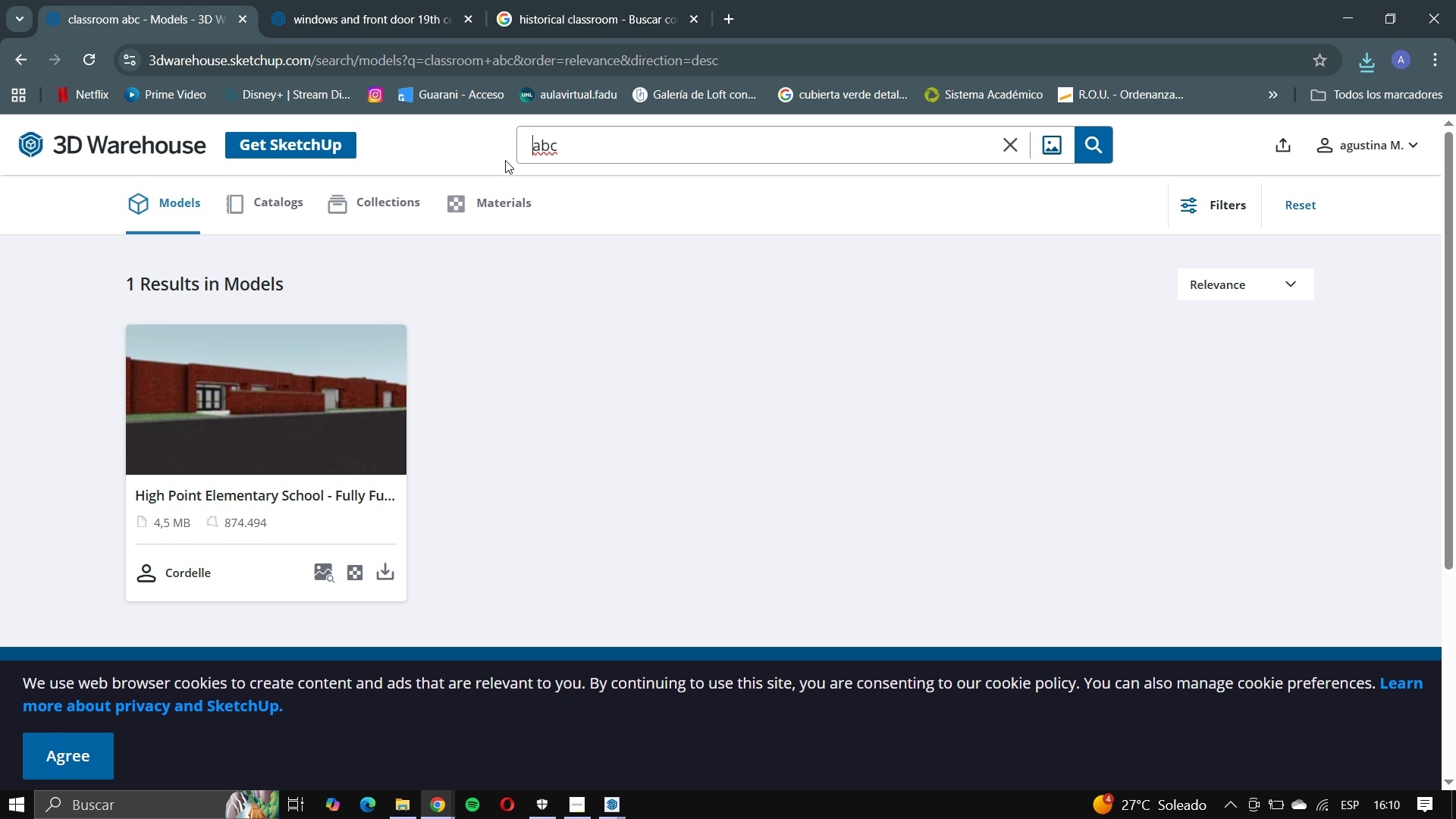 
key(Backspace)
type(wall )
 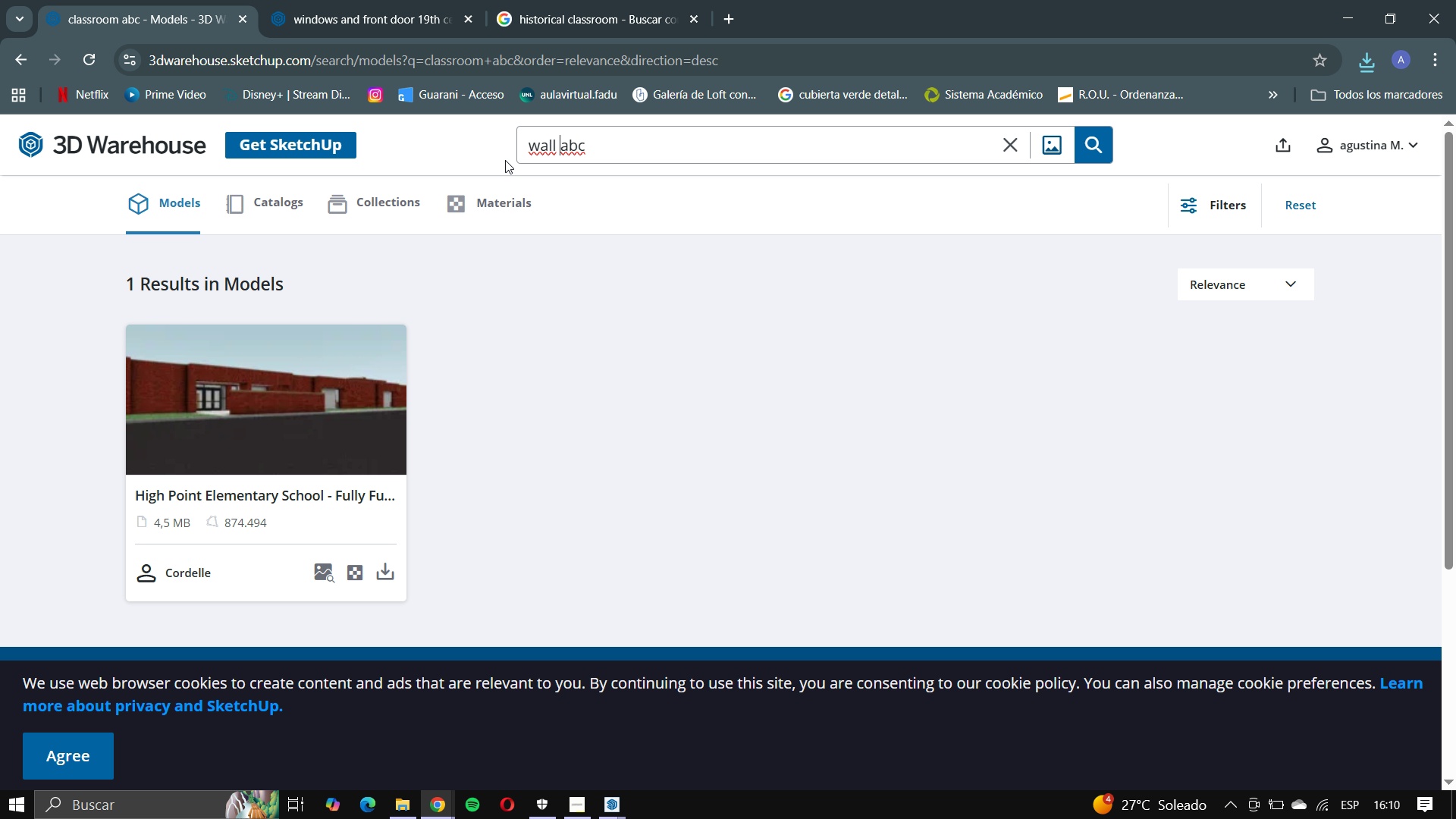 
key(Enter)
 